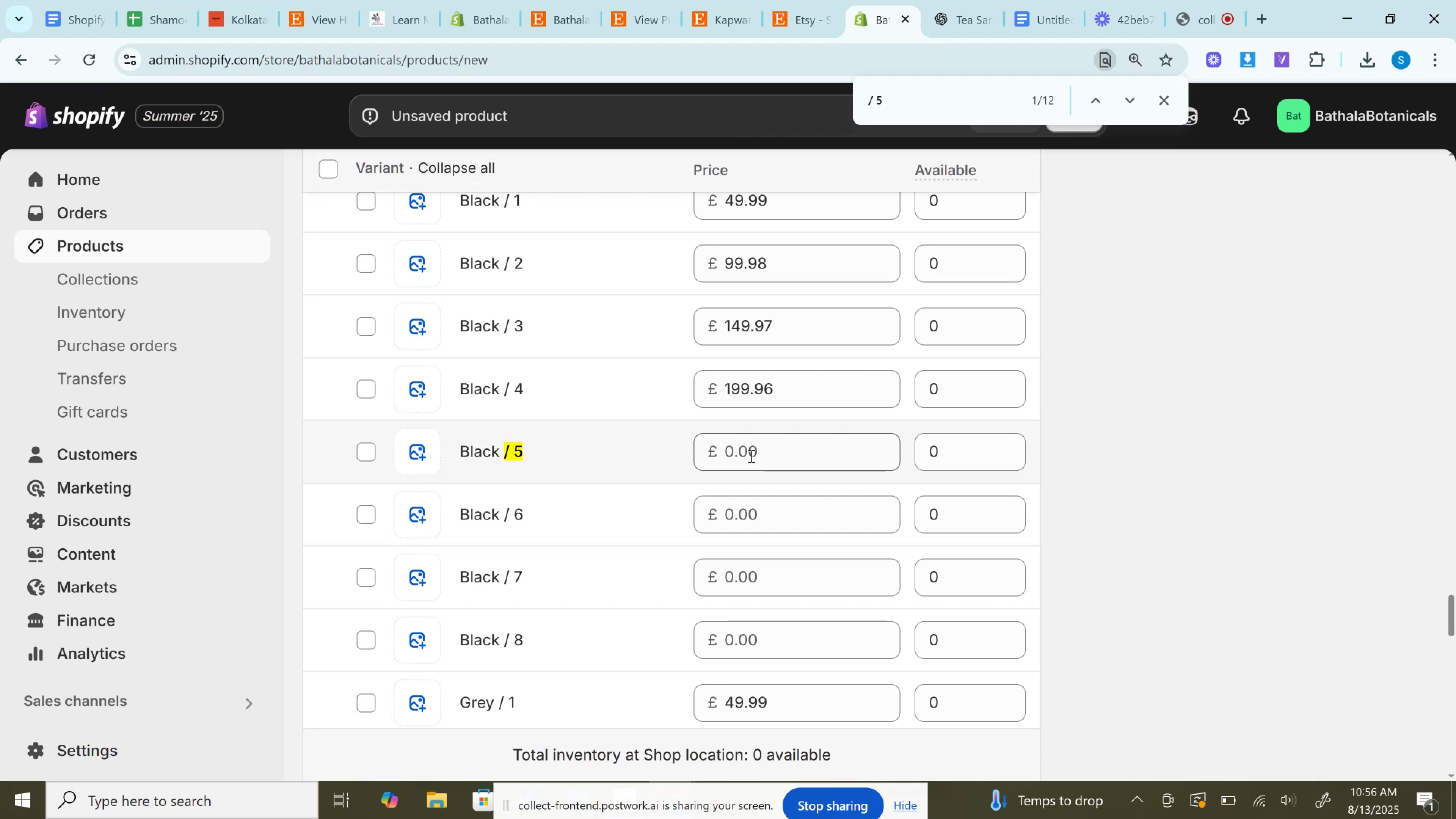 
key(Control+V)
 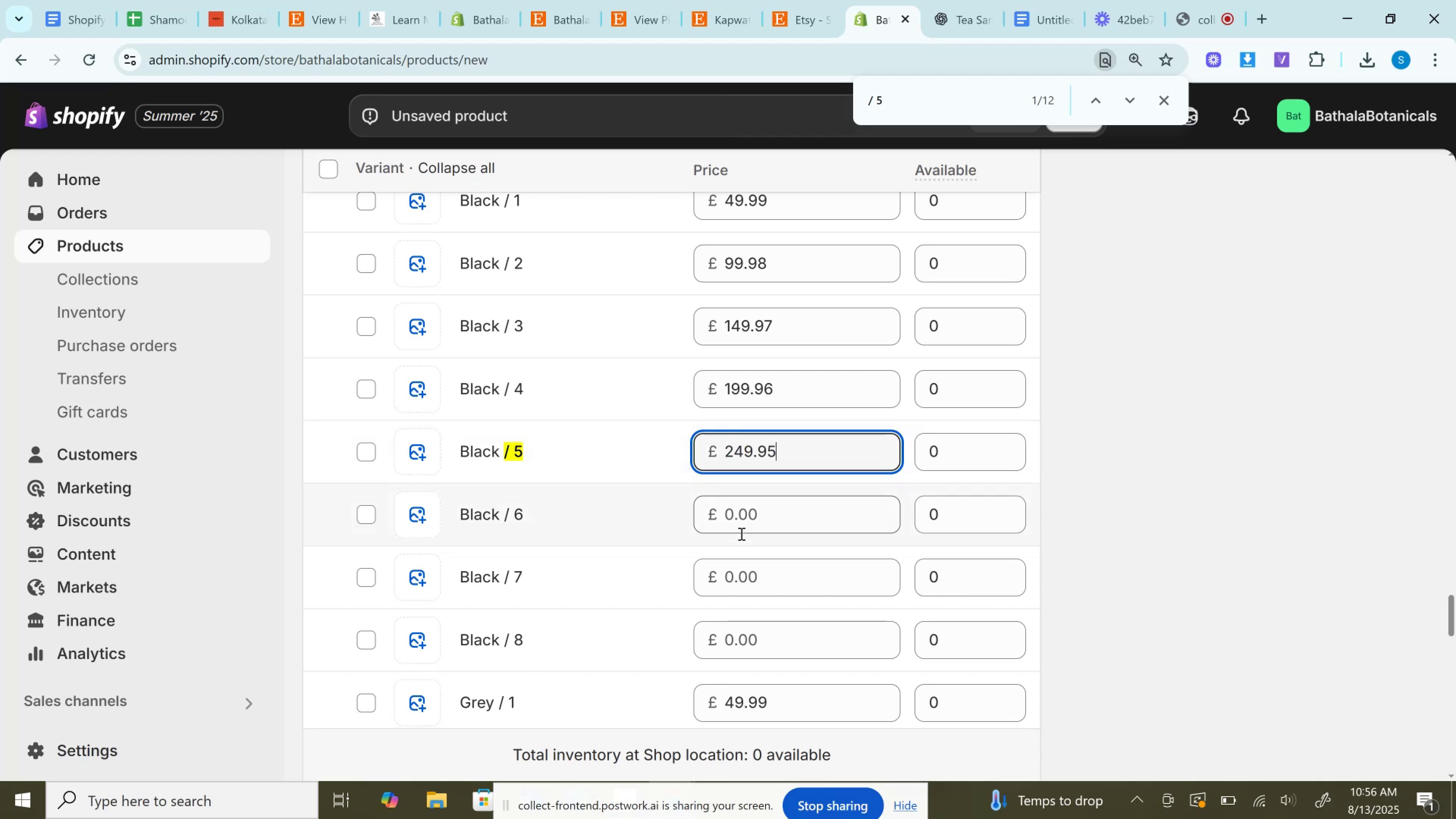 
scroll: coordinate [741, 533], scroll_direction: down, amount: 6.0
 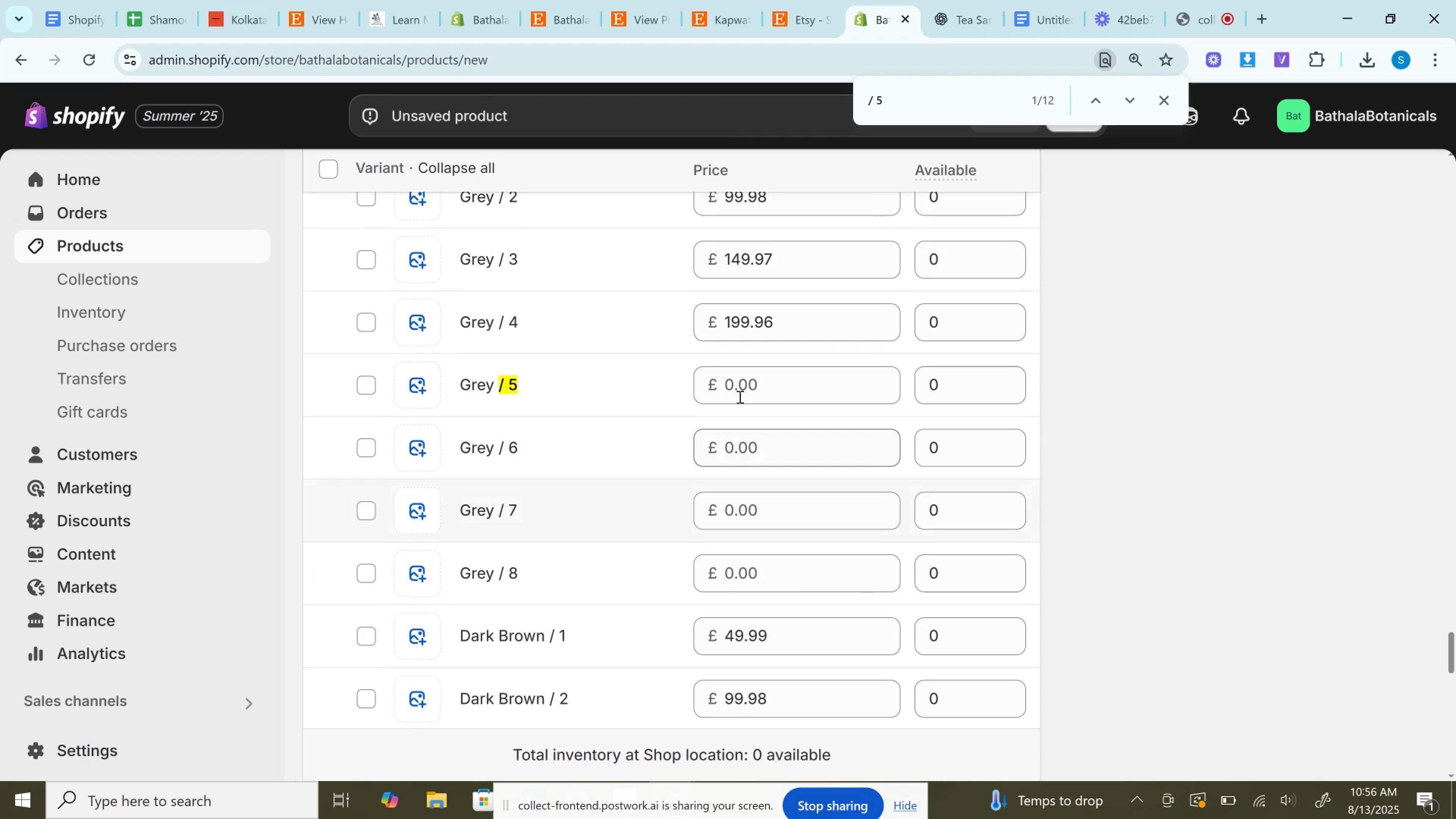 
left_click([737, 383])
 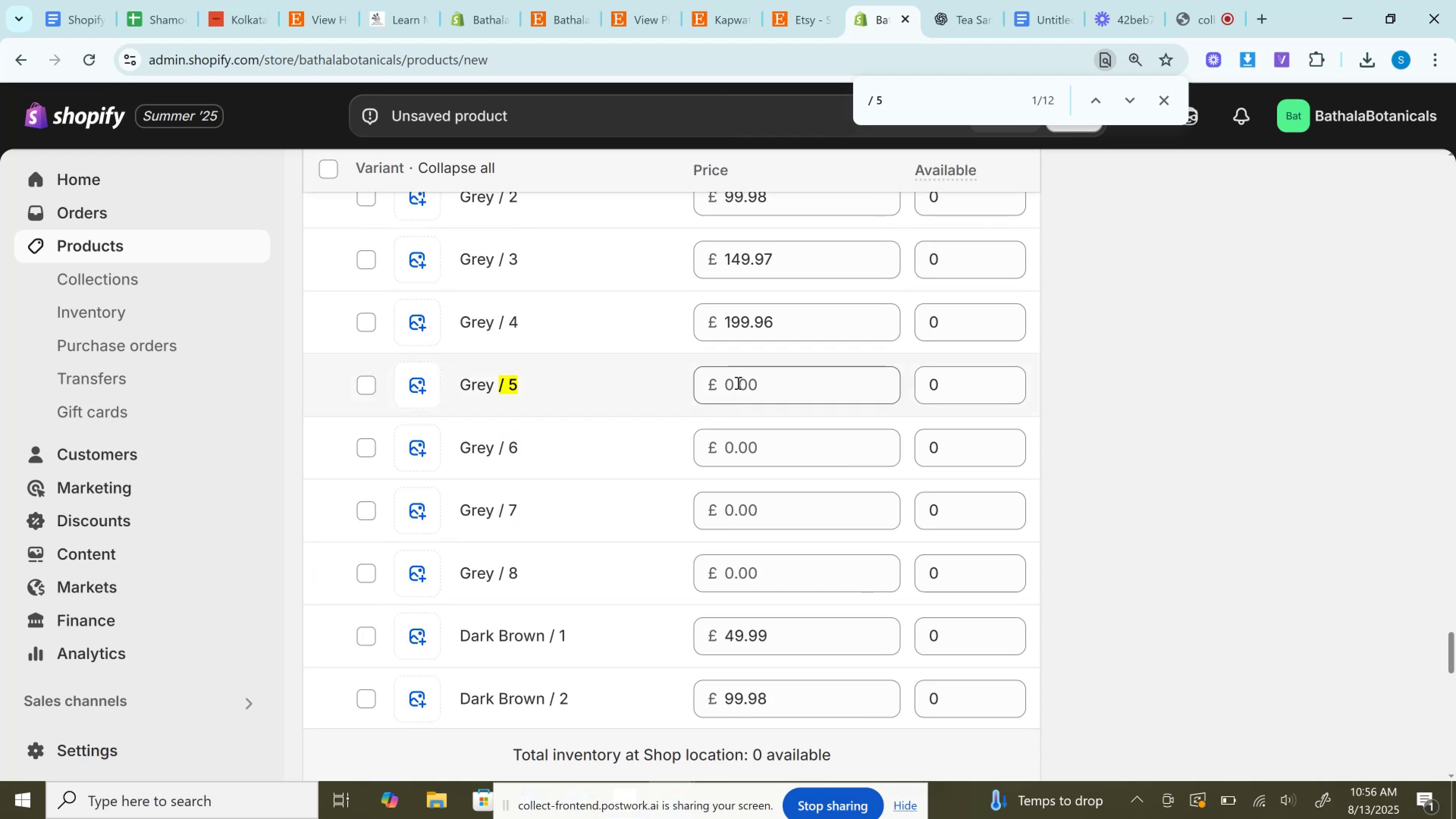 
key(Control+V)
 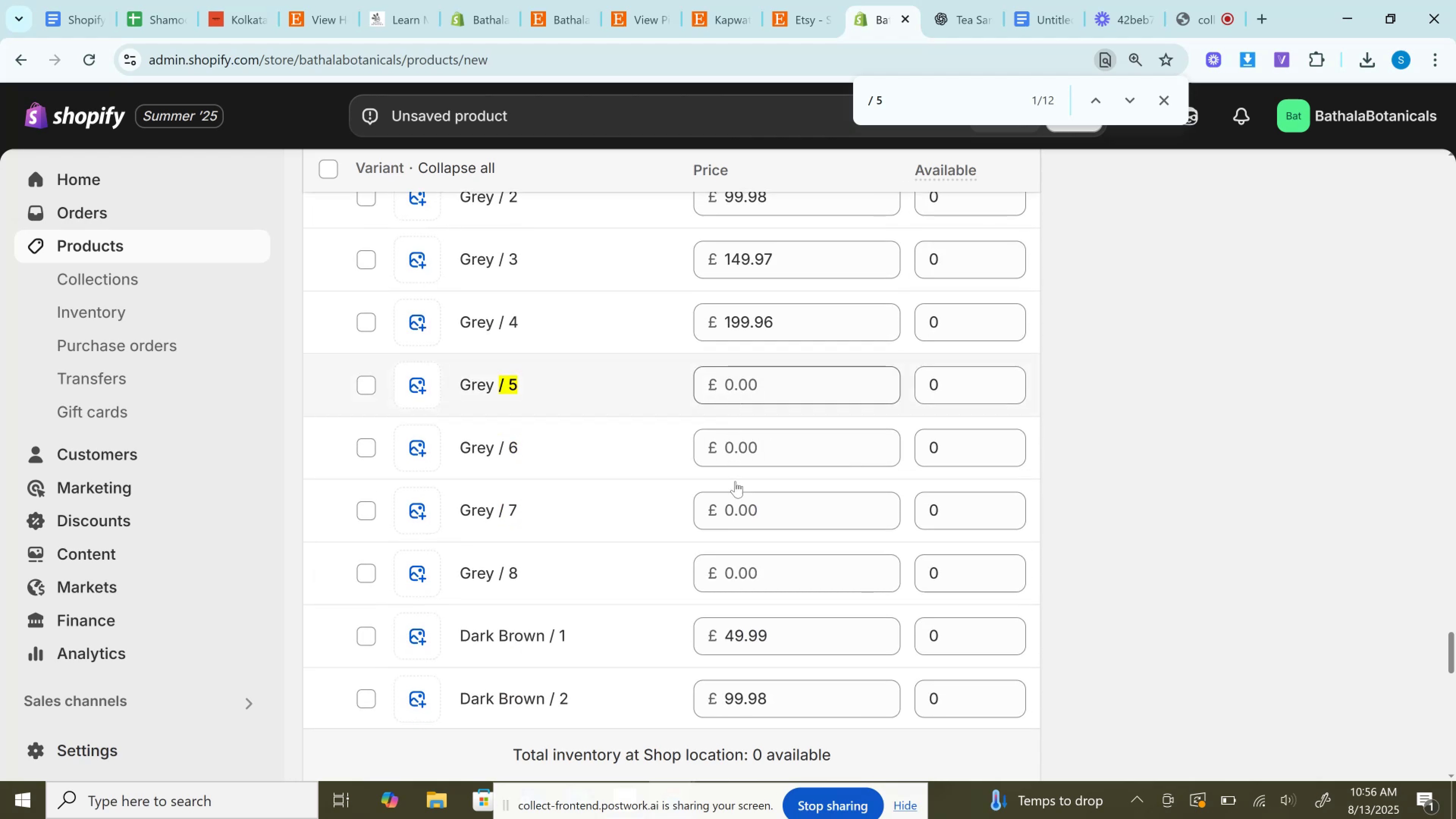 
scroll: coordinate [735, 500], scroll_direction: down, amount: 5.0
 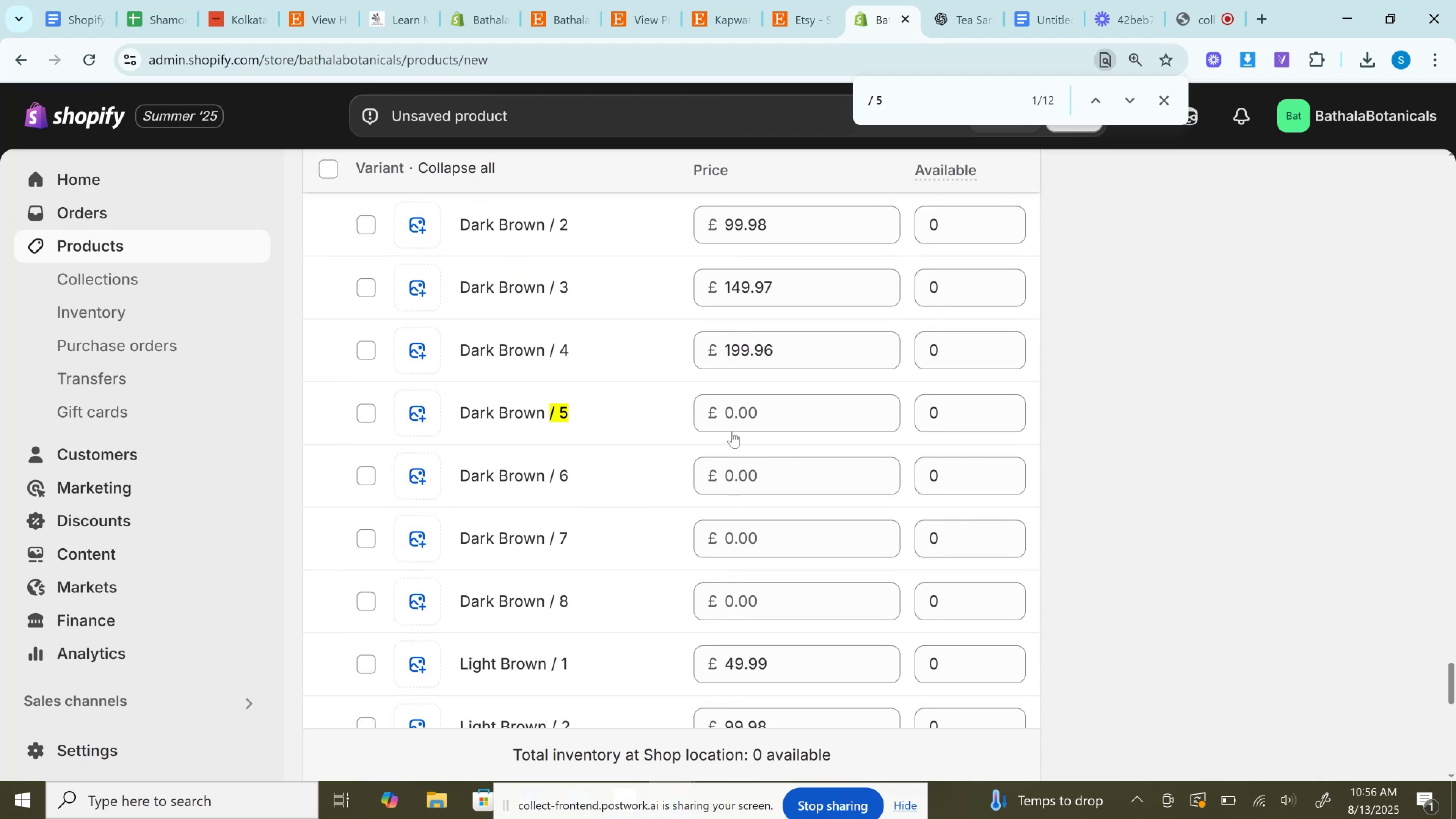 
left_click([732, 408])
 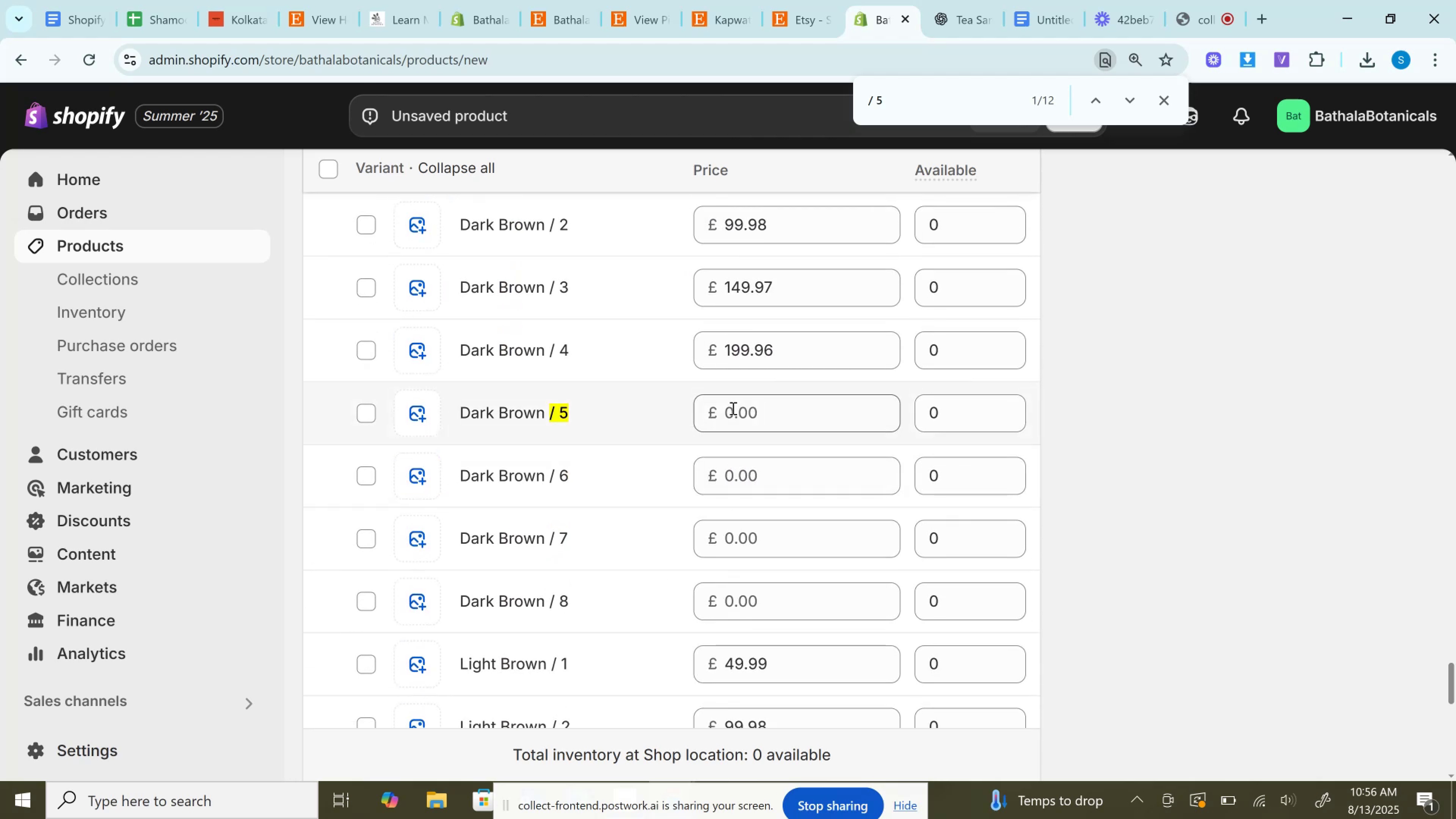 
key(Control+V)
 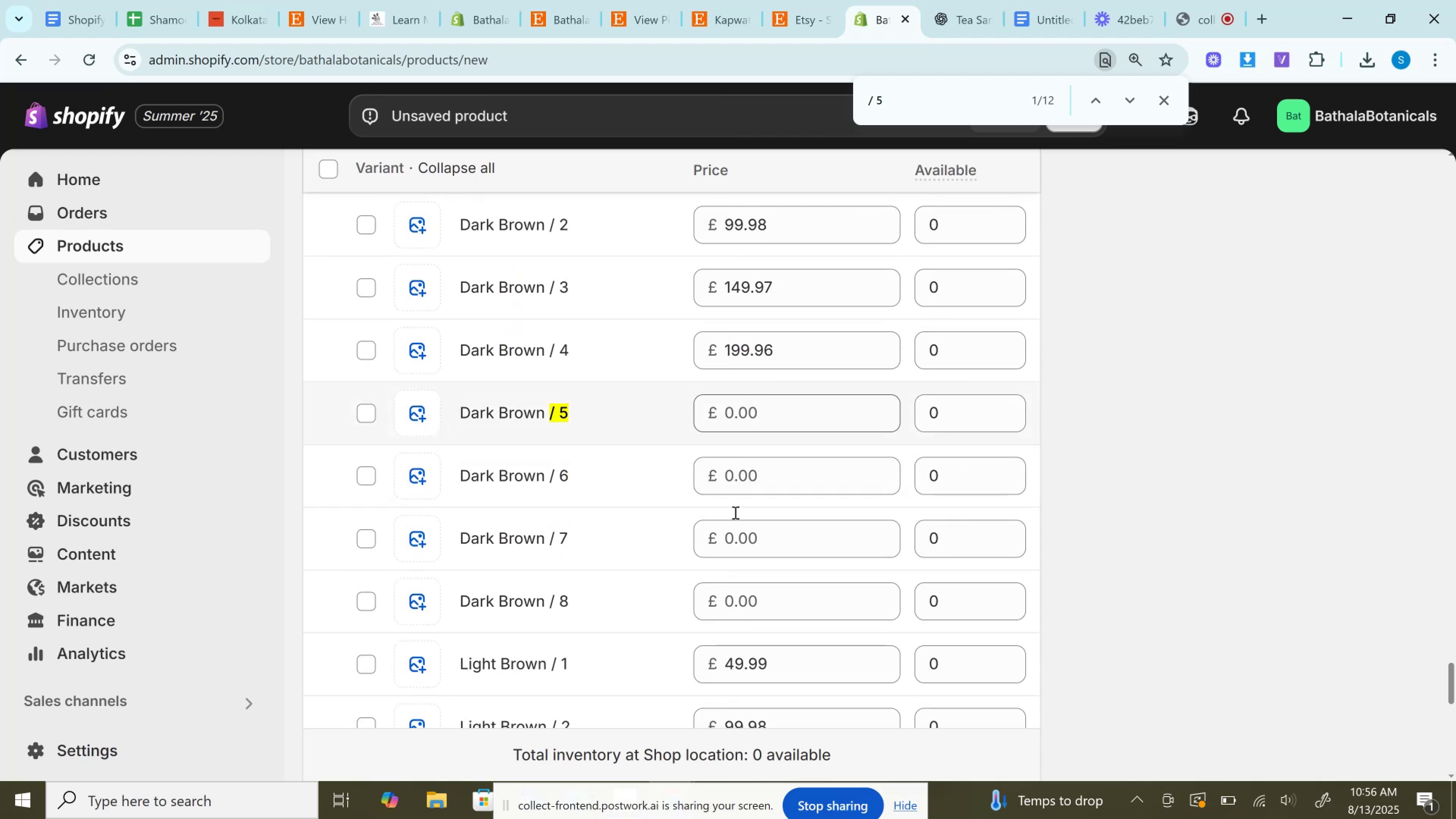 
scroll: coordinate [734, 515], scroll_direction: down, amount: 5.0
 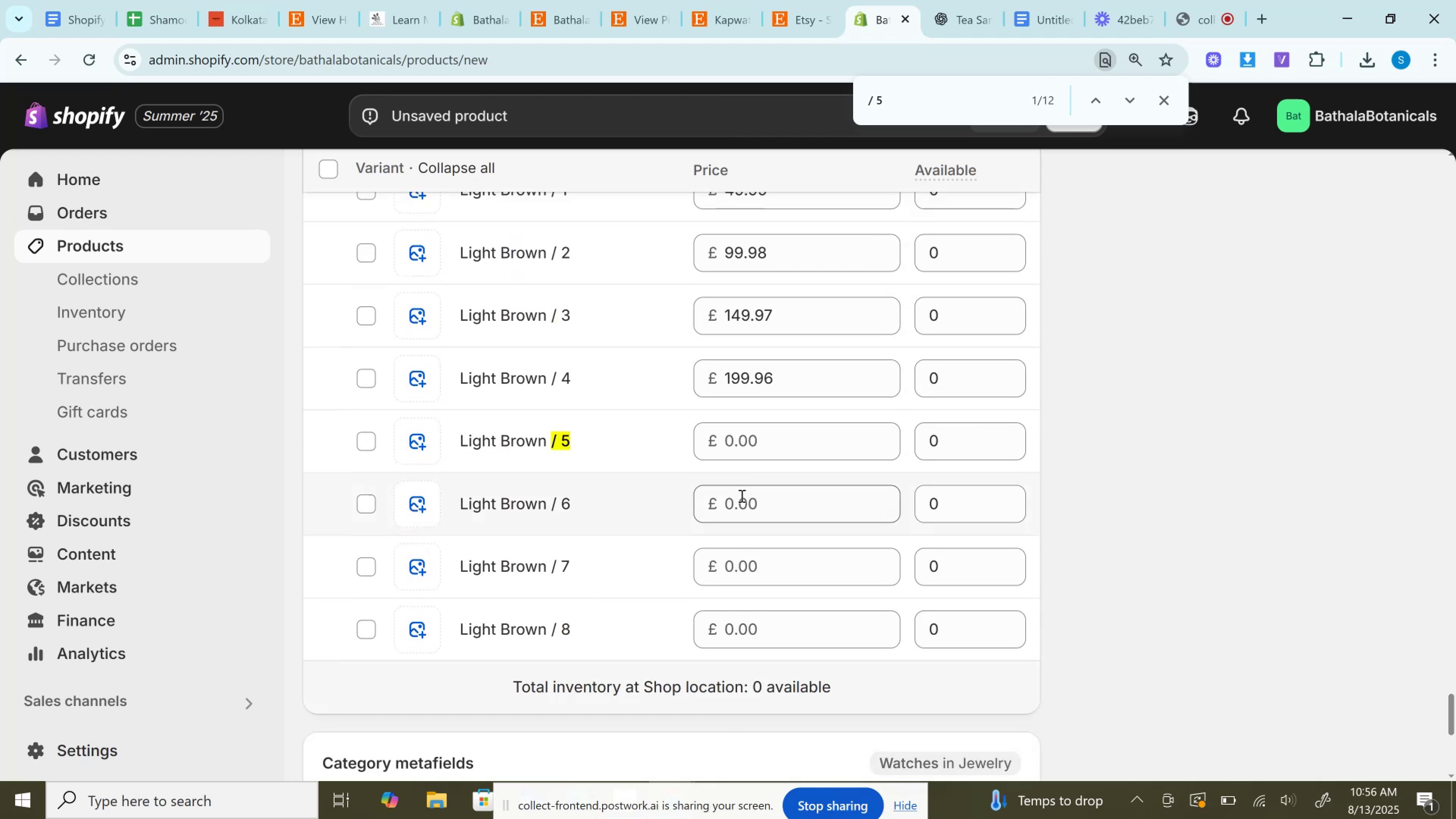 
left_click([744, 445])
 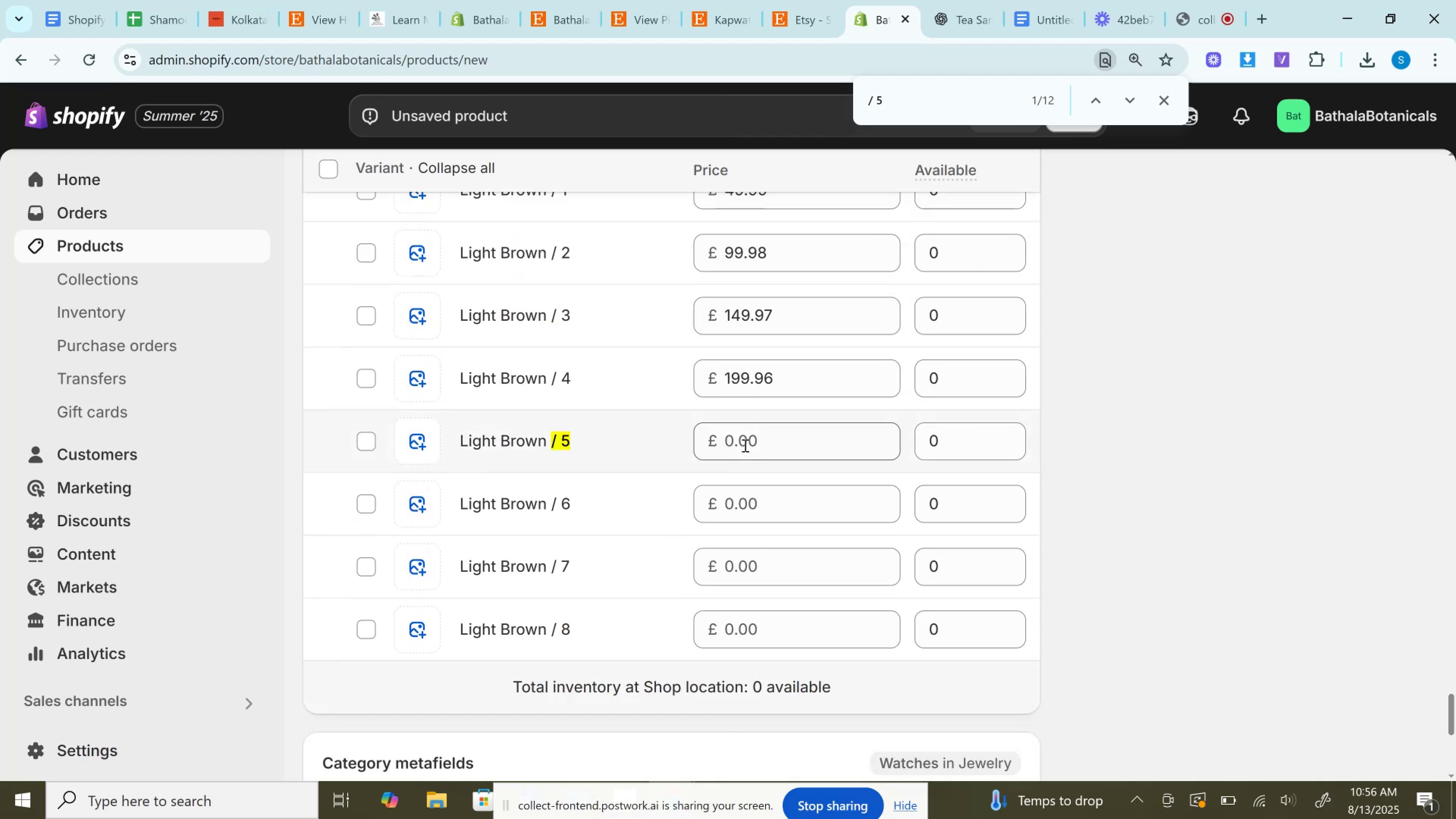 
key(Control+V)
 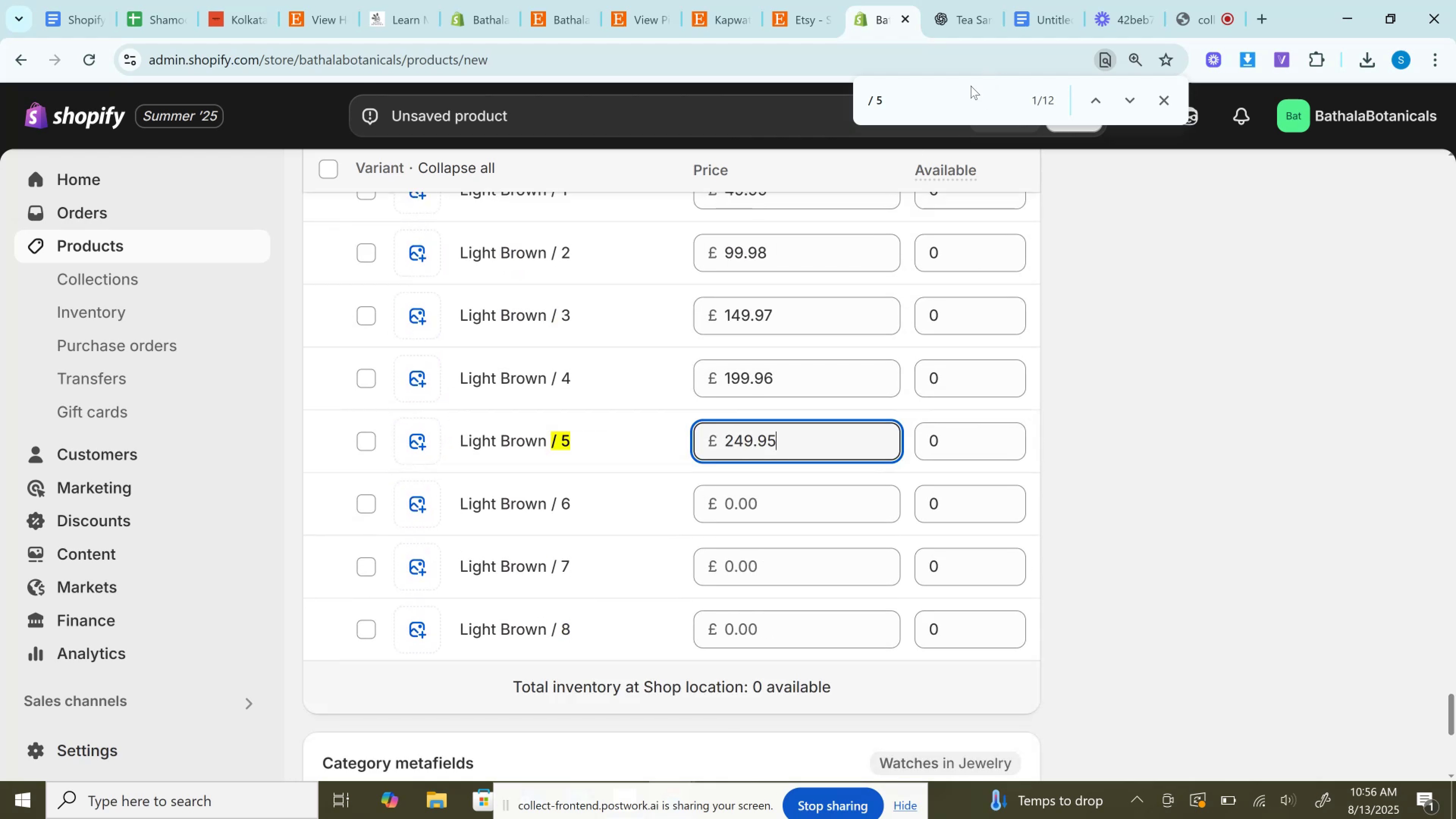 
left_click([953, 106])
 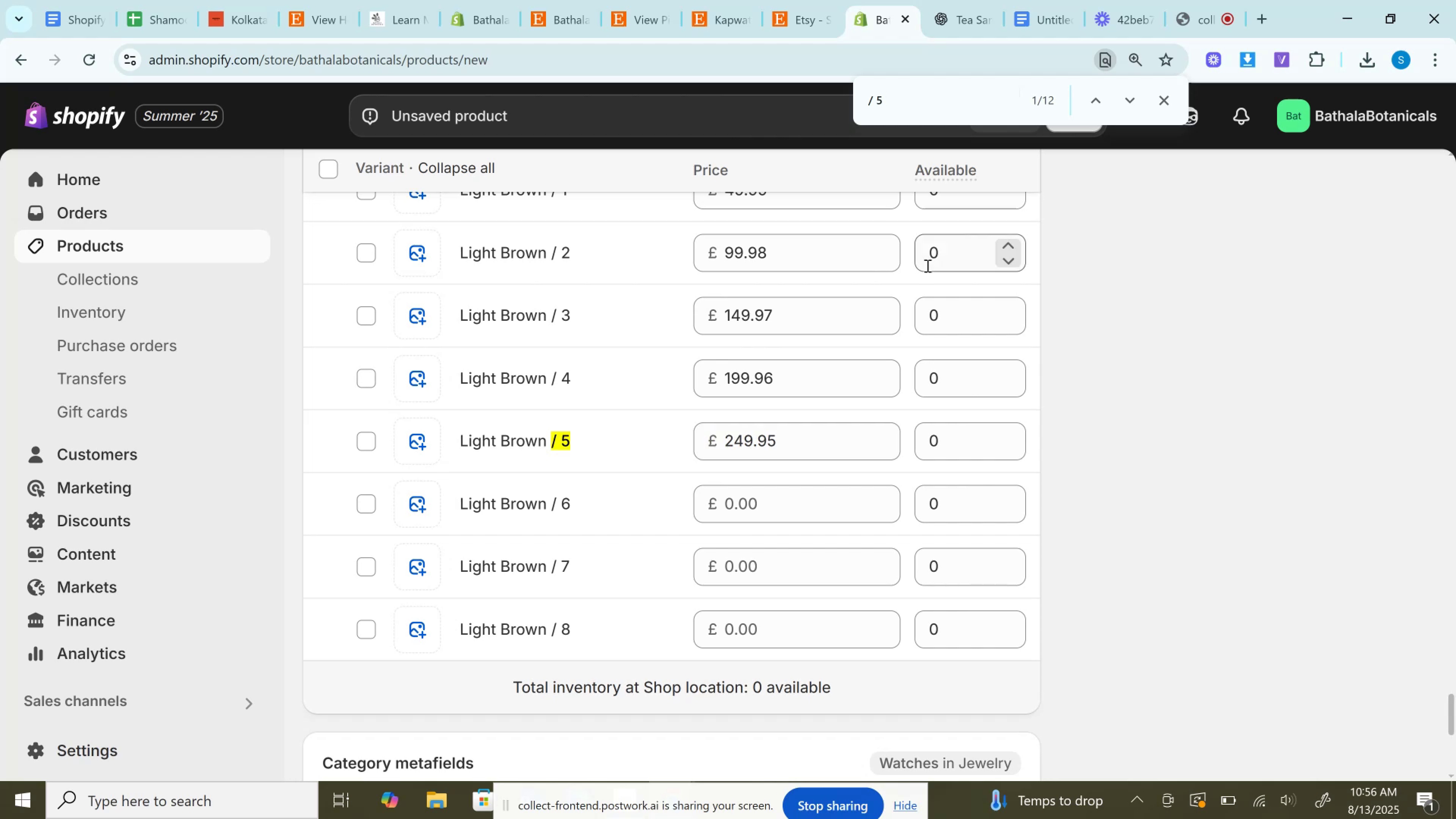 
key(Enter)
 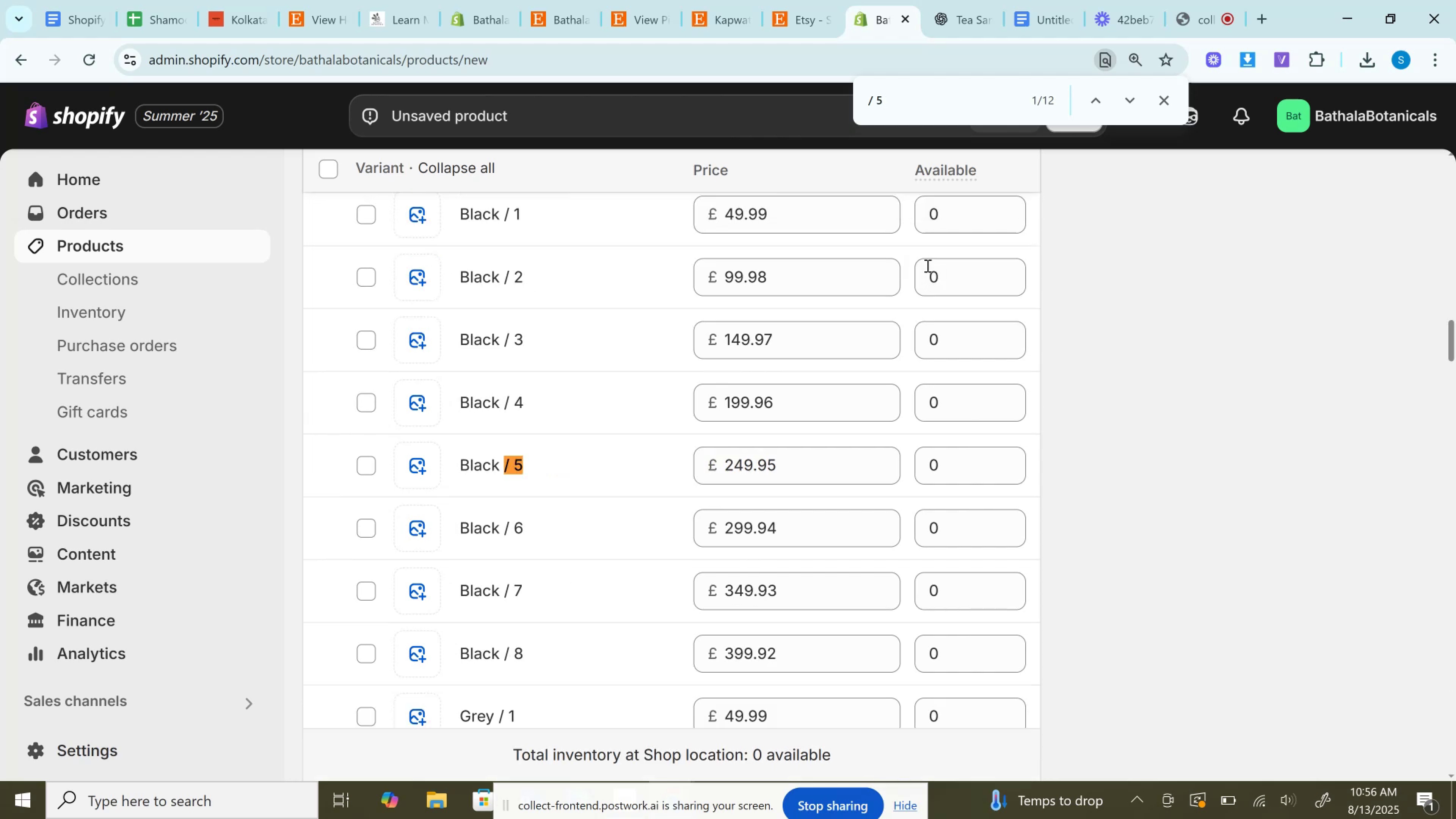 
key(Enter)
 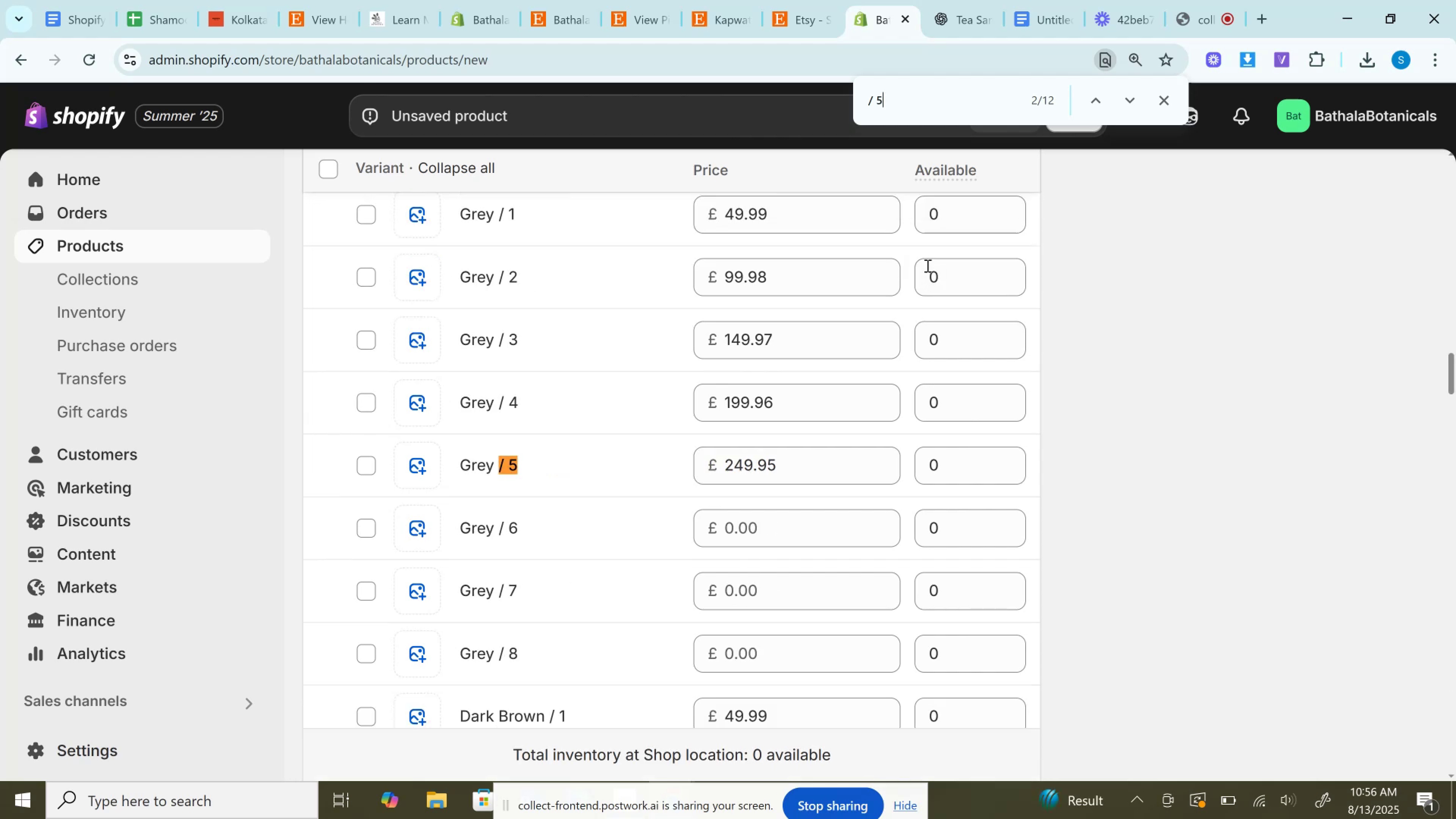 
key(Enter)
 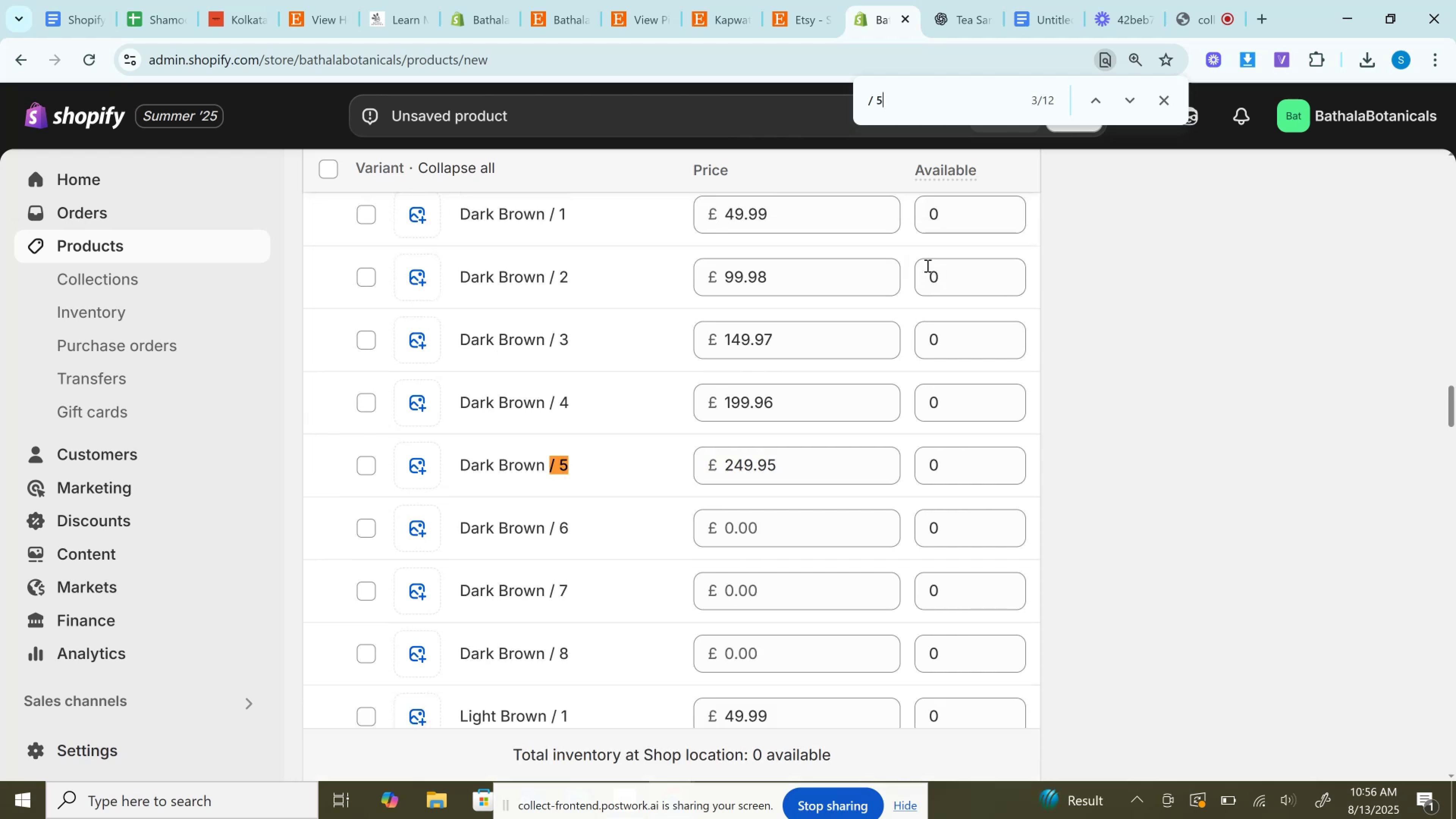 
key(Enter)
 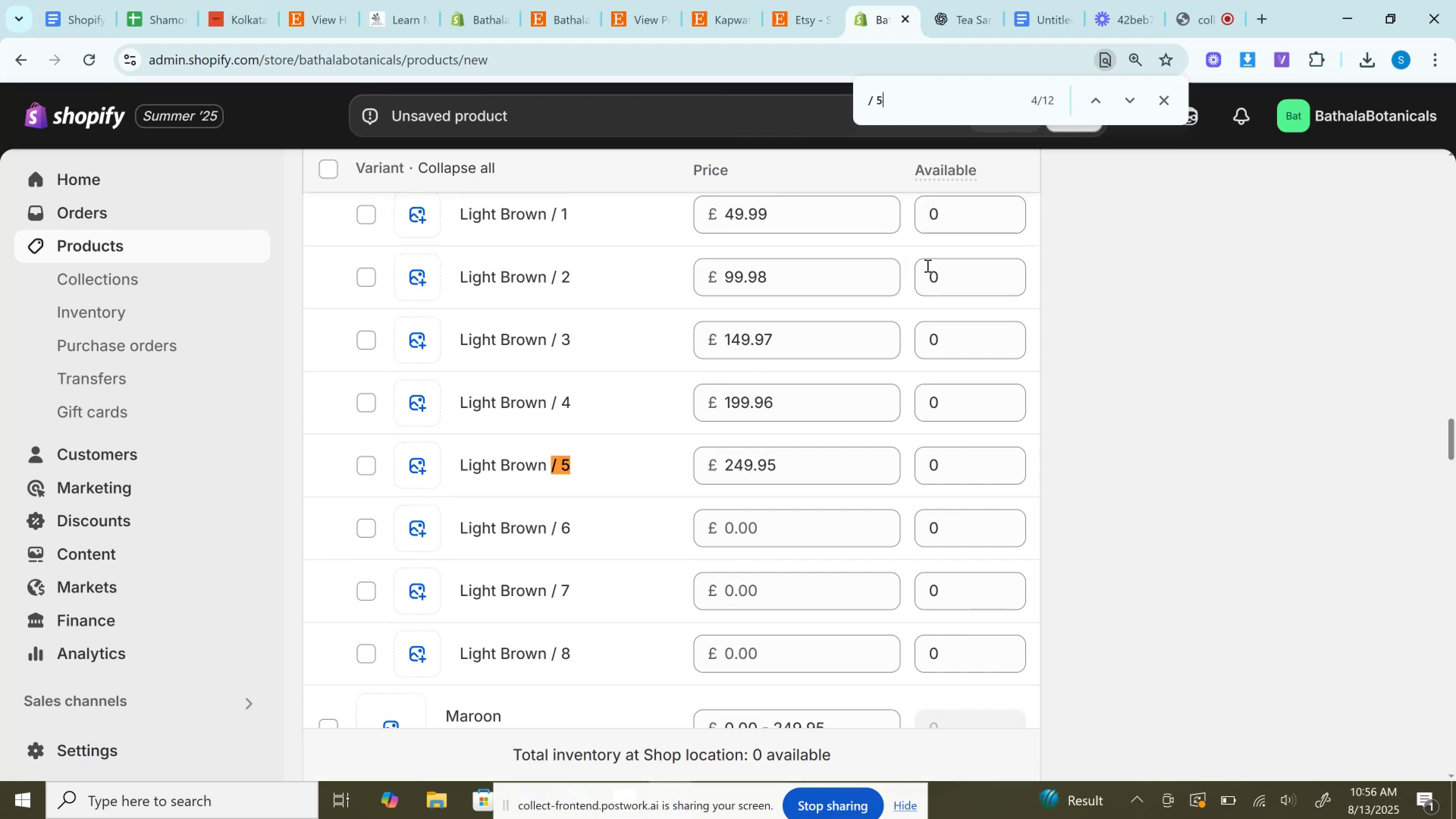 
key(Enter)
 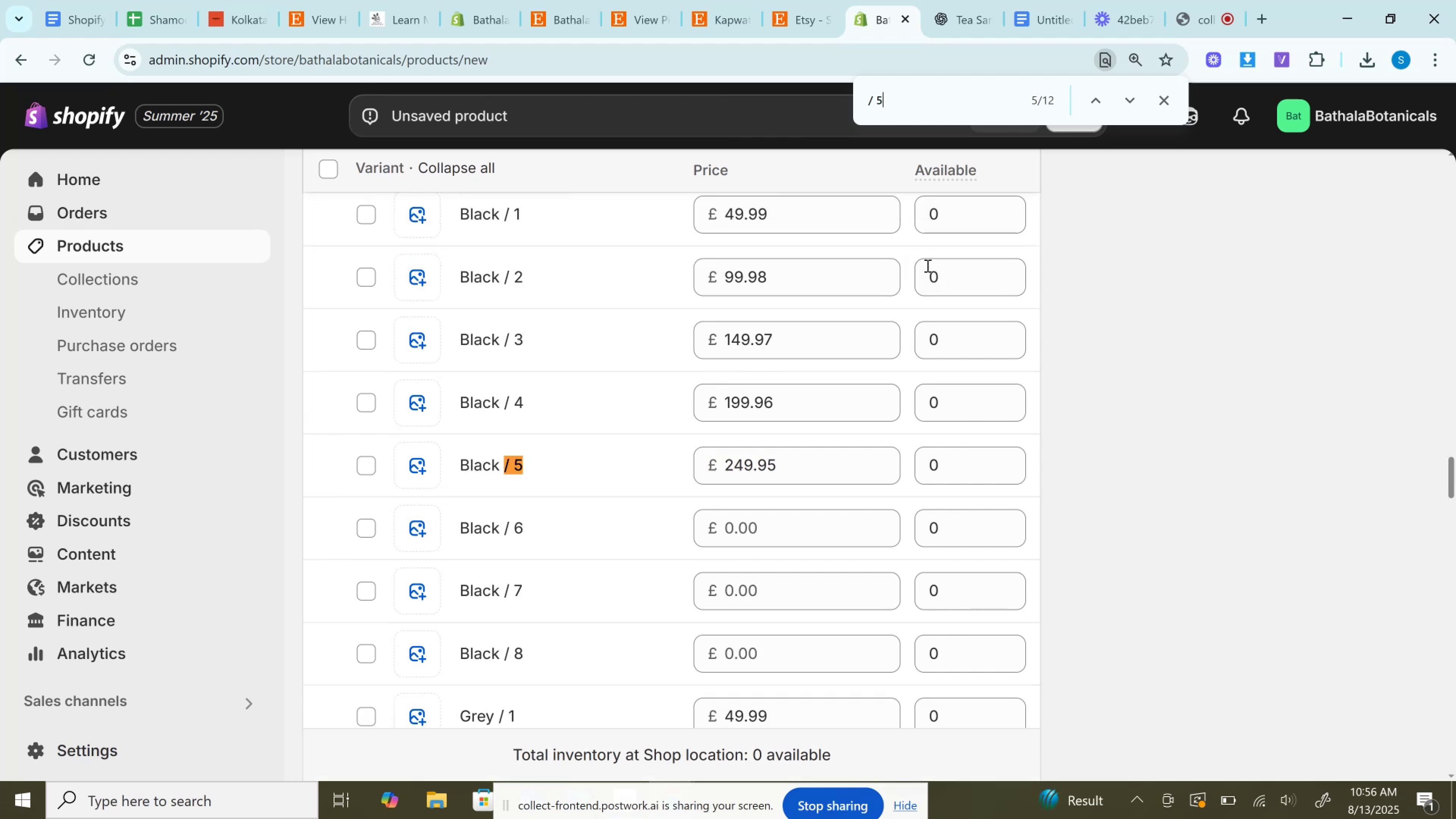 
hold_key(key=Enter, duration=0.5)
 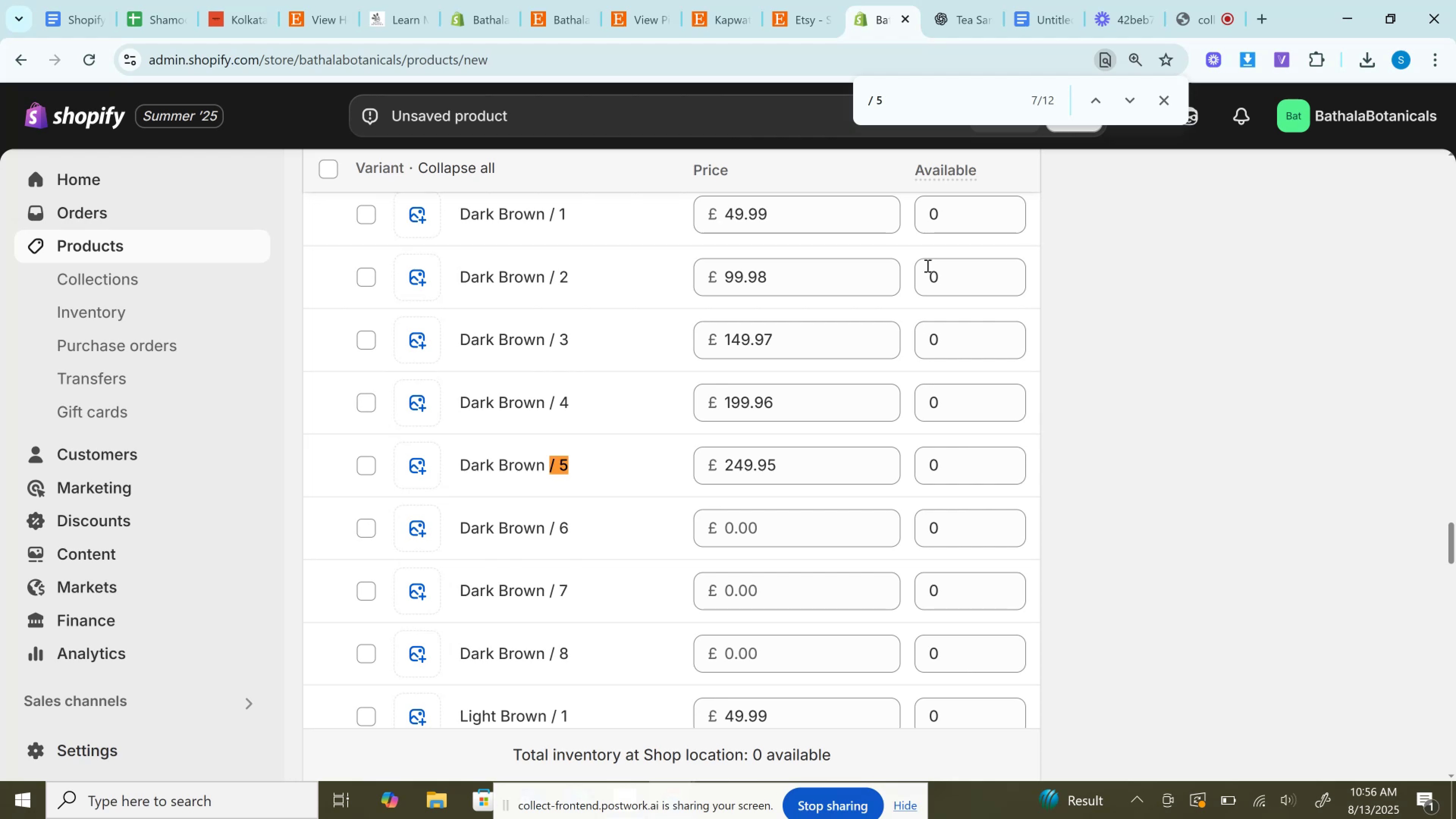 
key(Enter)
 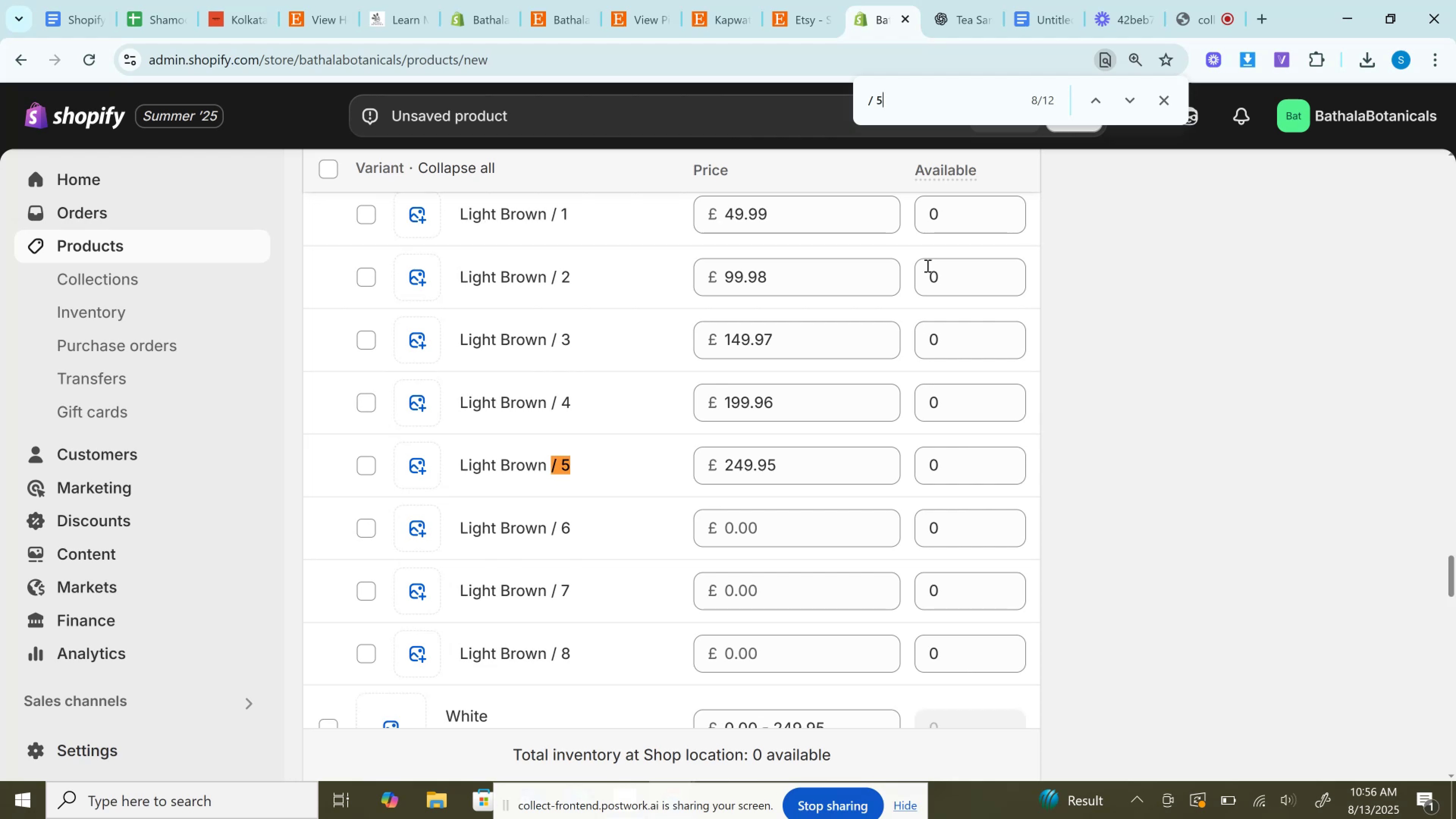 
key(Enter)
 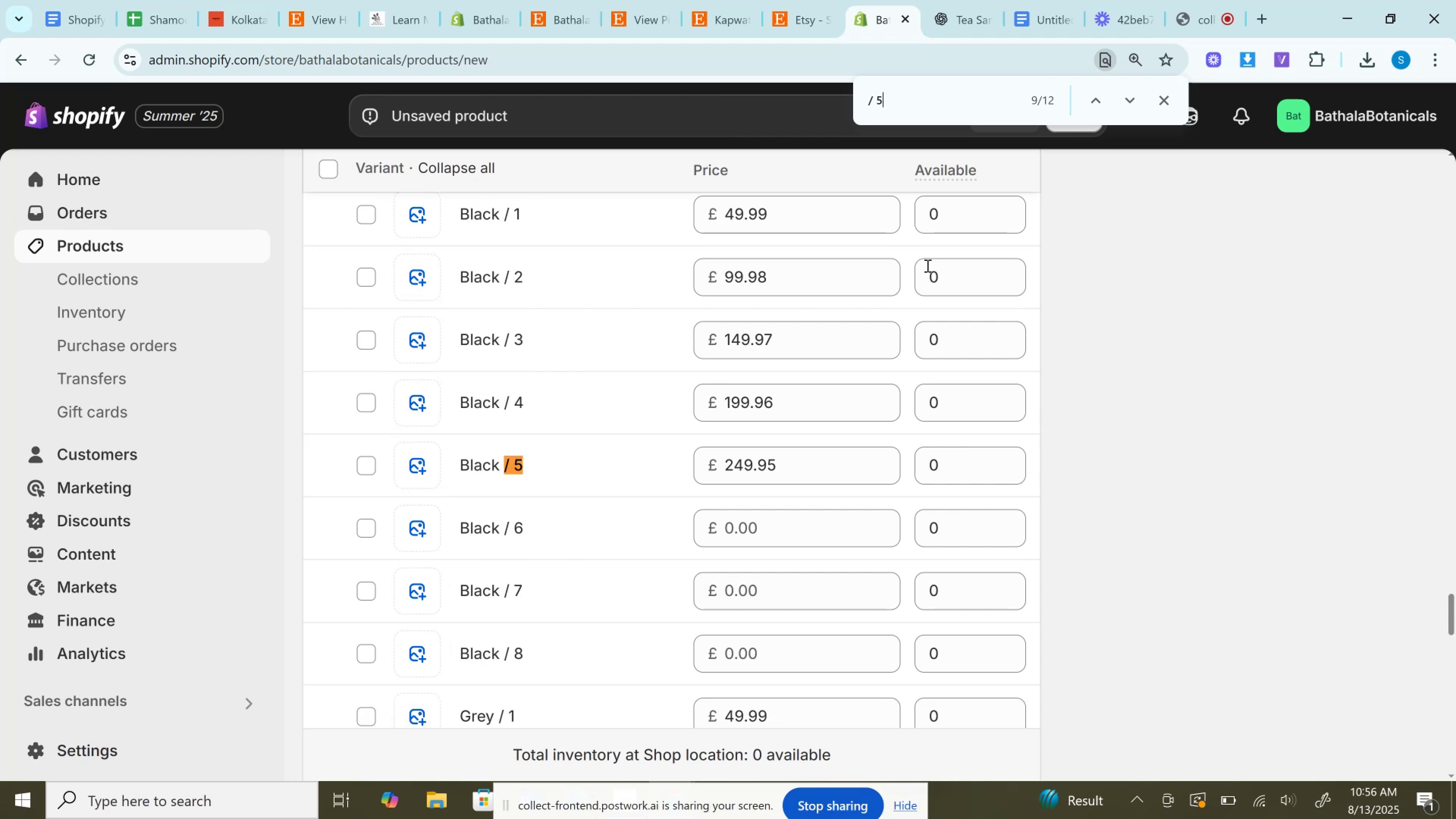 
key(Enter)
 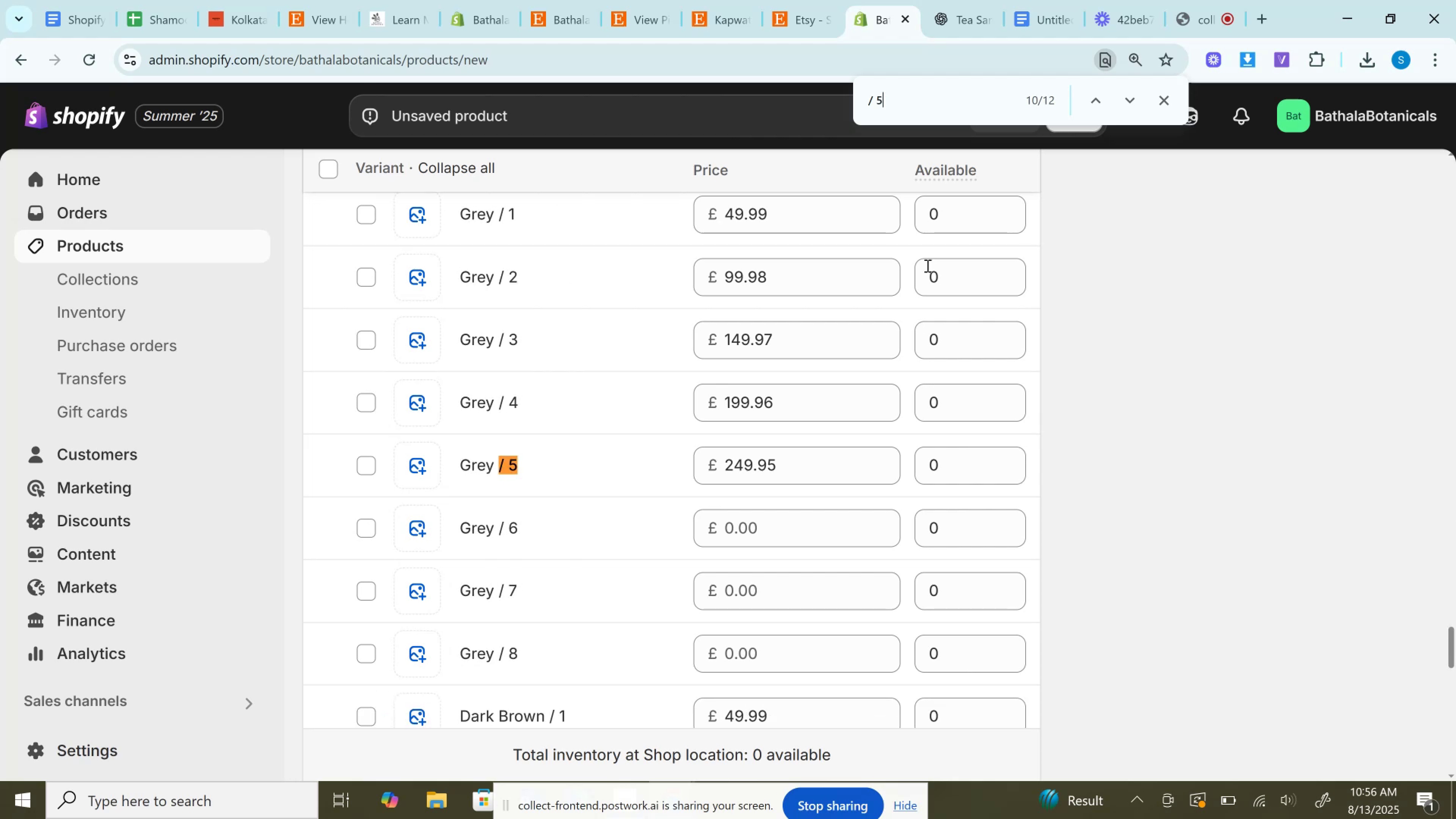 
key(Enter)
 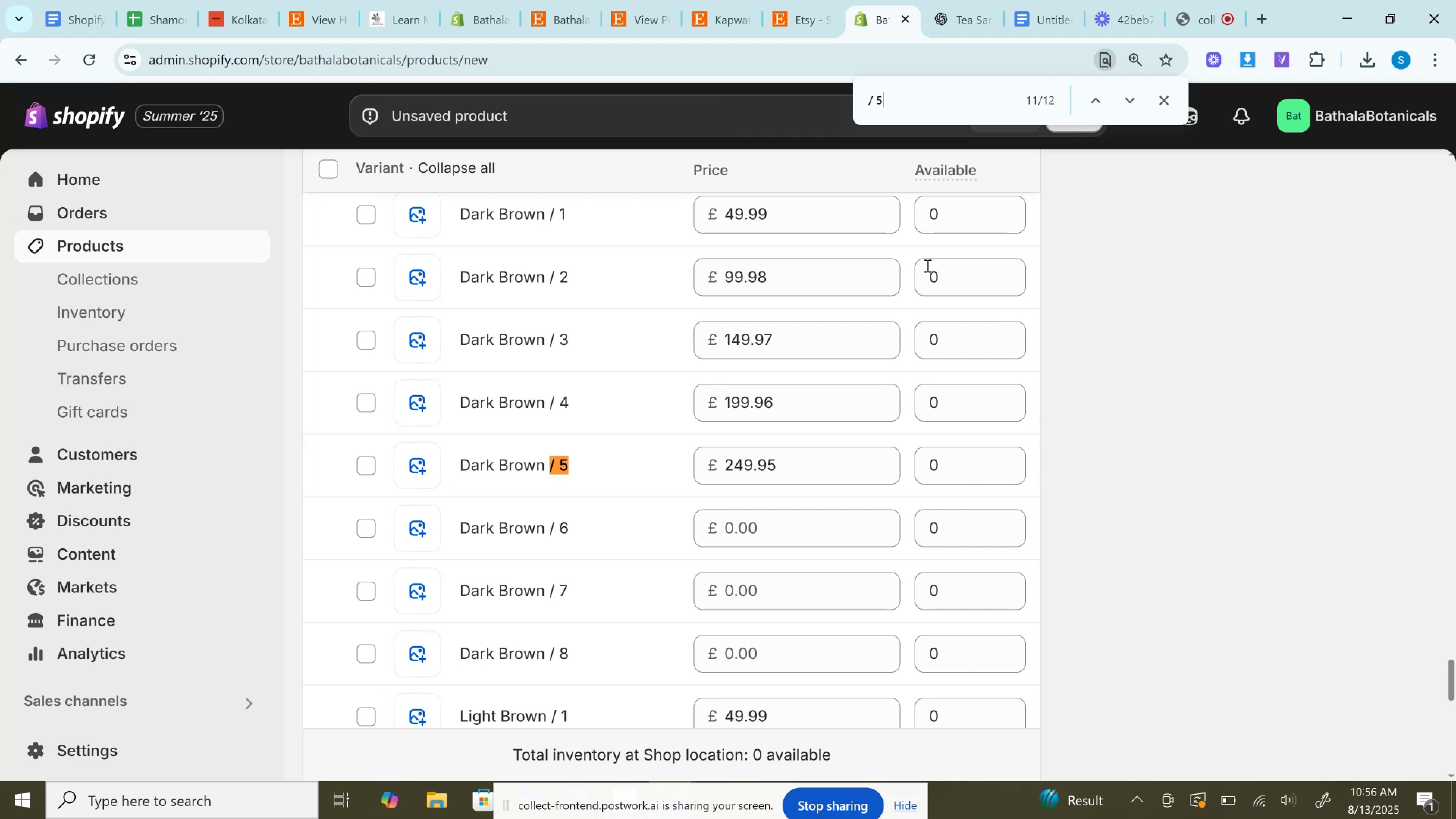 
key(Enter)
 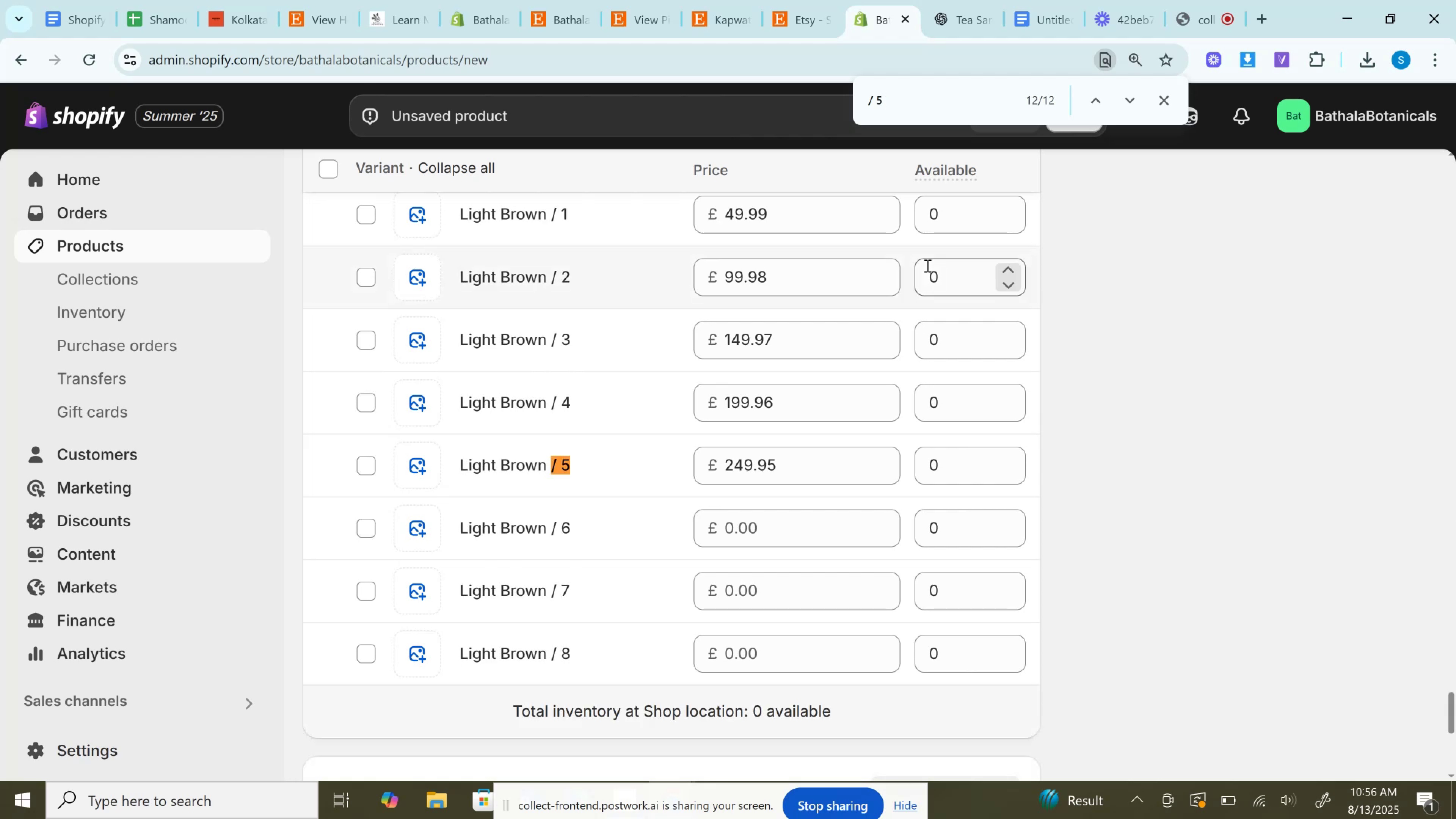 
key(Enter)
 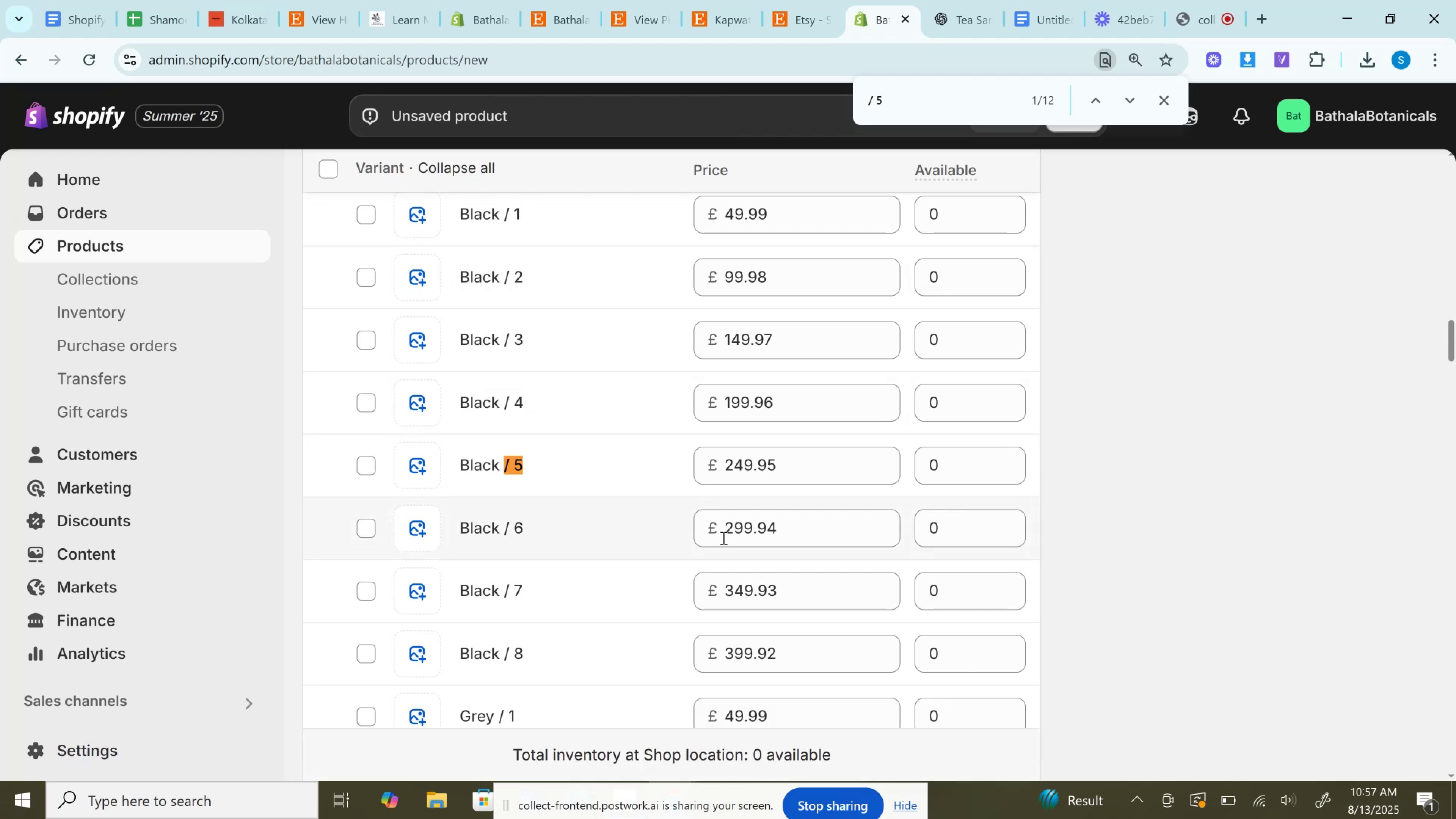 
double_click([771, 529])
 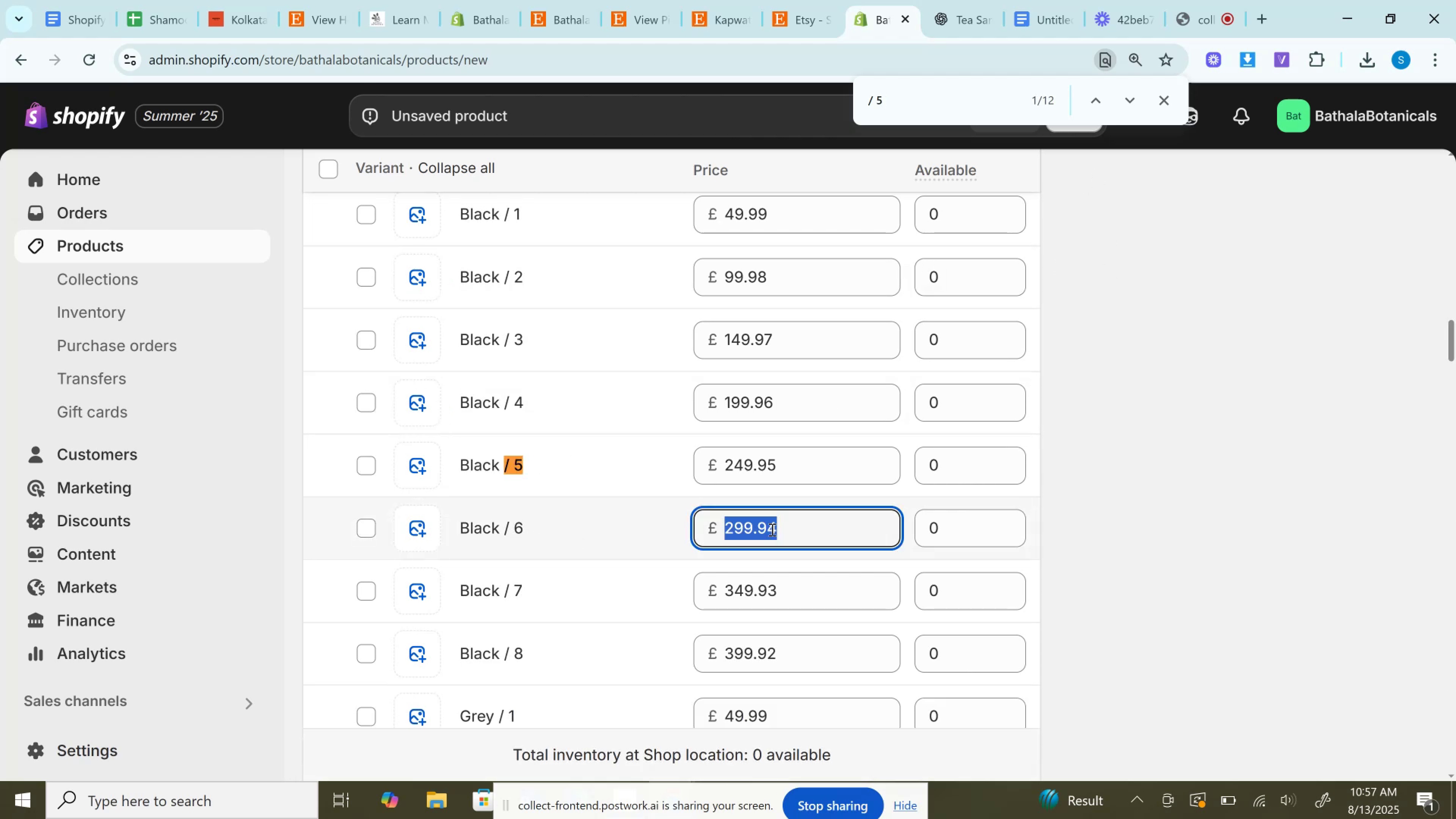 
hold_key(key=ControlLeft, duration=0.5)
 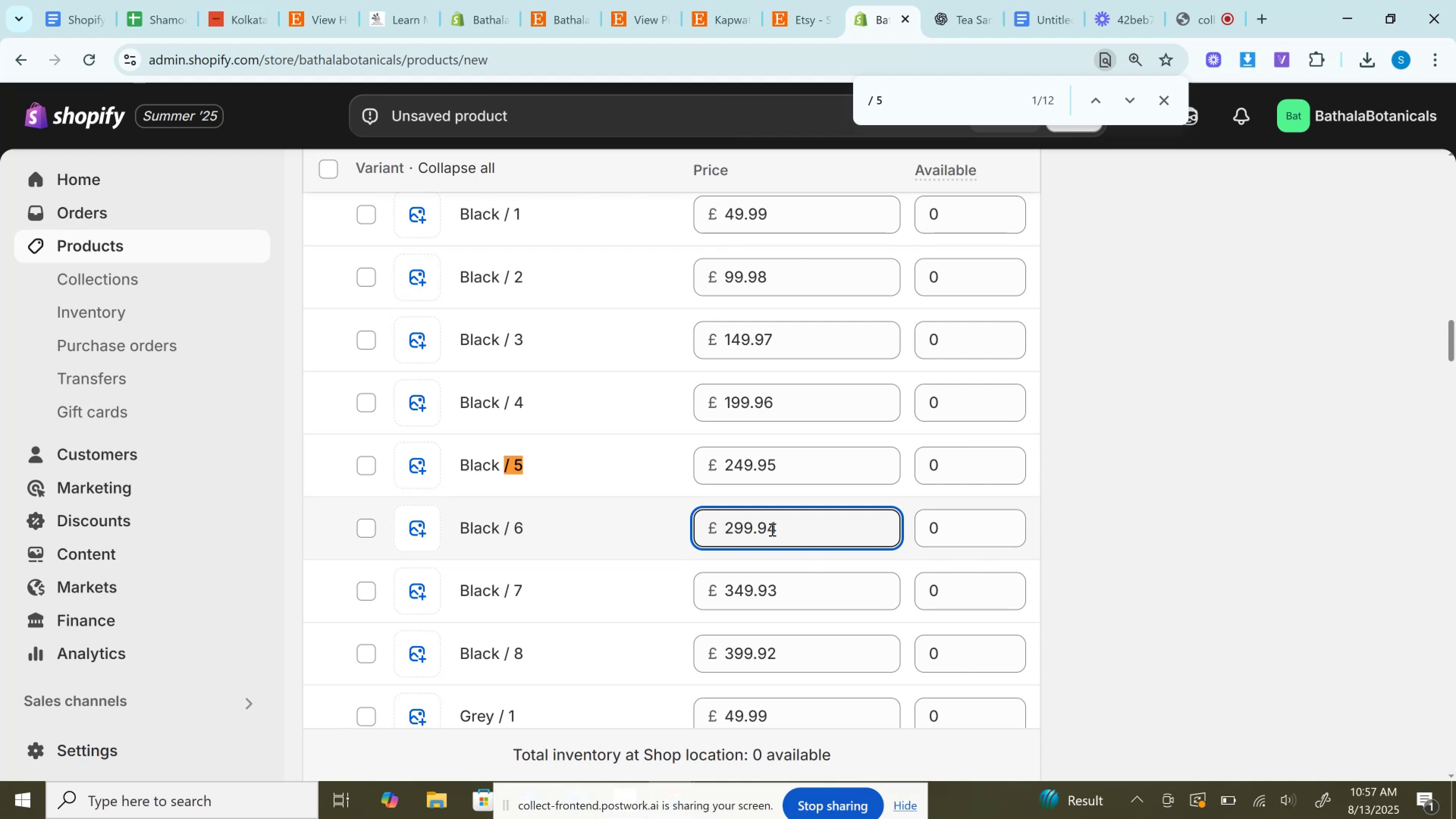 
key(Control+A)
 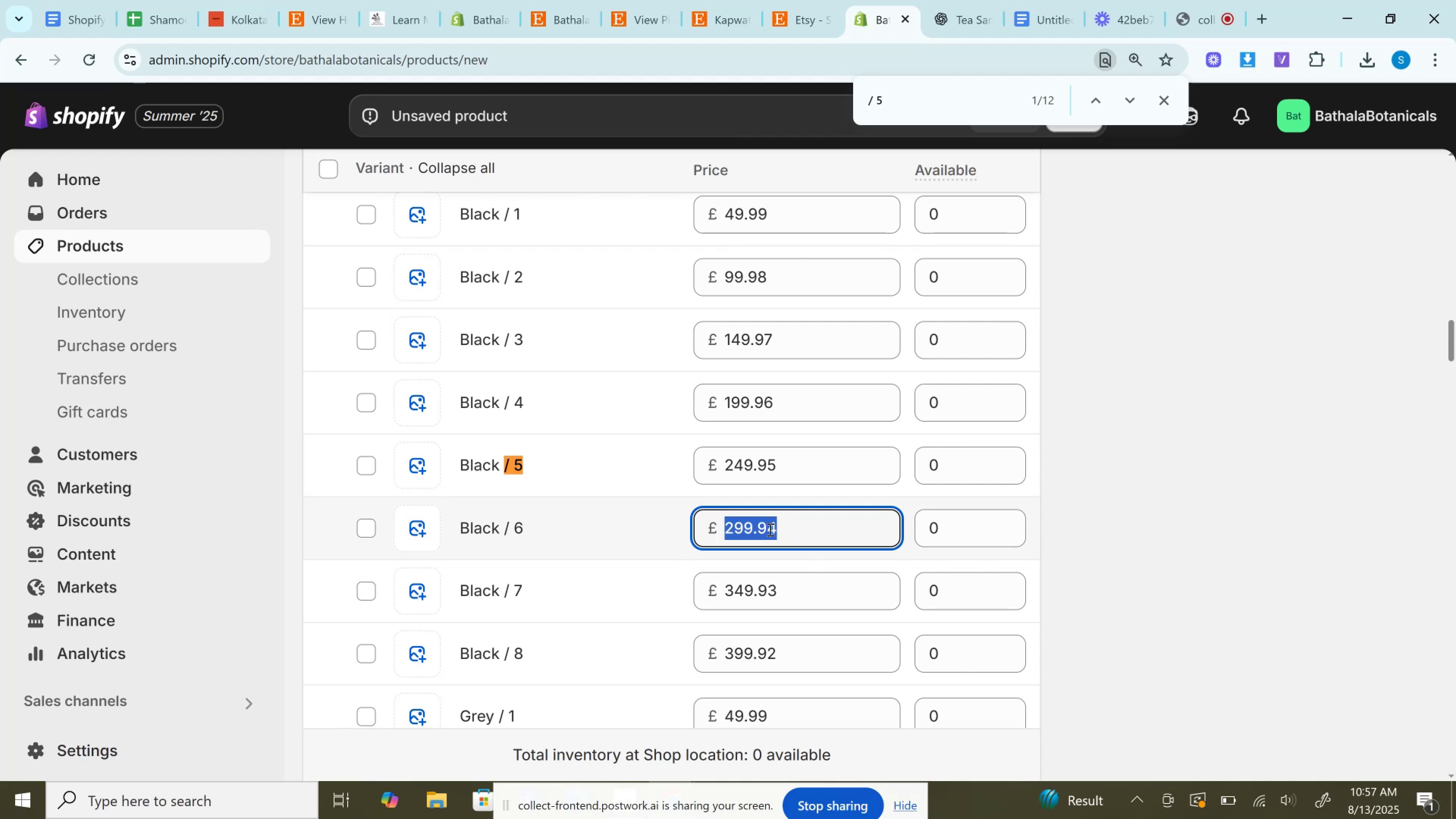 
key(Control+C)
 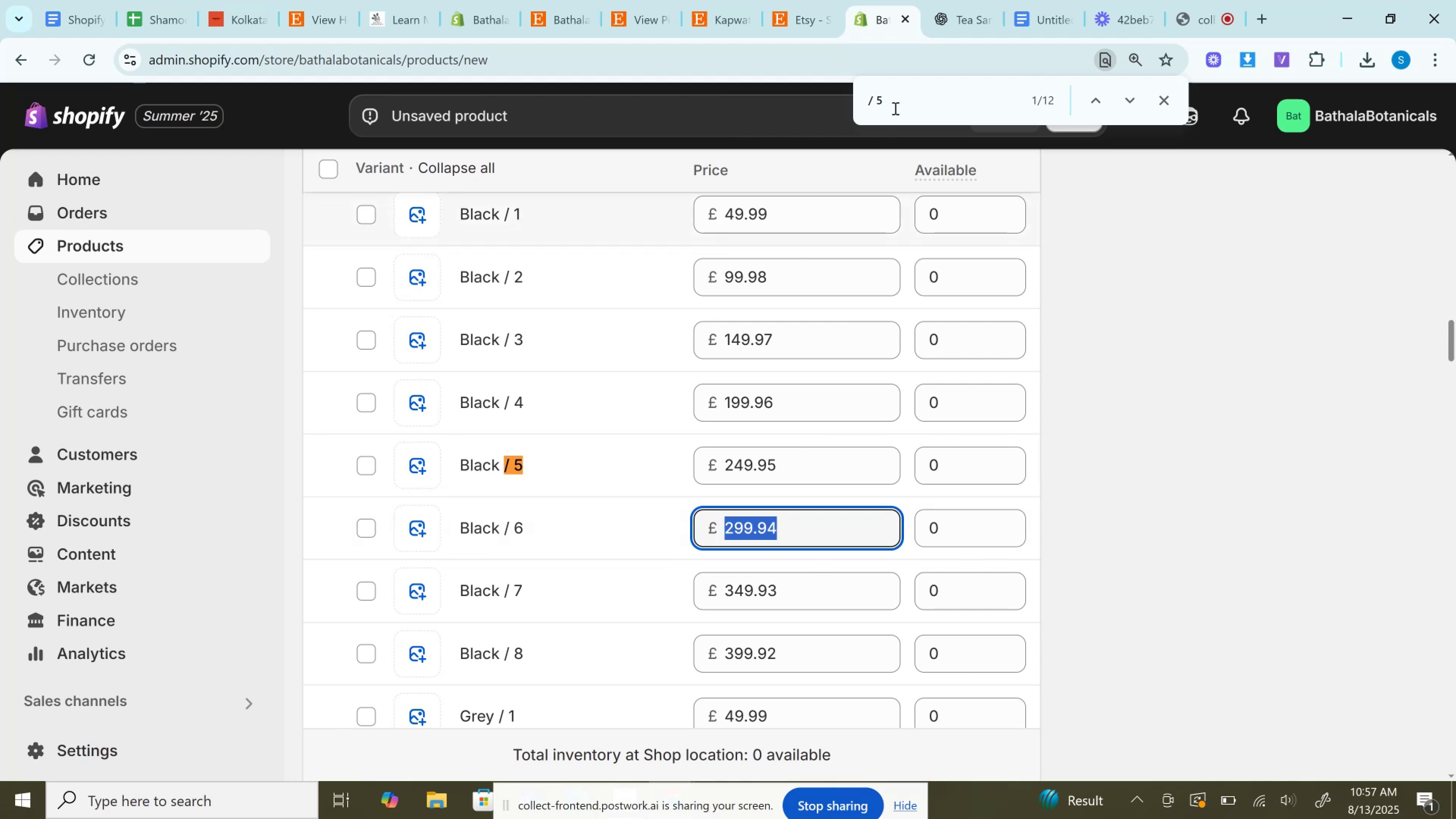 
left_click([909, 100])
 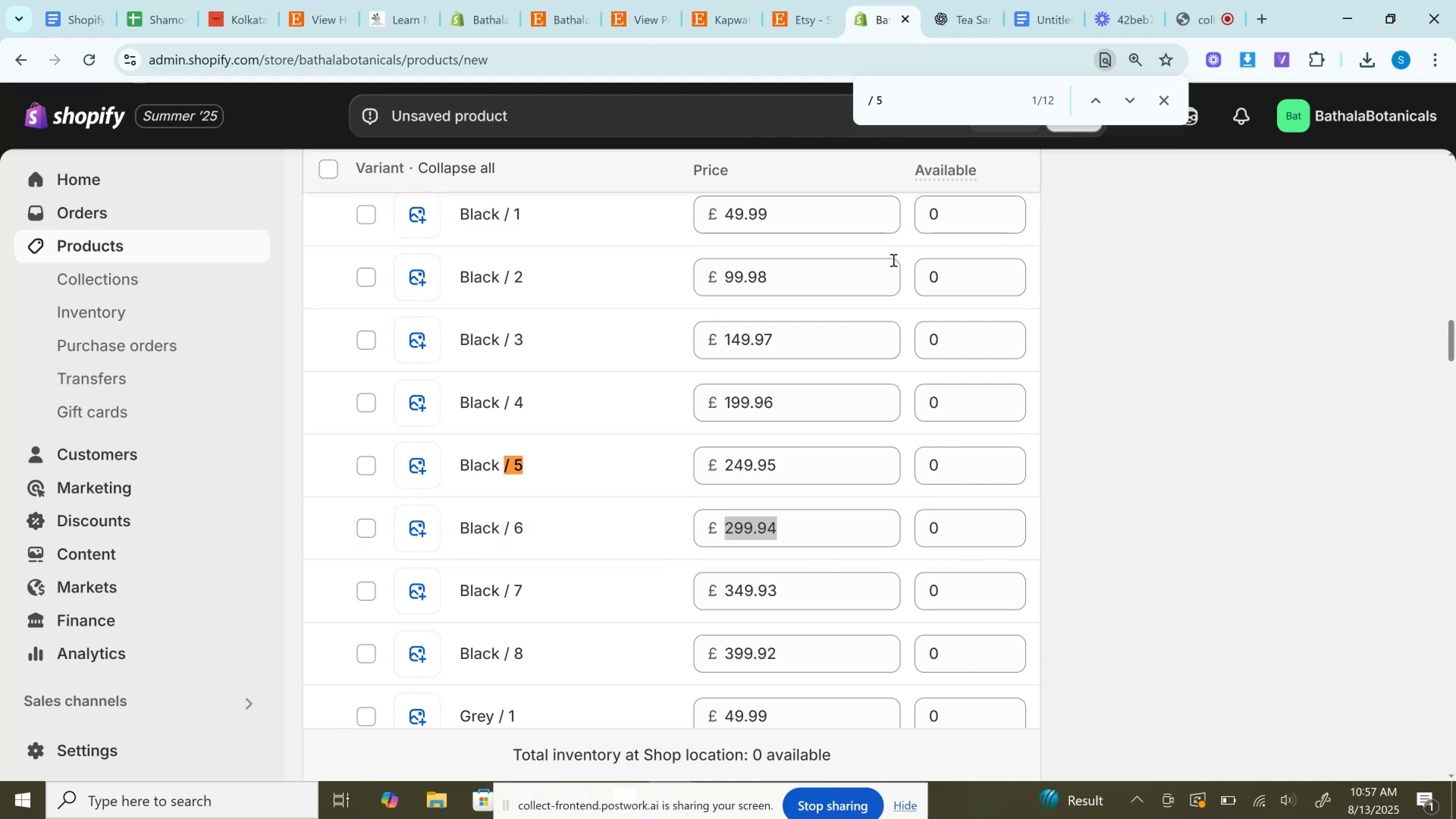 
key(Enter)
 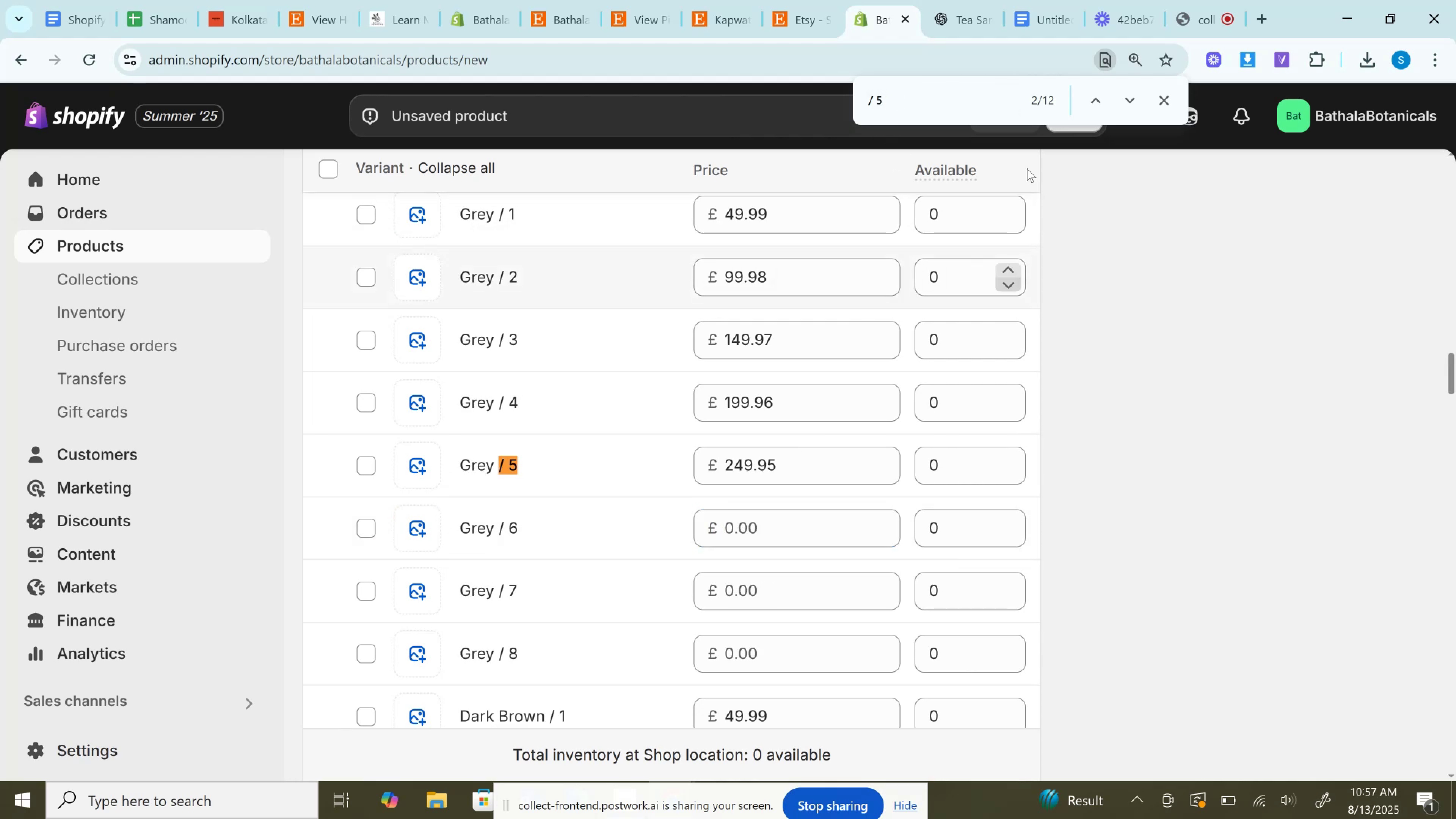 
left_click([1085, 102])
 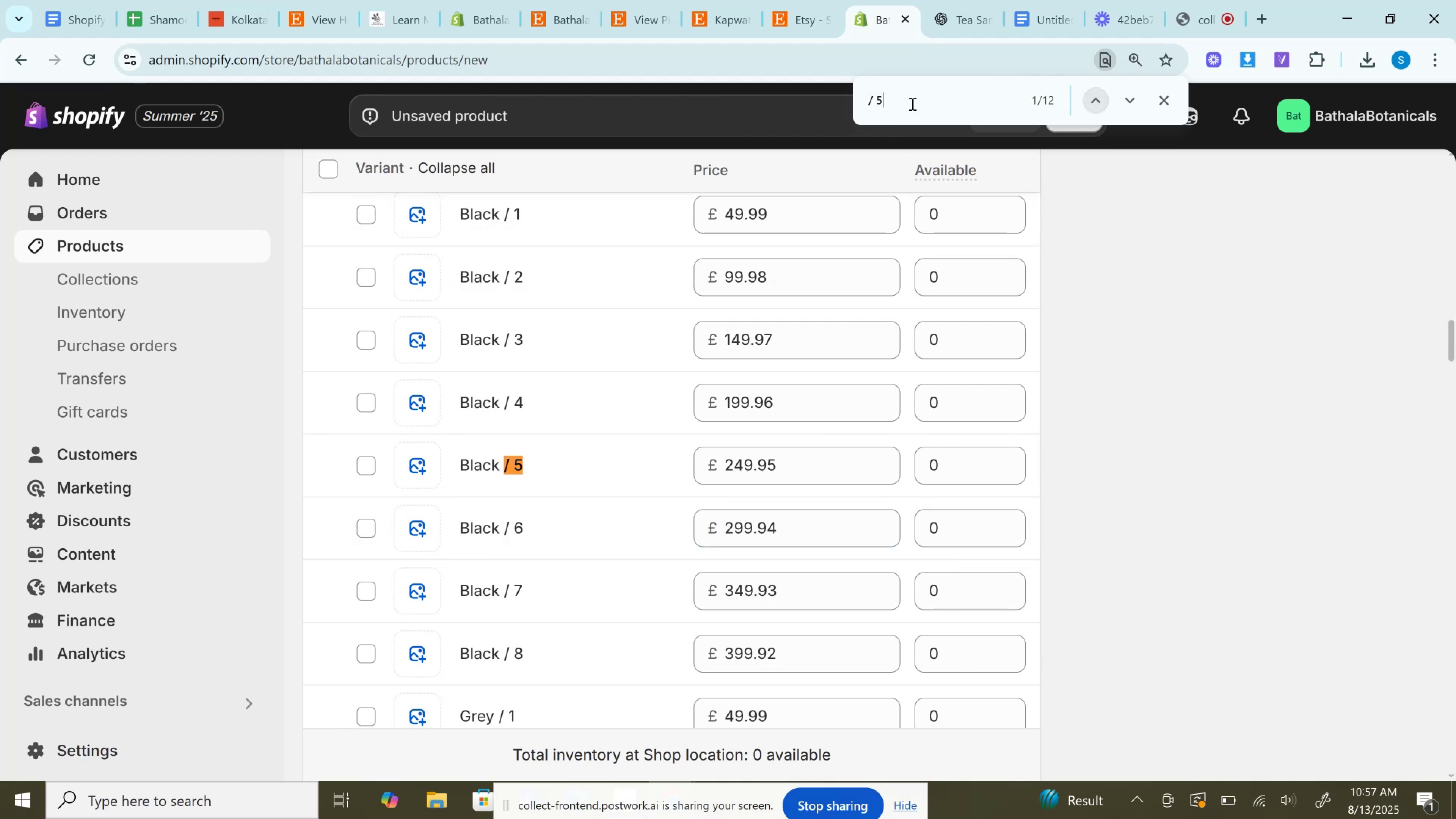 
left_click([912, 104])
 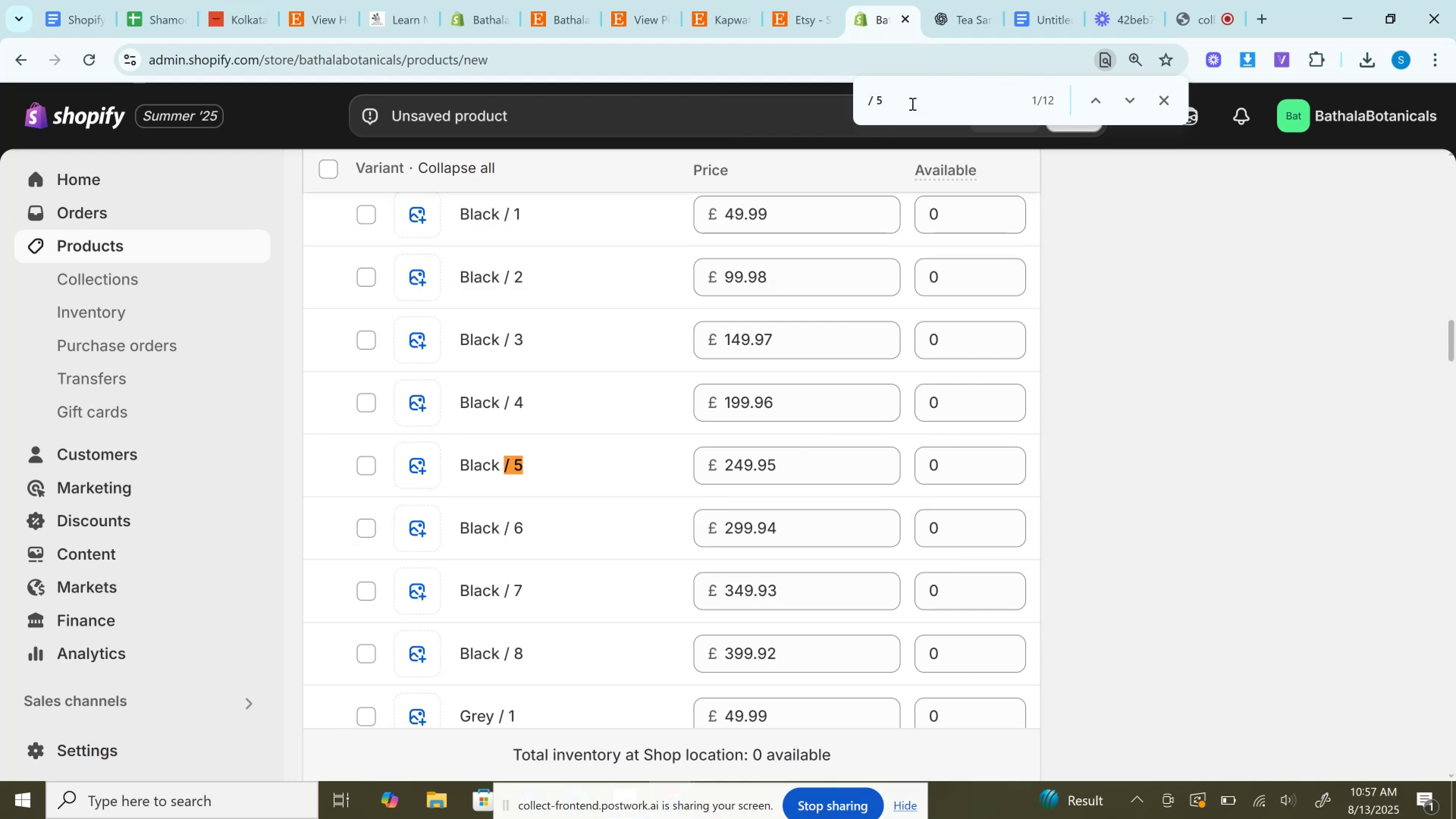 
key(Backspace)
 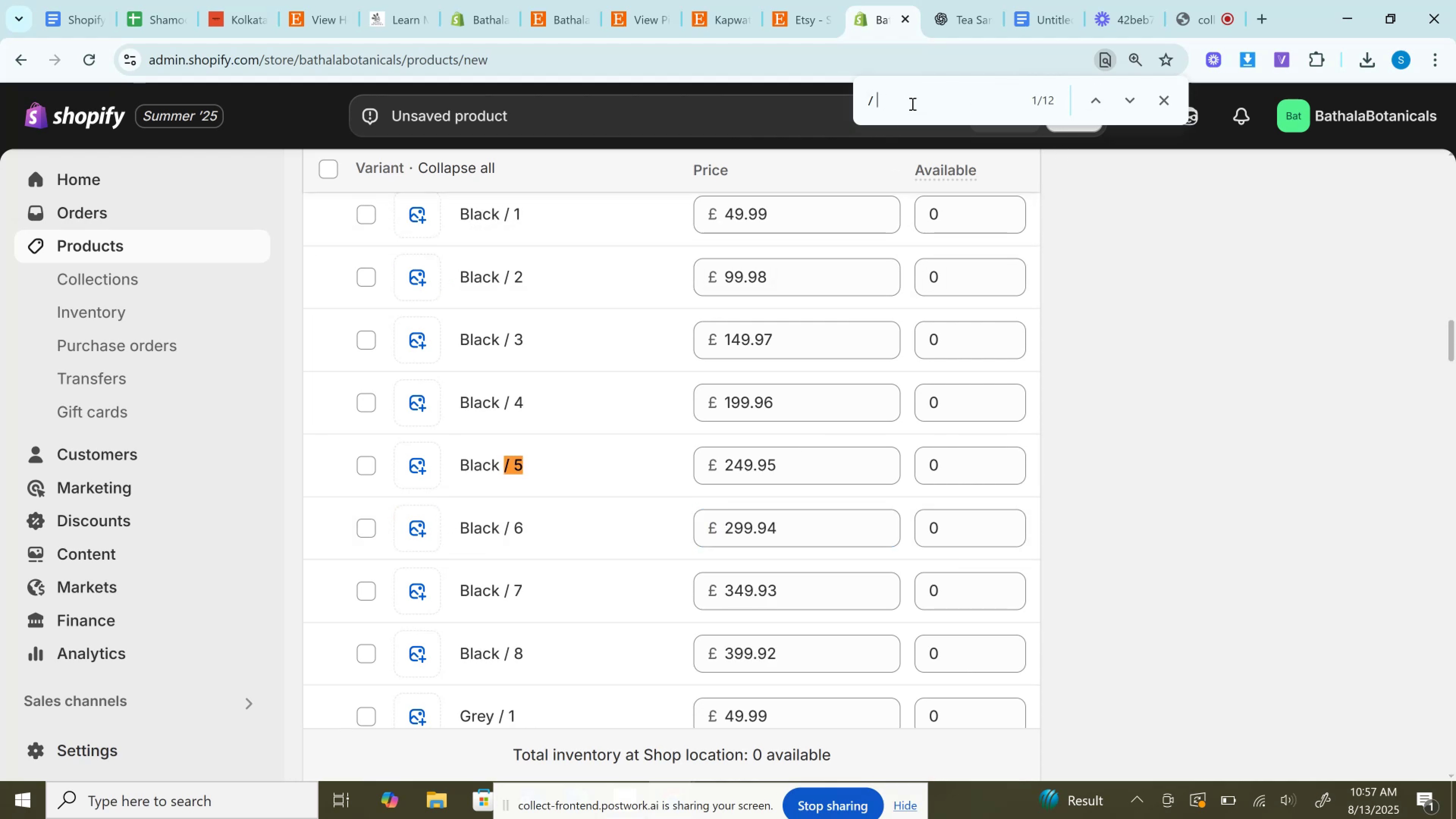 
key(6)
 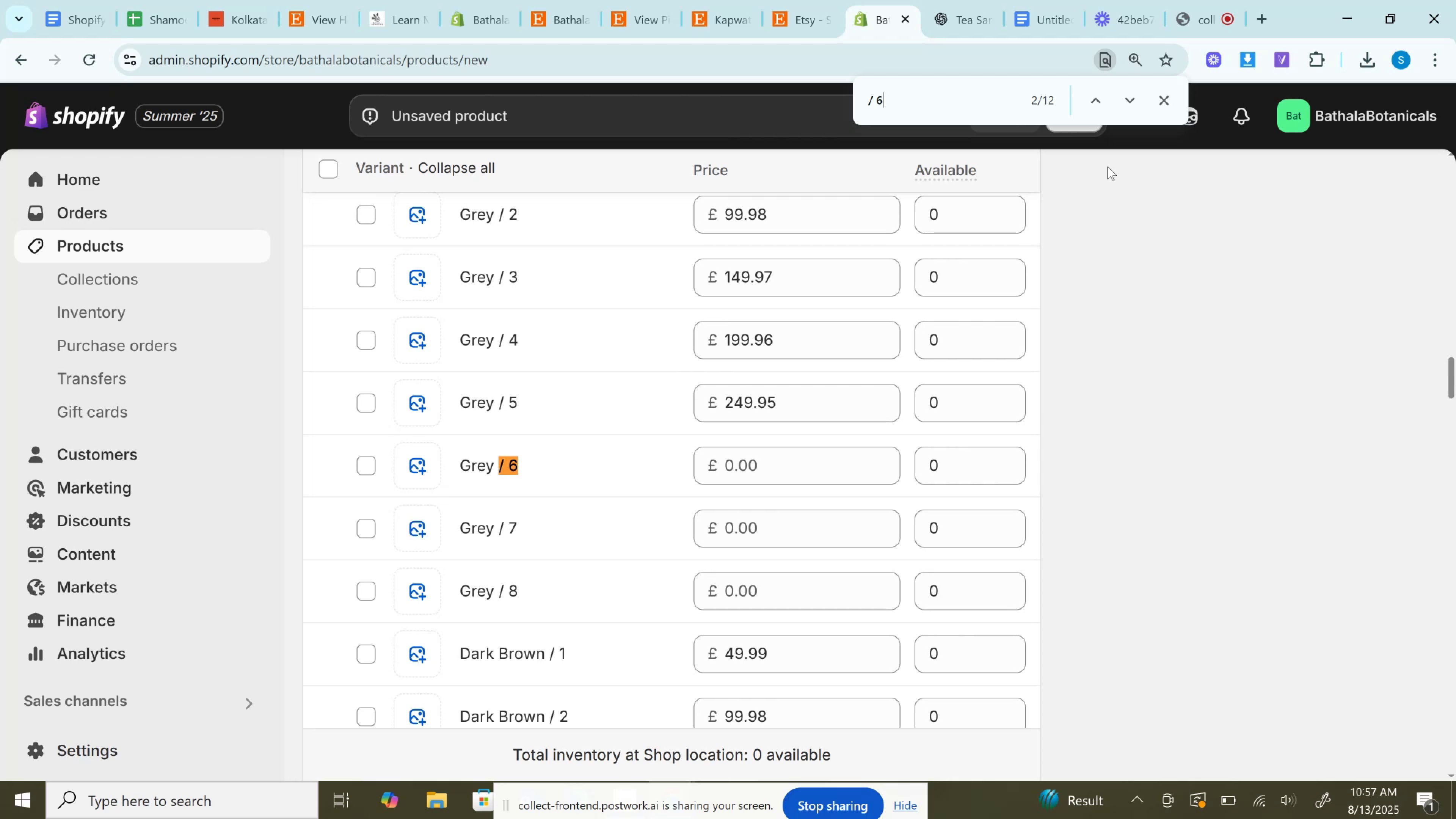 
wait(22.16)
 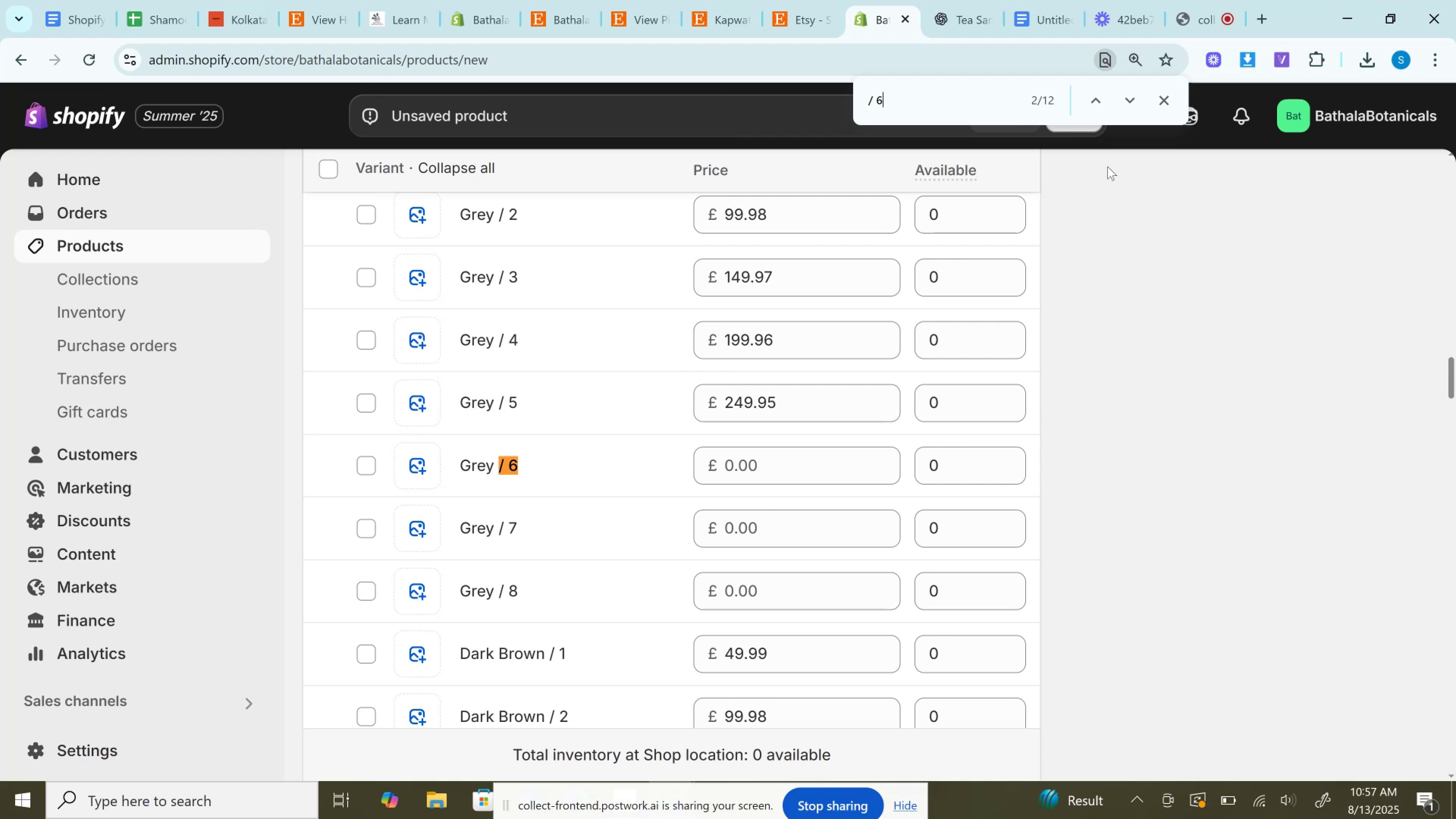 
right_click([734, 465])
 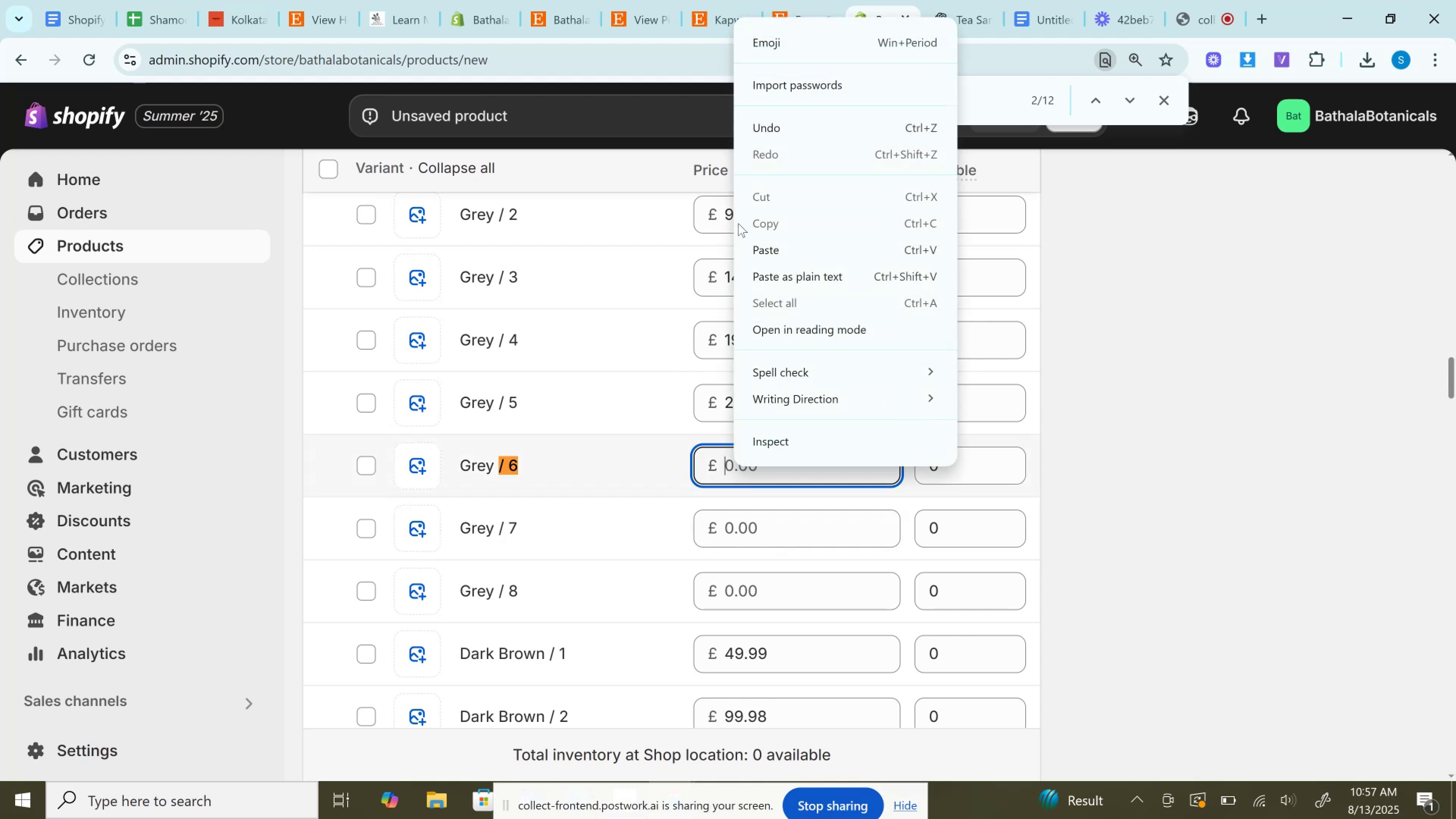 
left_click([767, 243])
 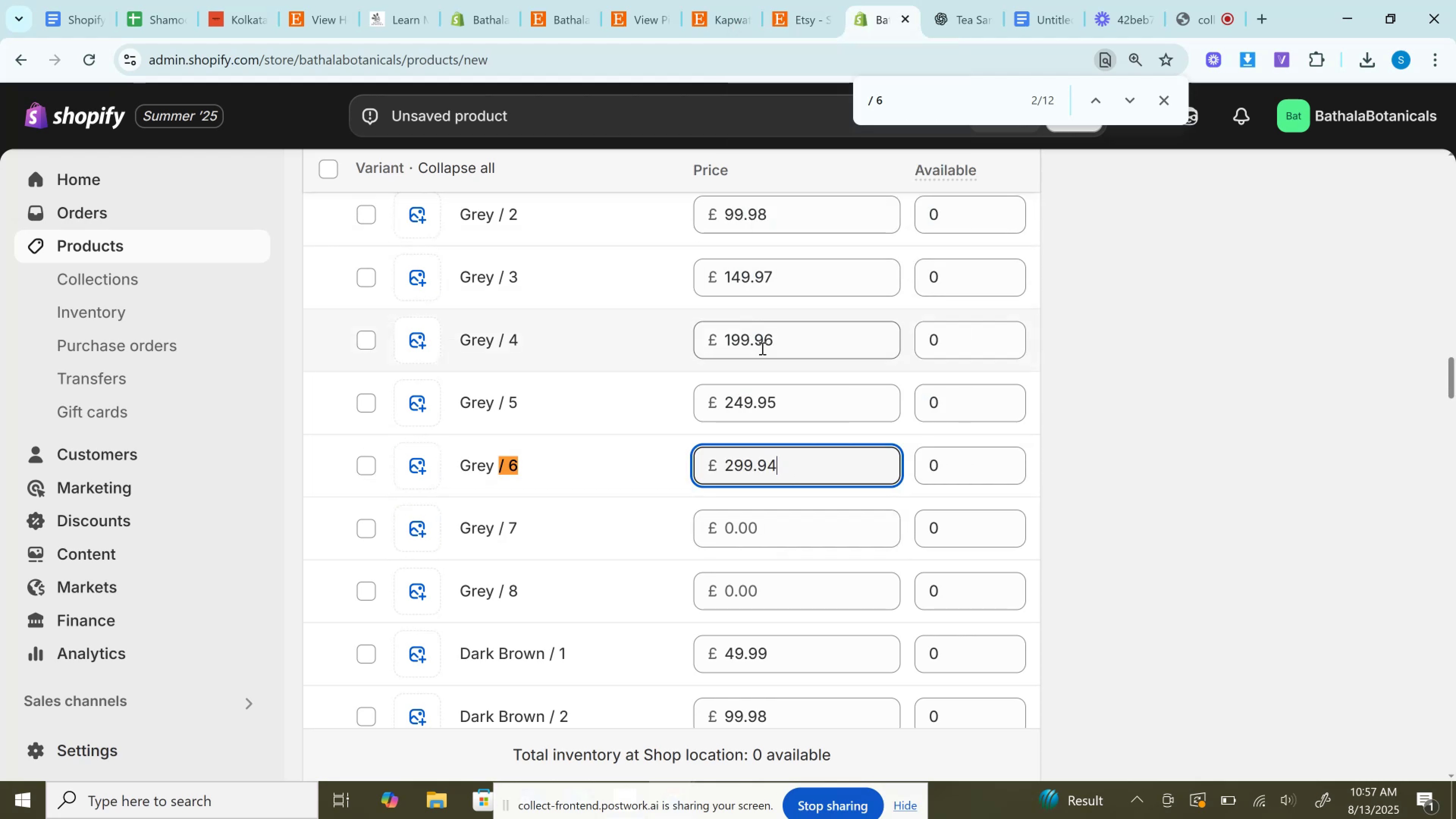 
wait(6.96)
 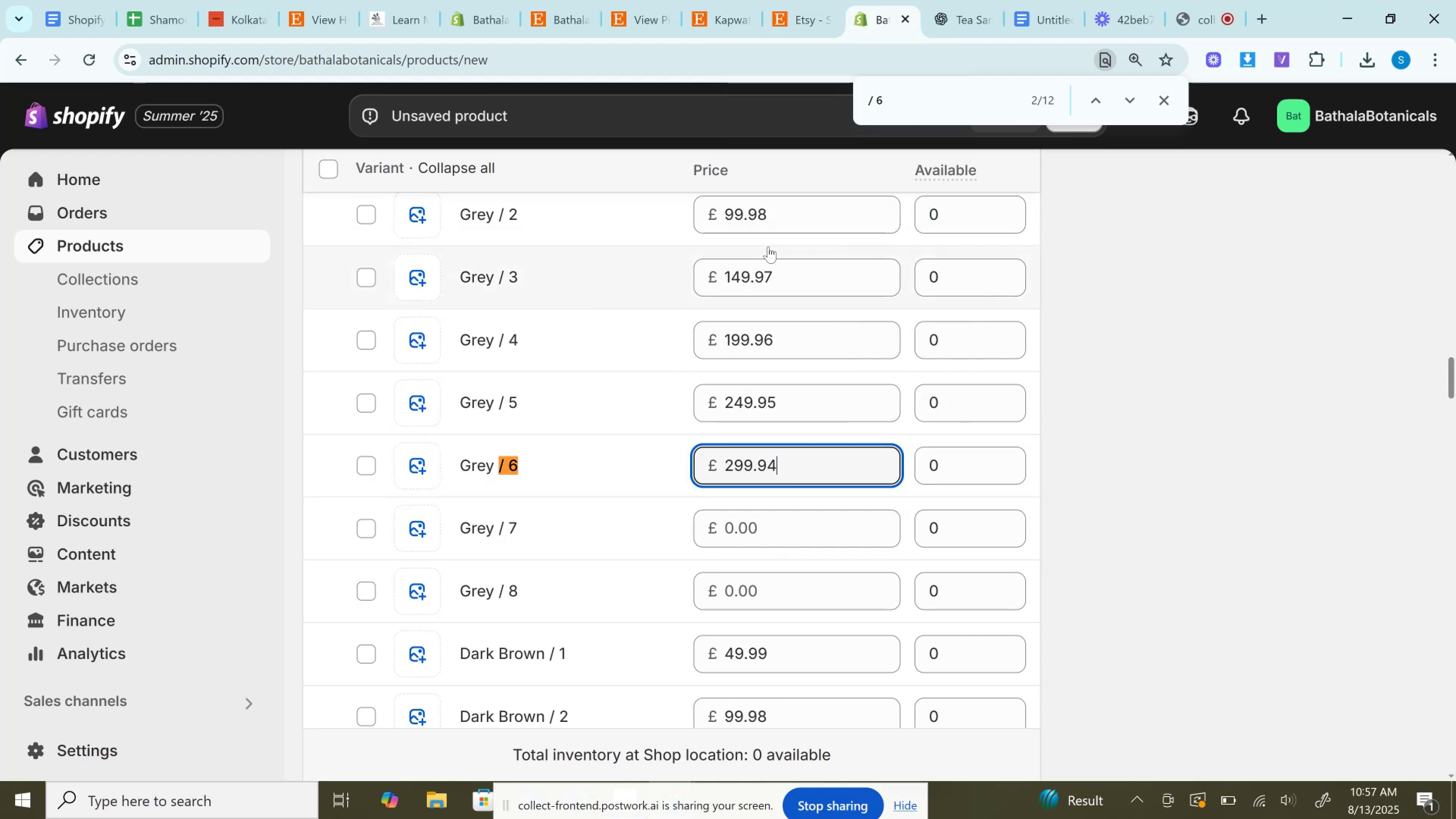 
scroll: coordinate [743, 536], scroll_direction: down, amount: 4.0
 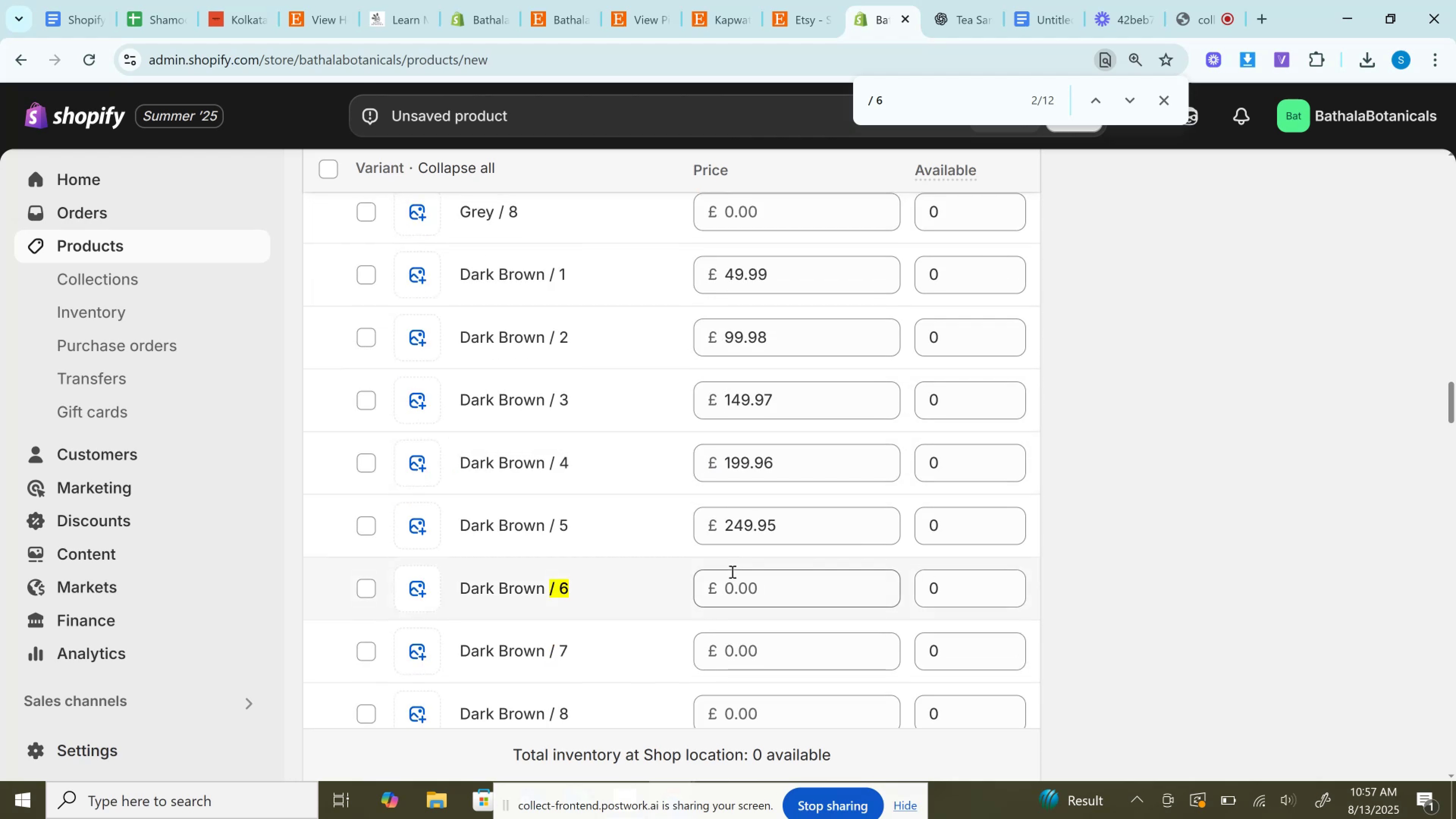 
left_click([727, 590])
 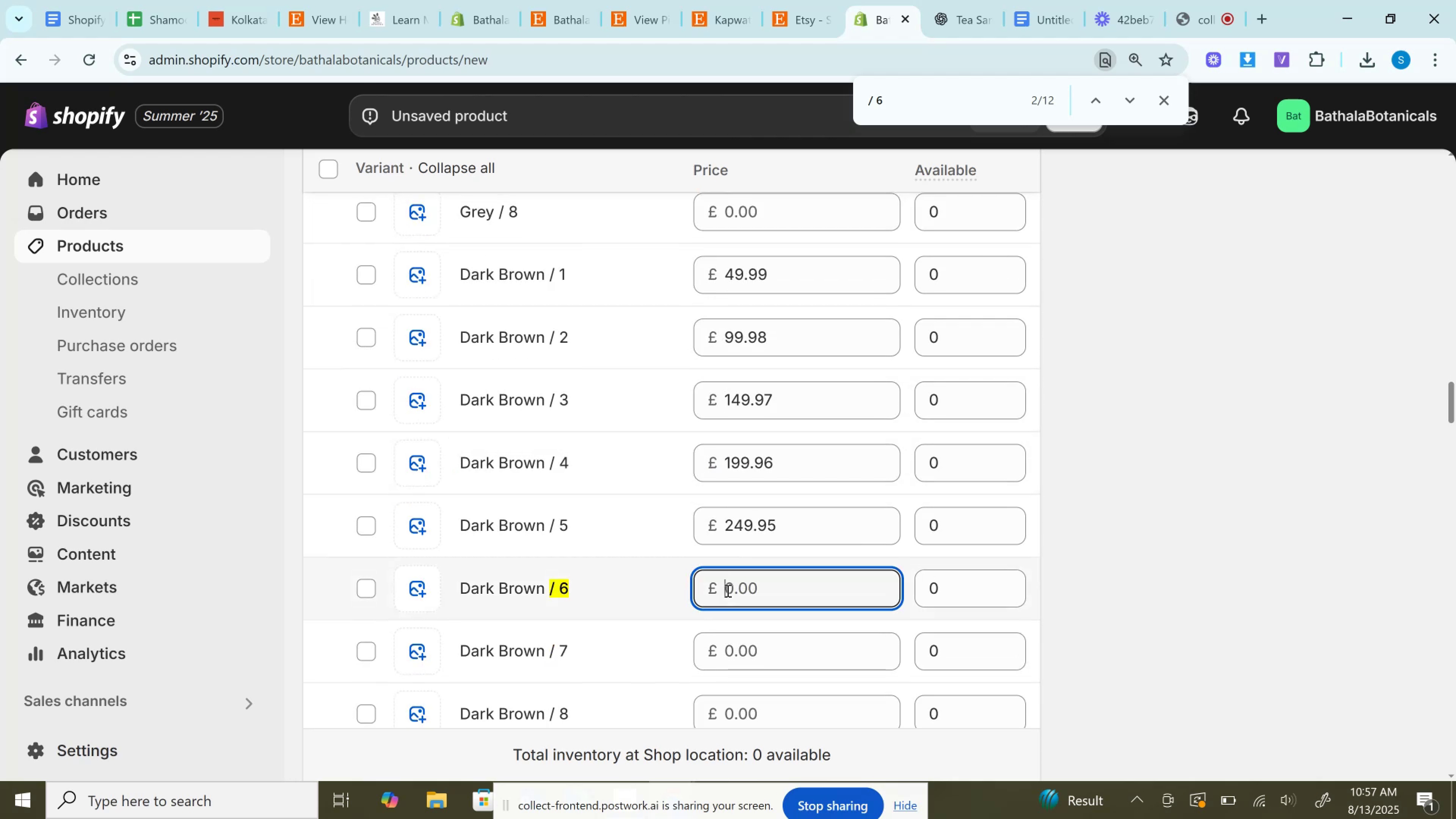 
right_click([727, 590])
 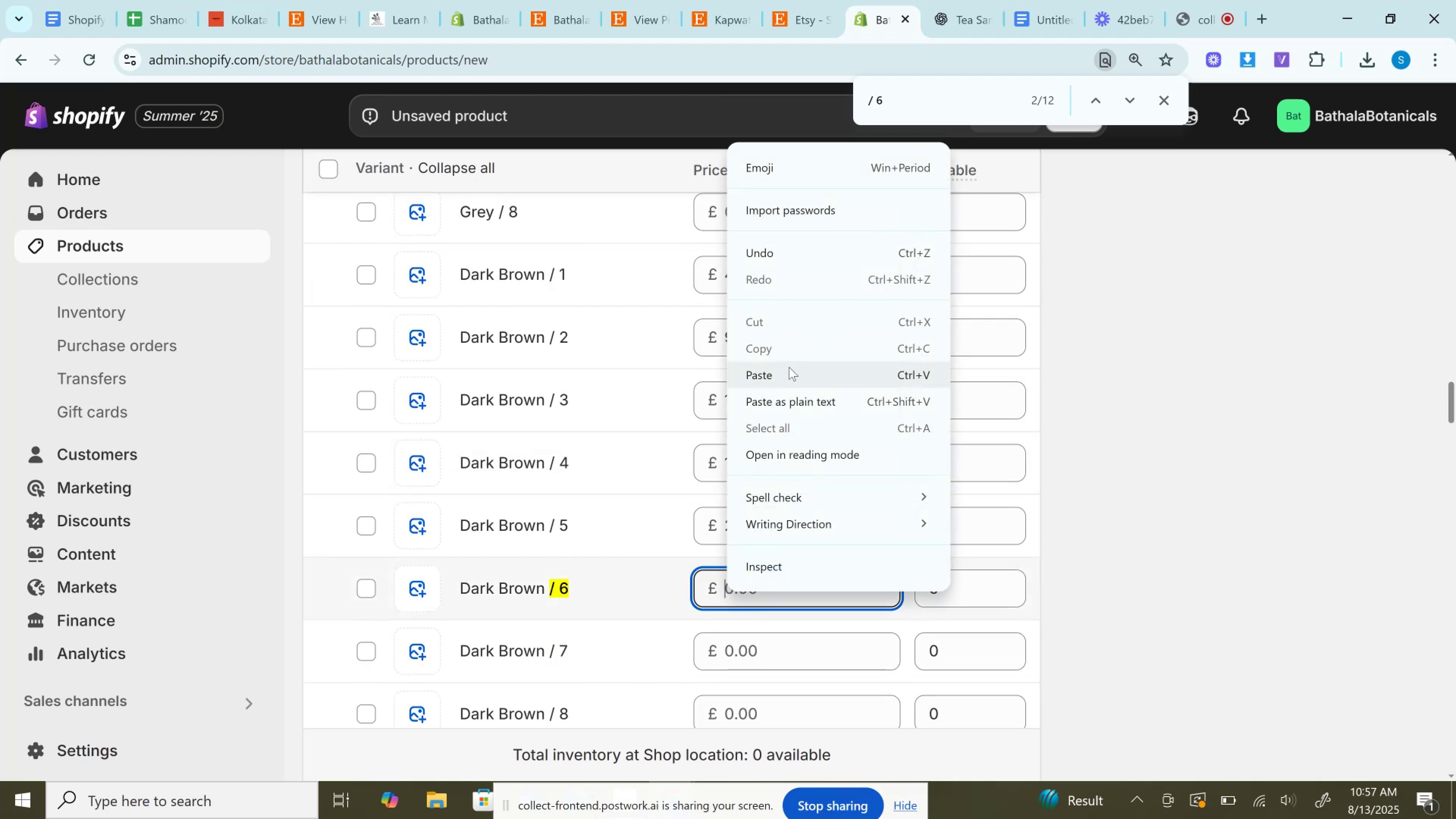 
left_click([783, 381])
 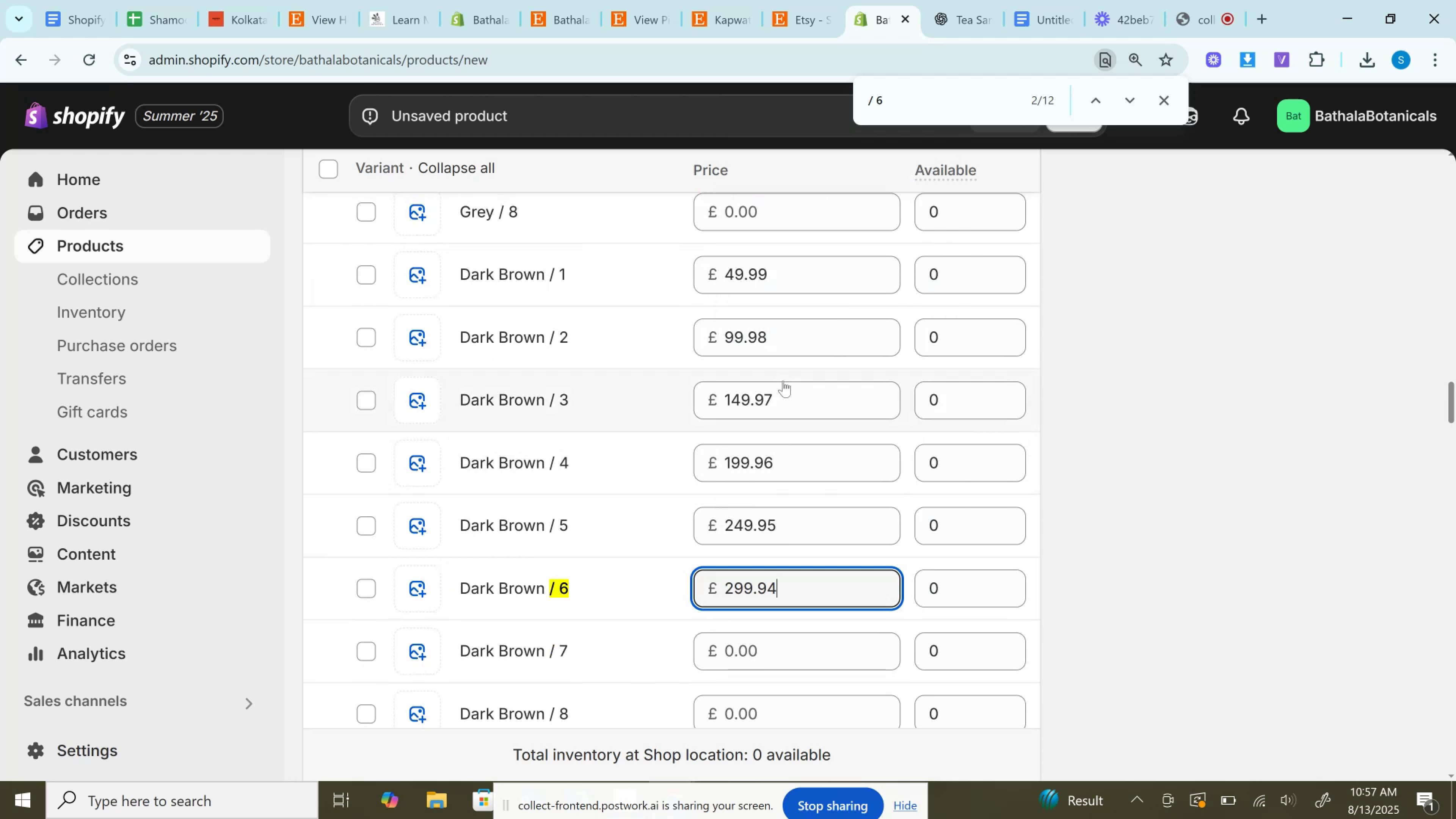 
scroll: coordinate [783, 381], scroll_direction: down, amount: 4.0
 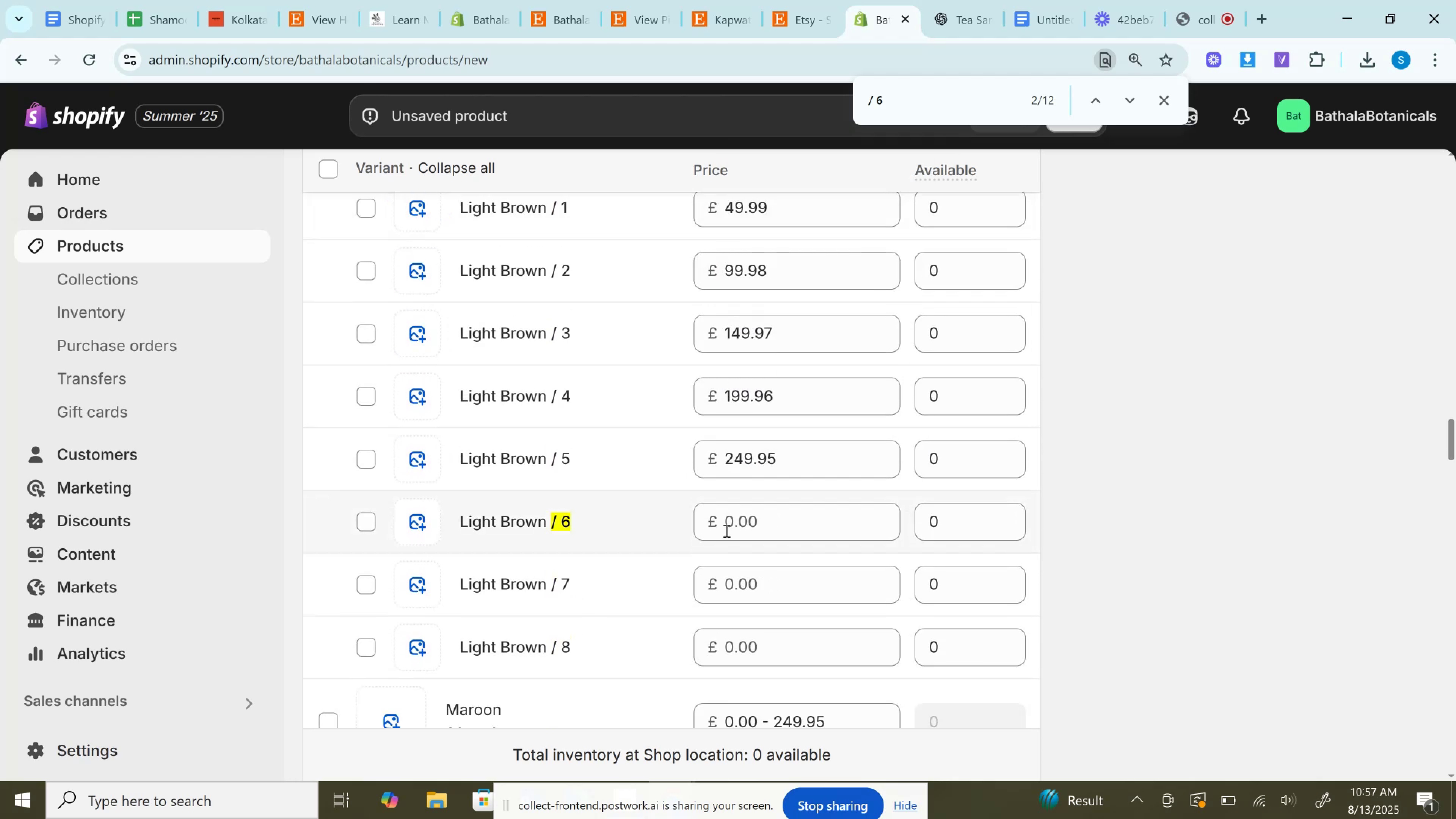 
left_click([735, 522])
 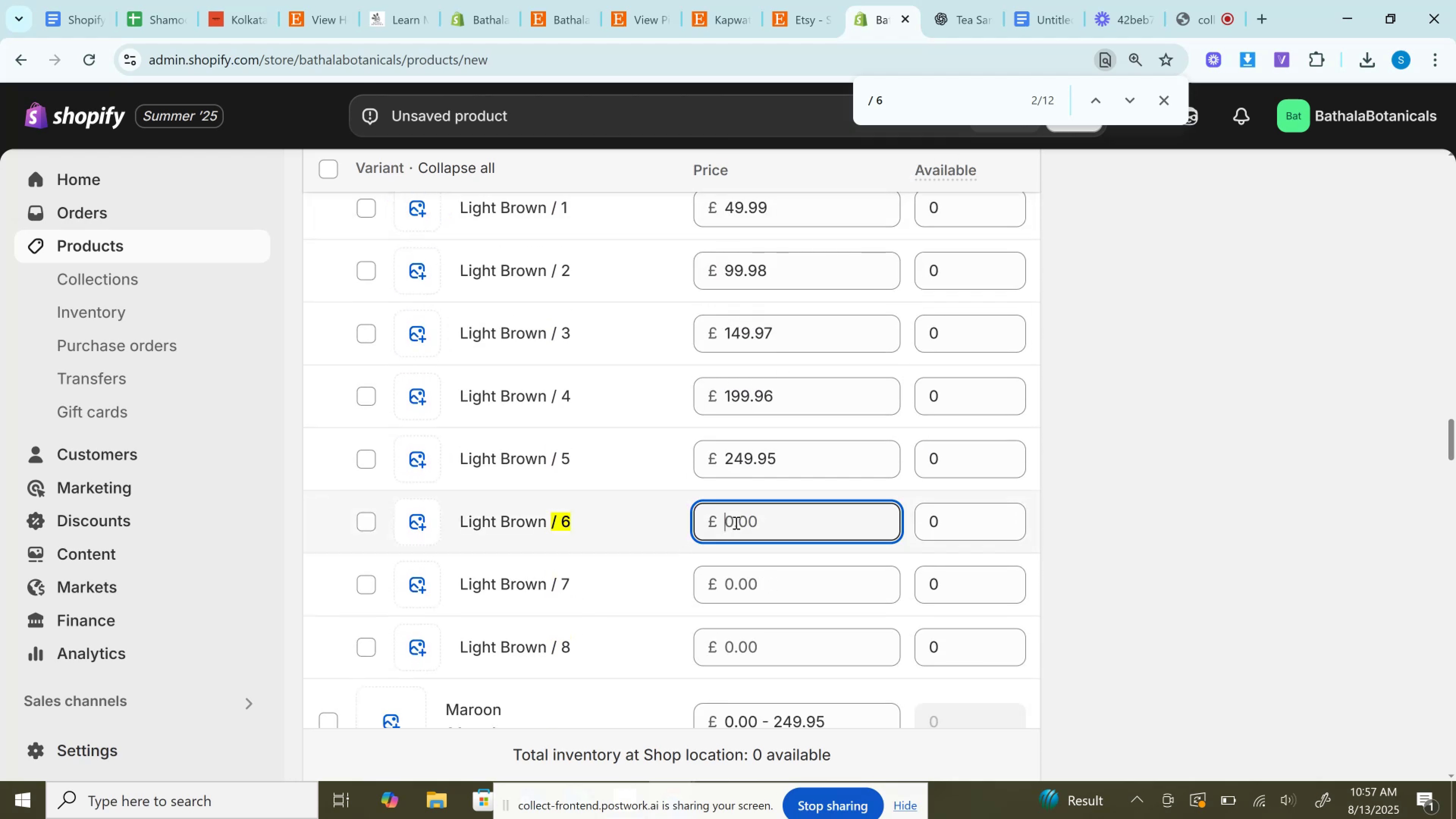 
right_click([735, 522])
 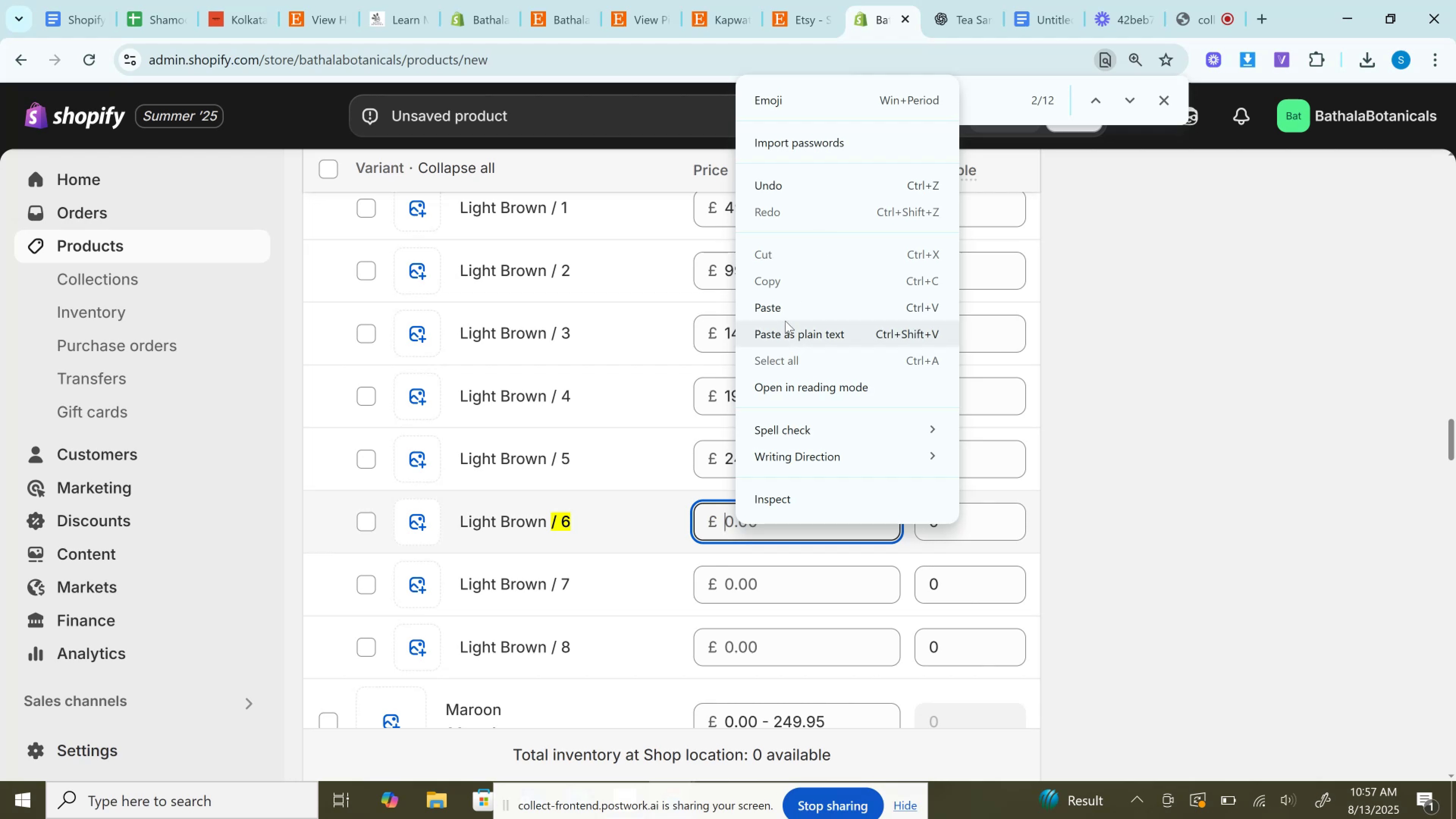 
left_click([788, 315])
 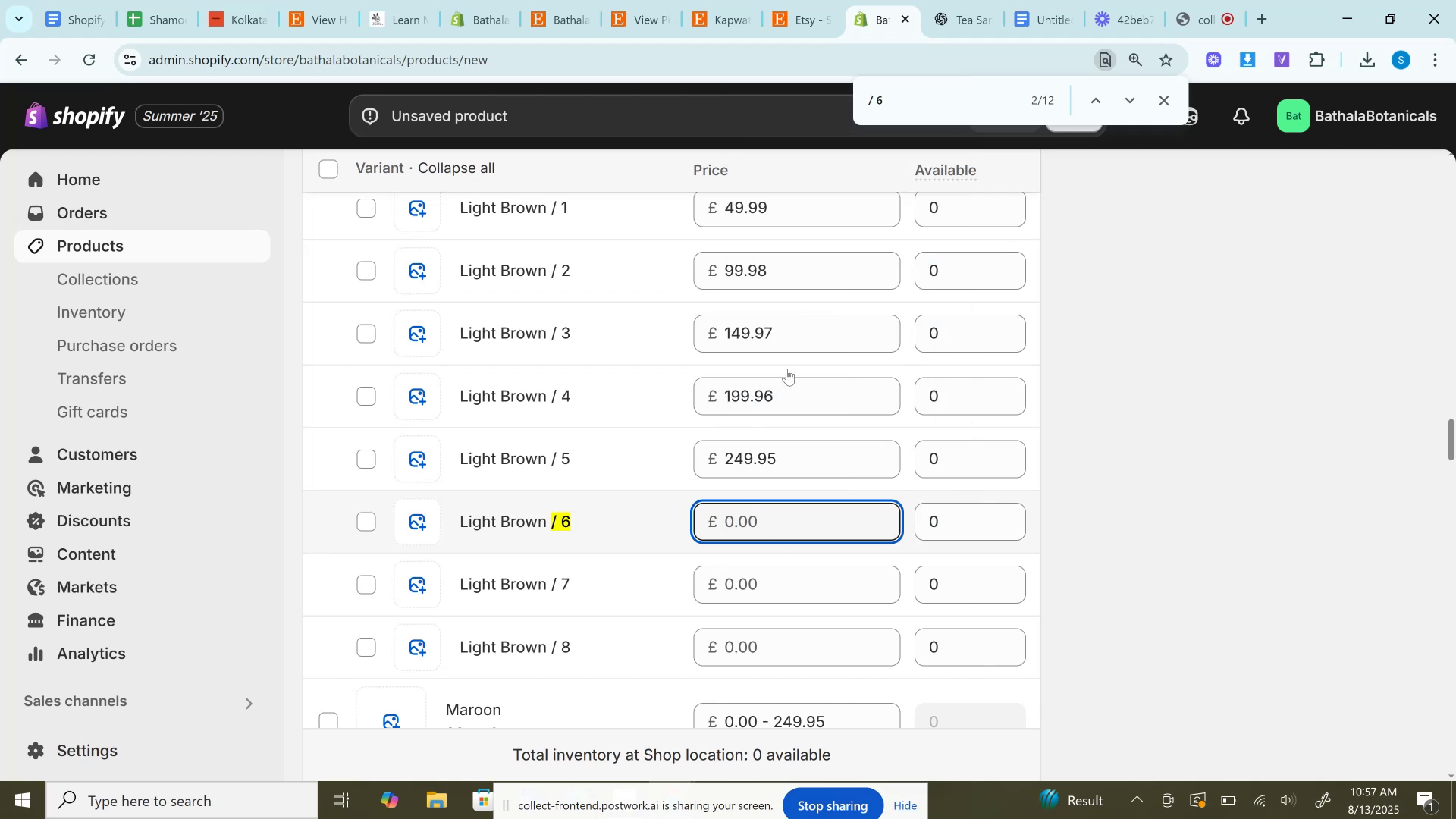 
scroll: coordinate [787, 369], scroll_direction: down, amount: 3.0
 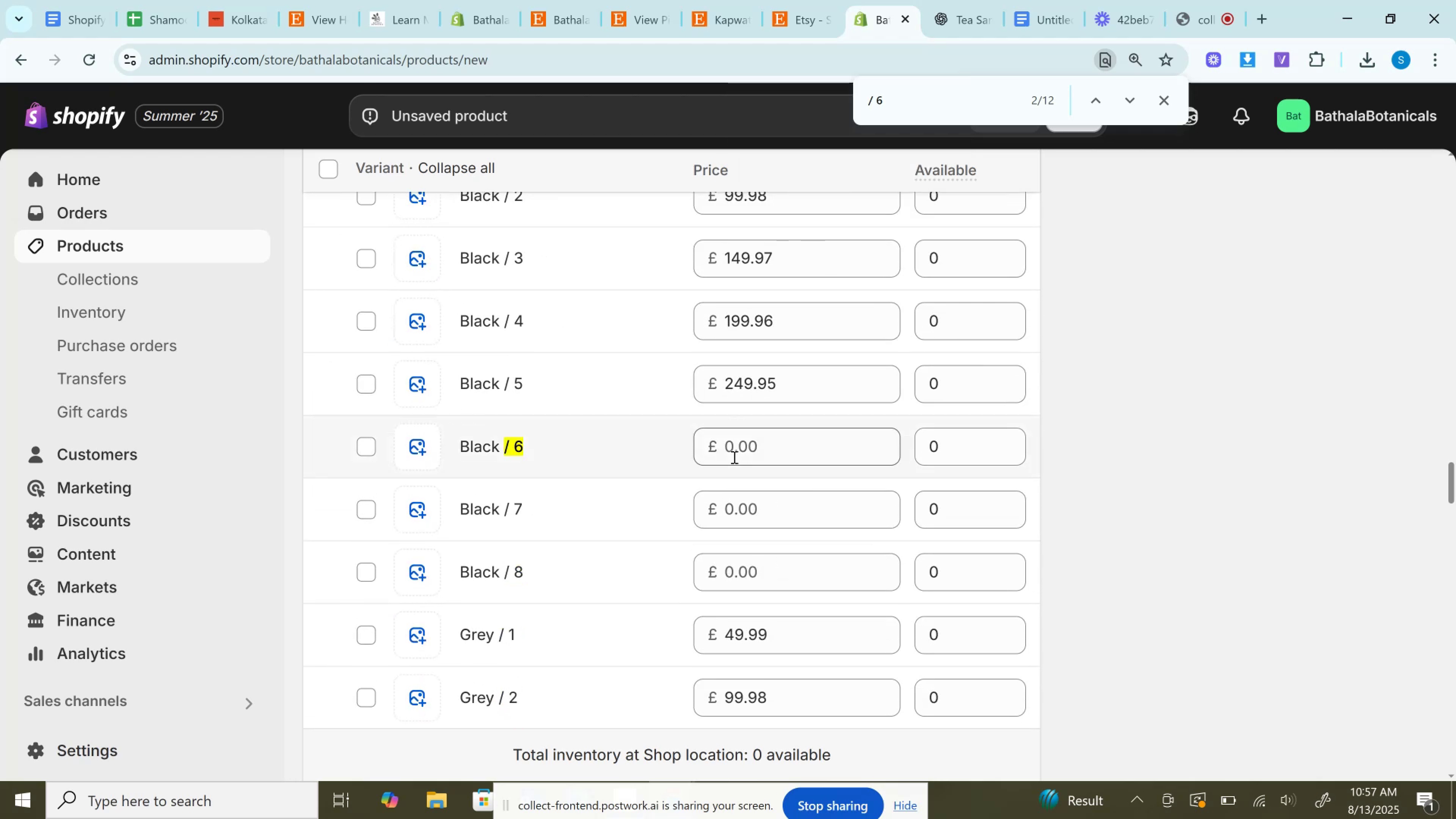 
left_click([733, 444])
 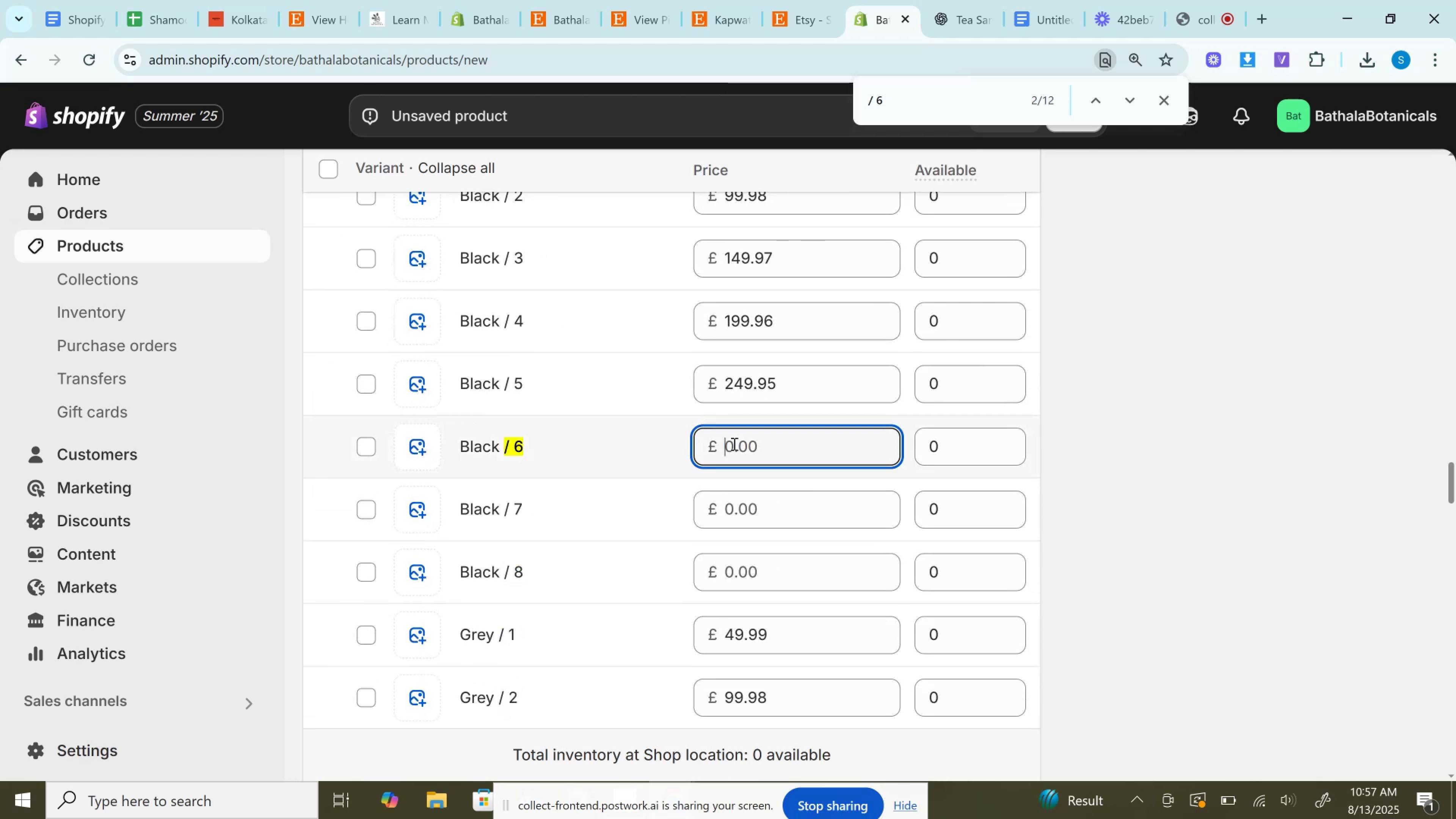 
right_click([733, 444])
 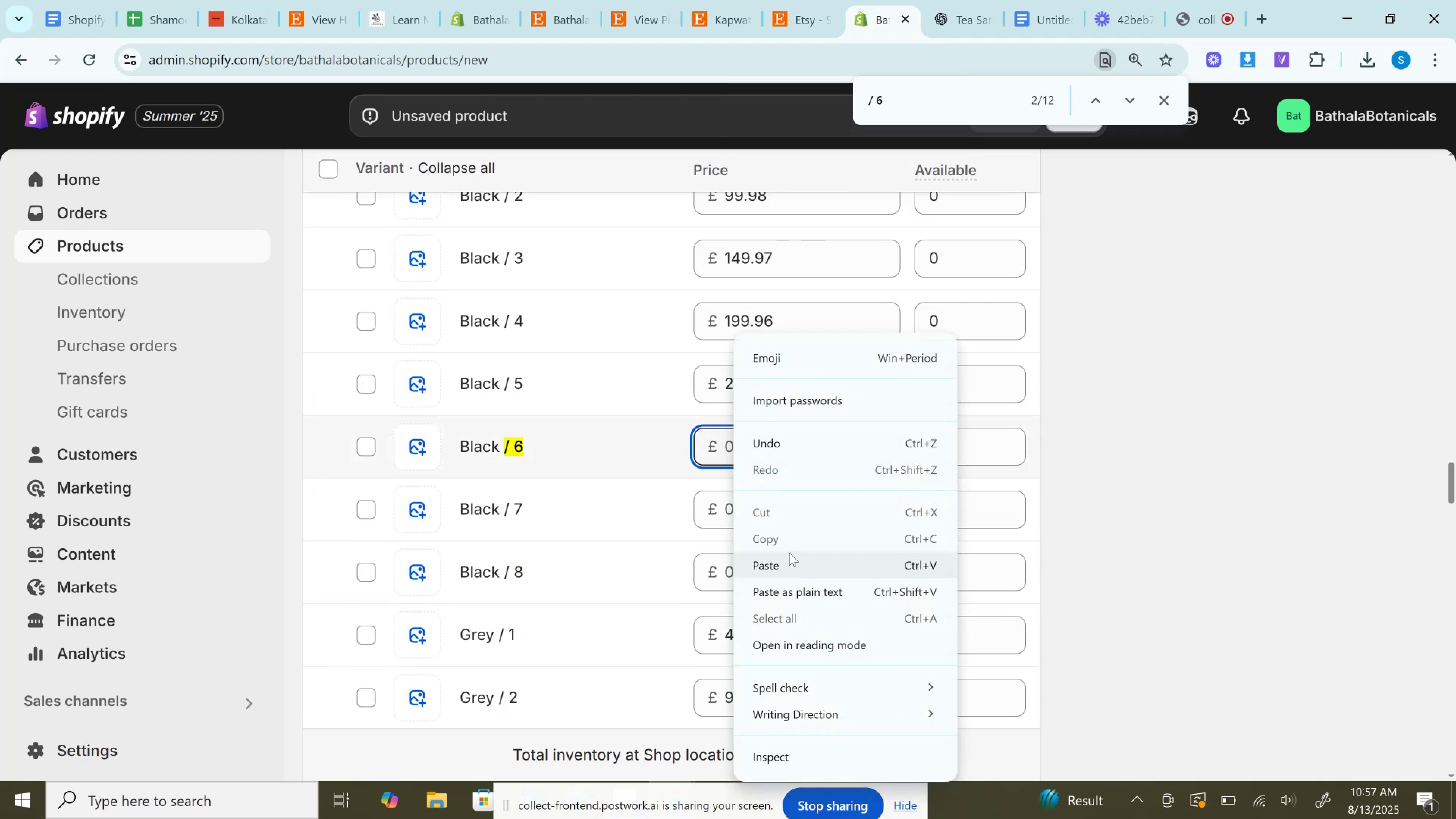 
left_click([789, 553])
 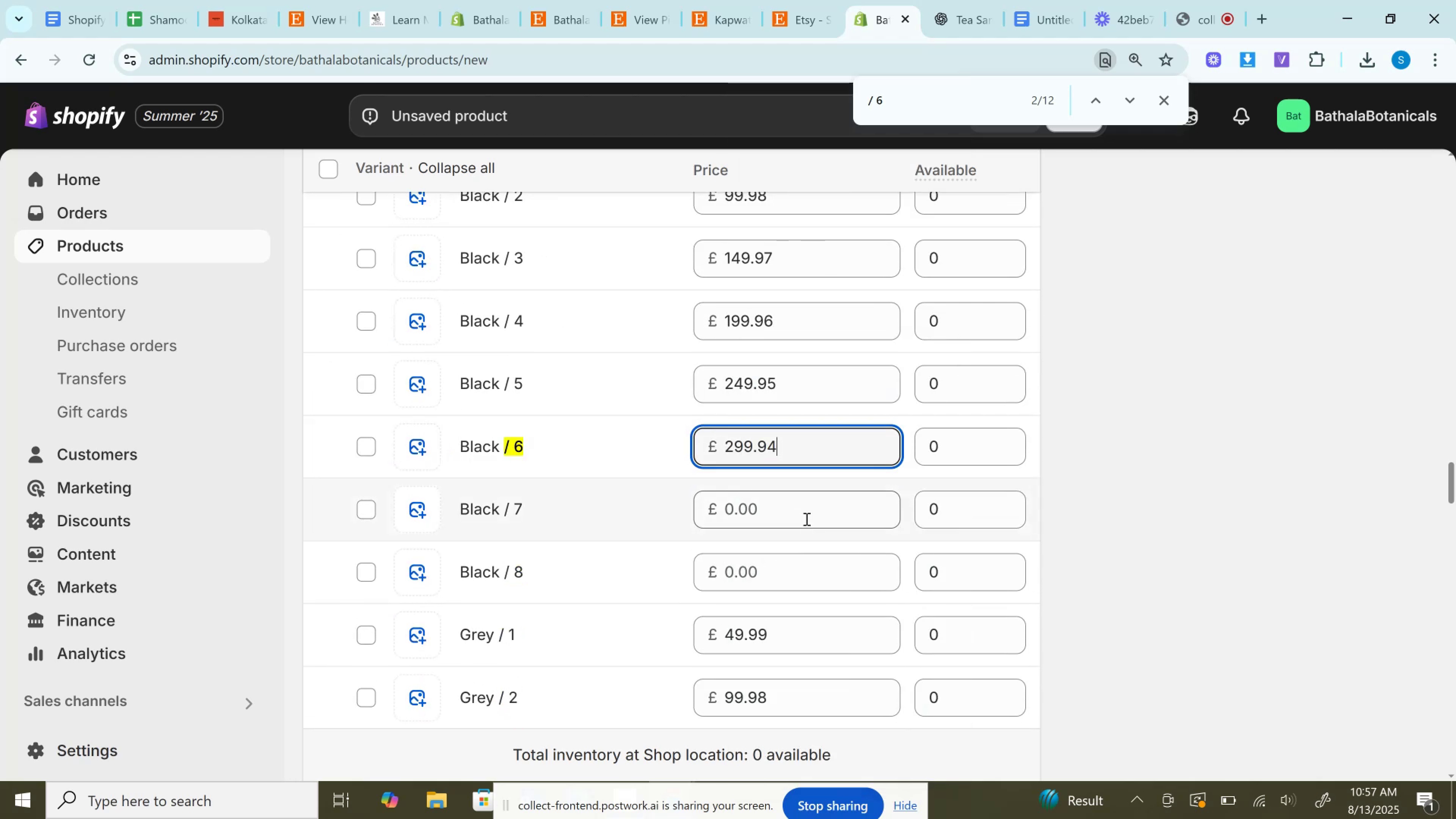 
scroll: coordinate [812, 499], scroll_direction: down, amount: 2.0
 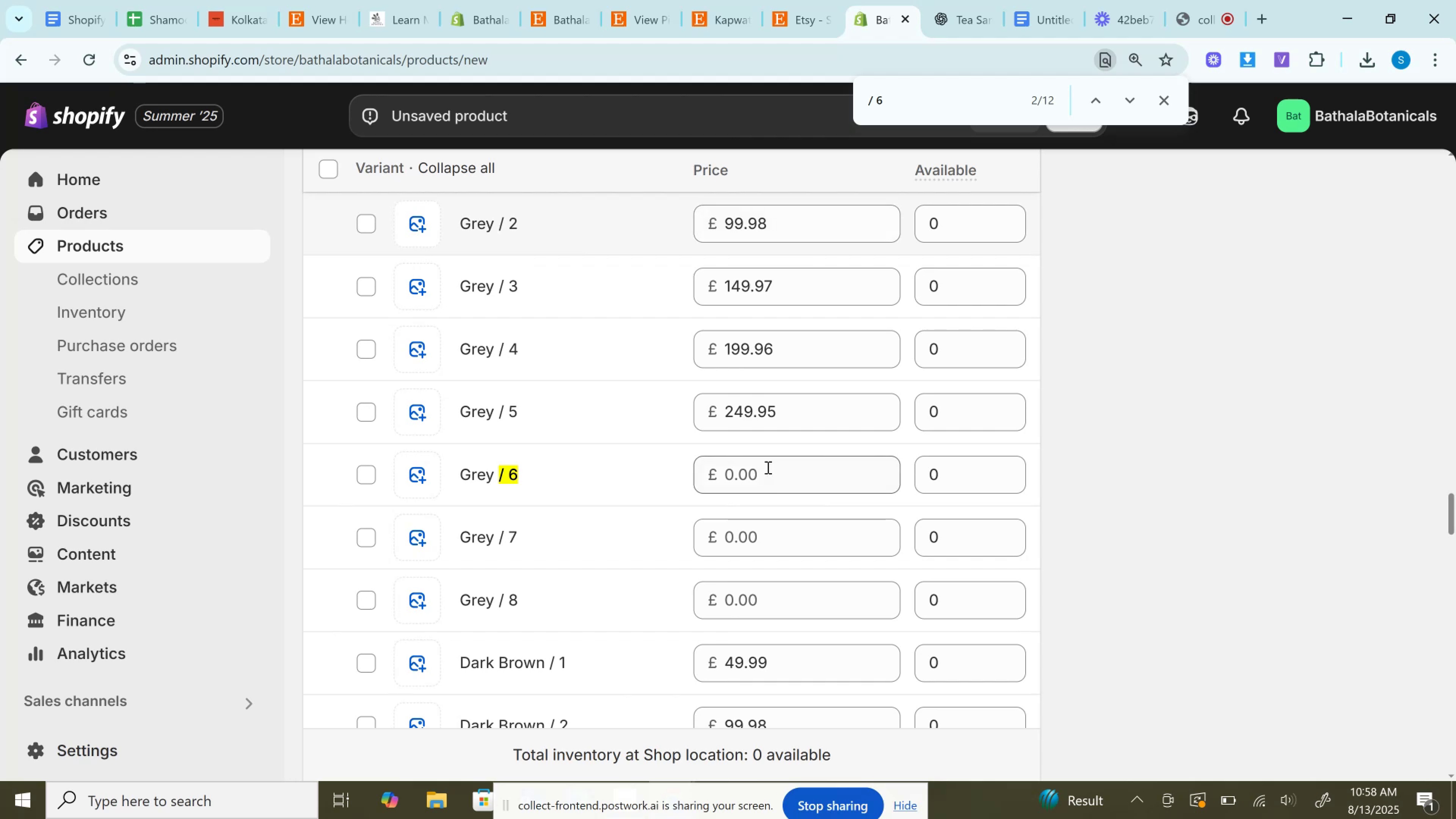 
left_click([762, 465])
 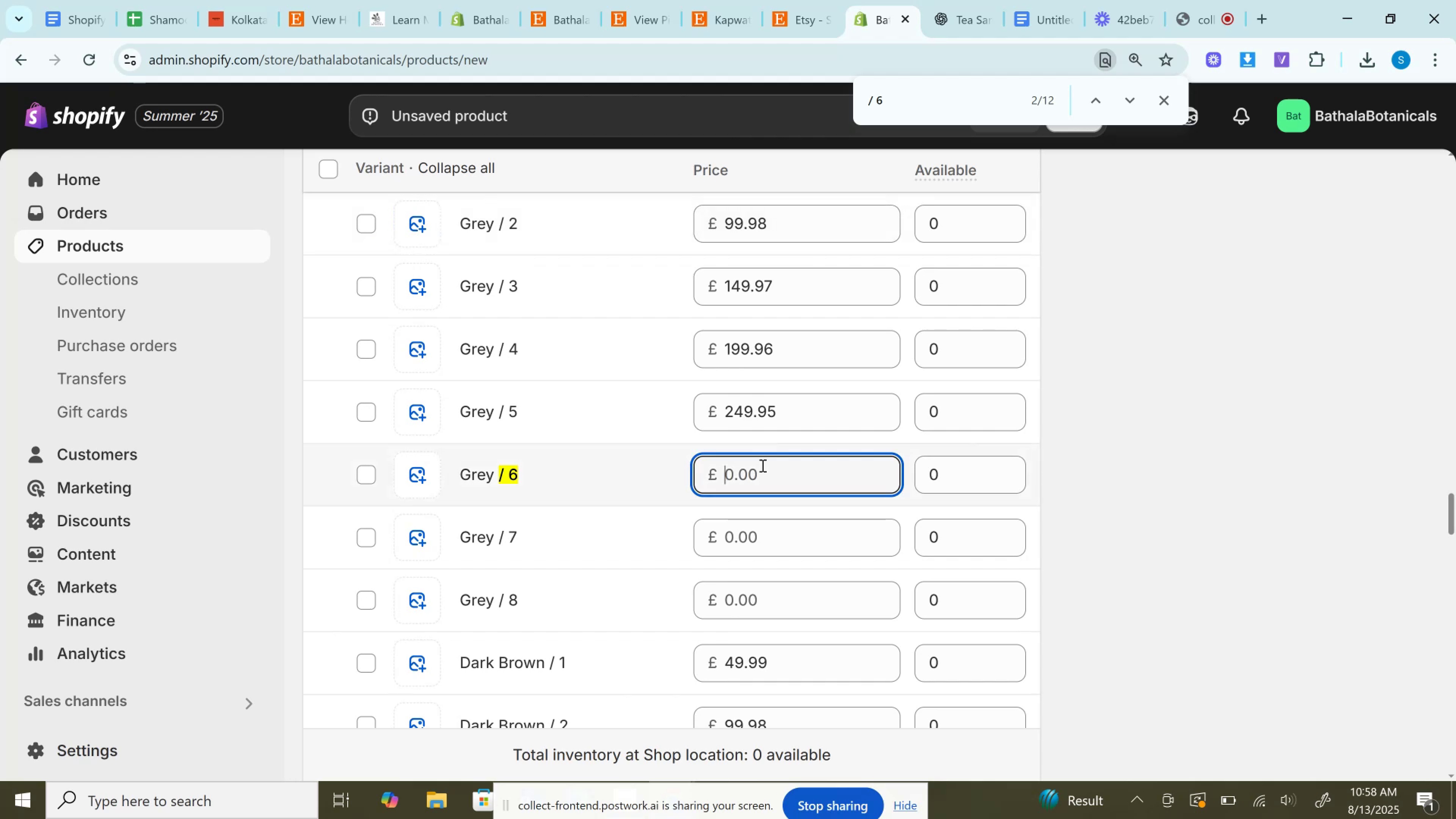 
right_click([759, 465])
 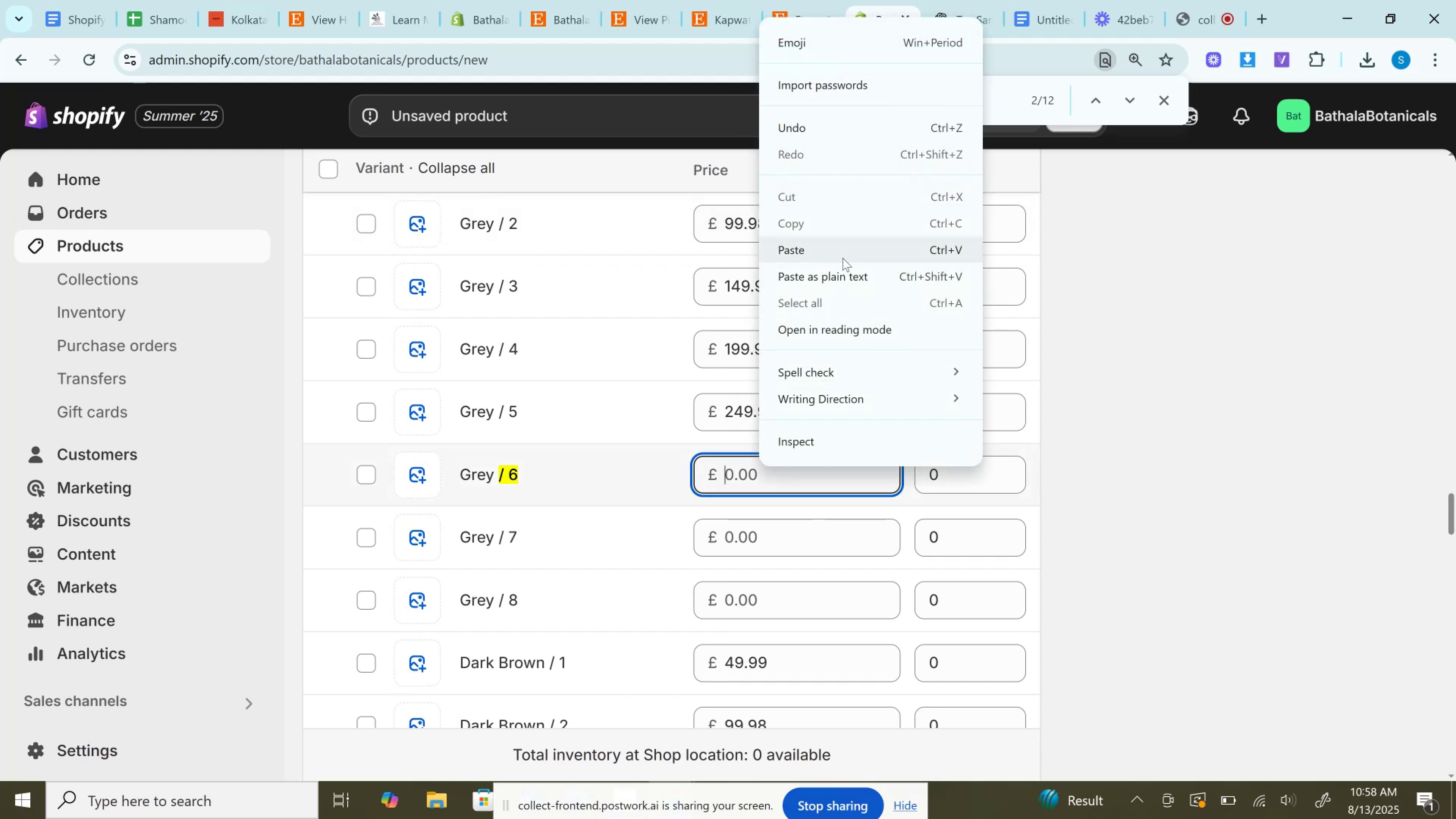 
left_click([841, 252])
 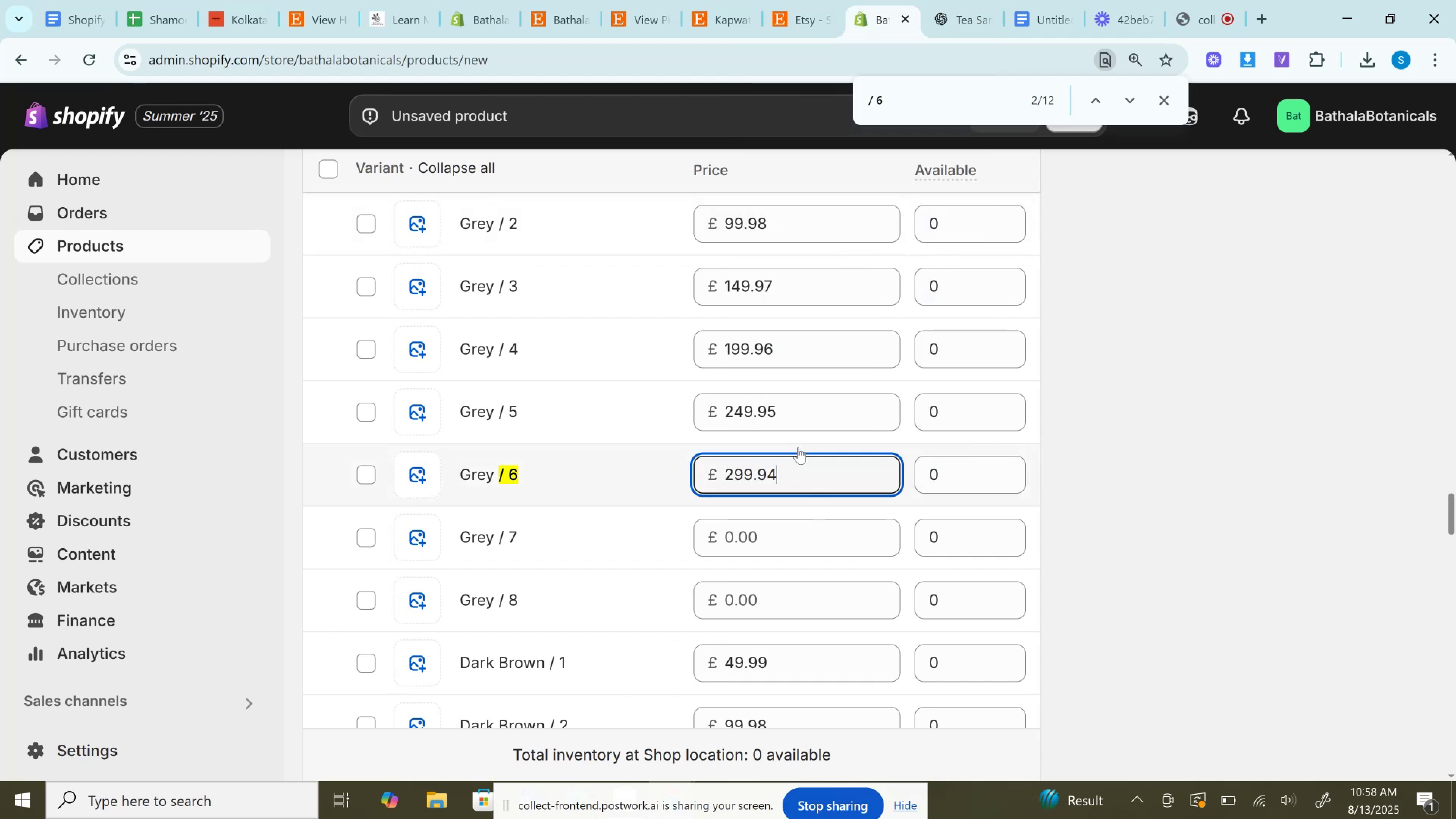 
scroll: coordinate [798, 447], scroll_direction: down, amount: 2.0
 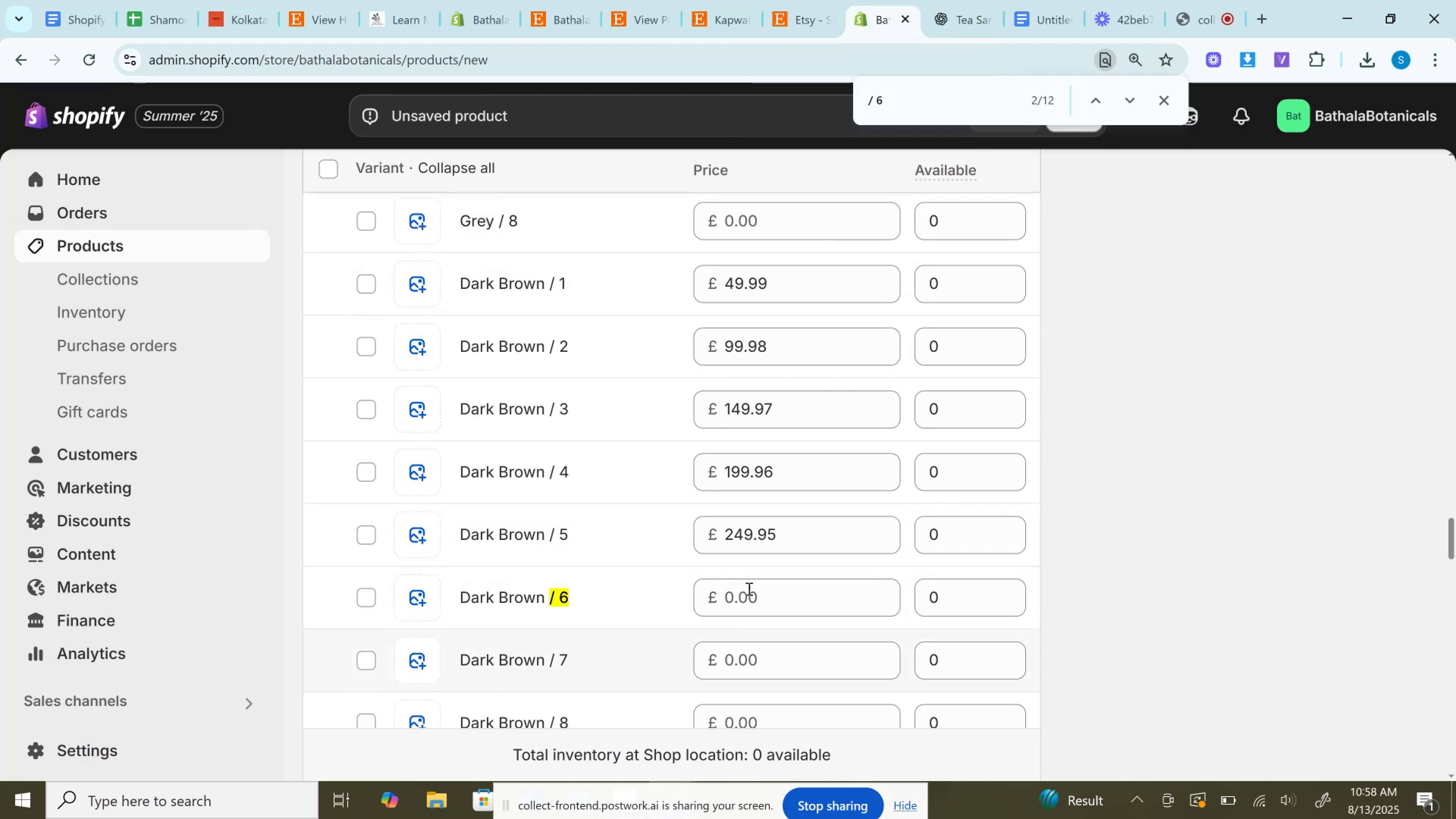 
left_click([751, 584])
 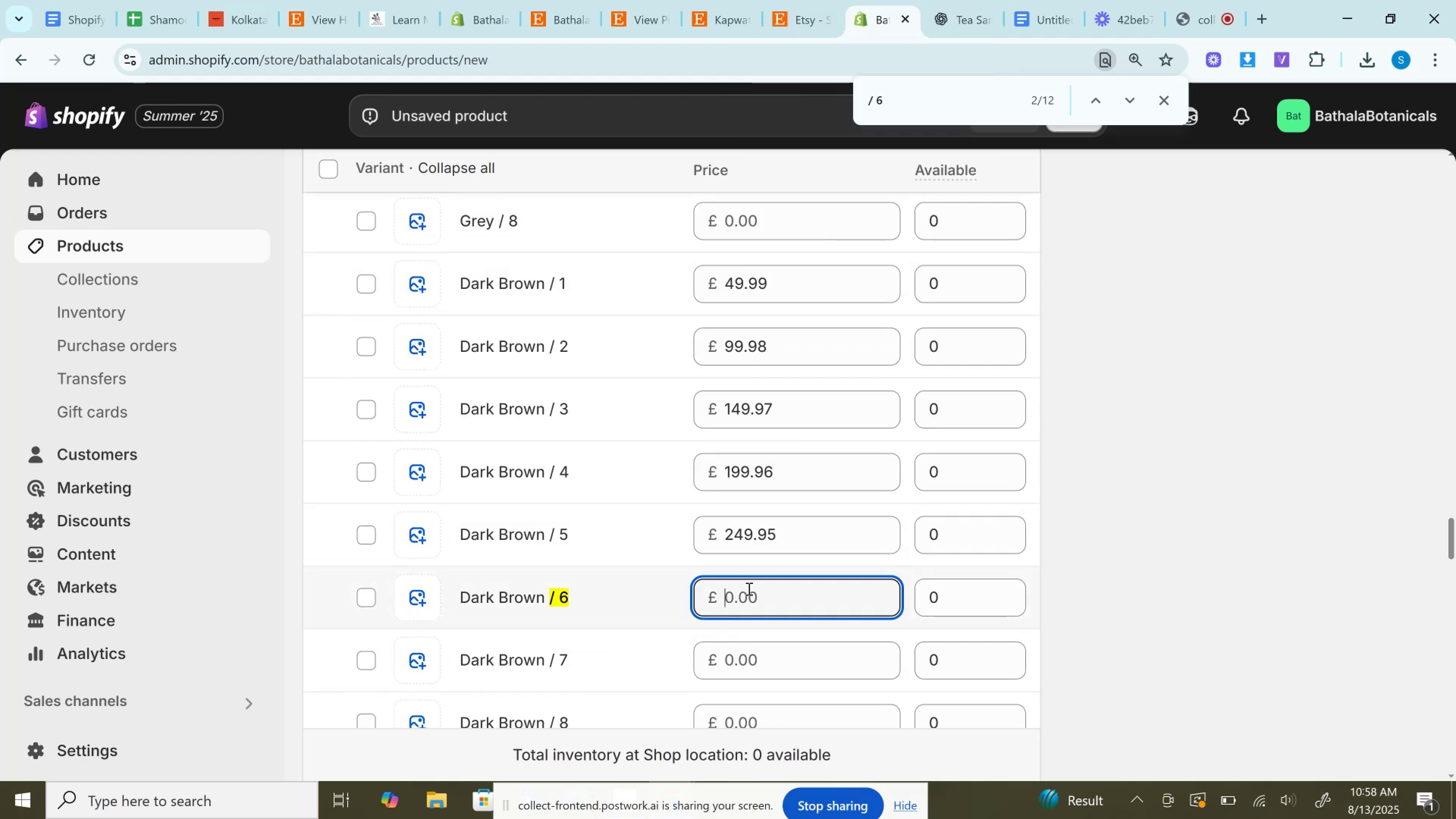 
right_click([748, 588])
 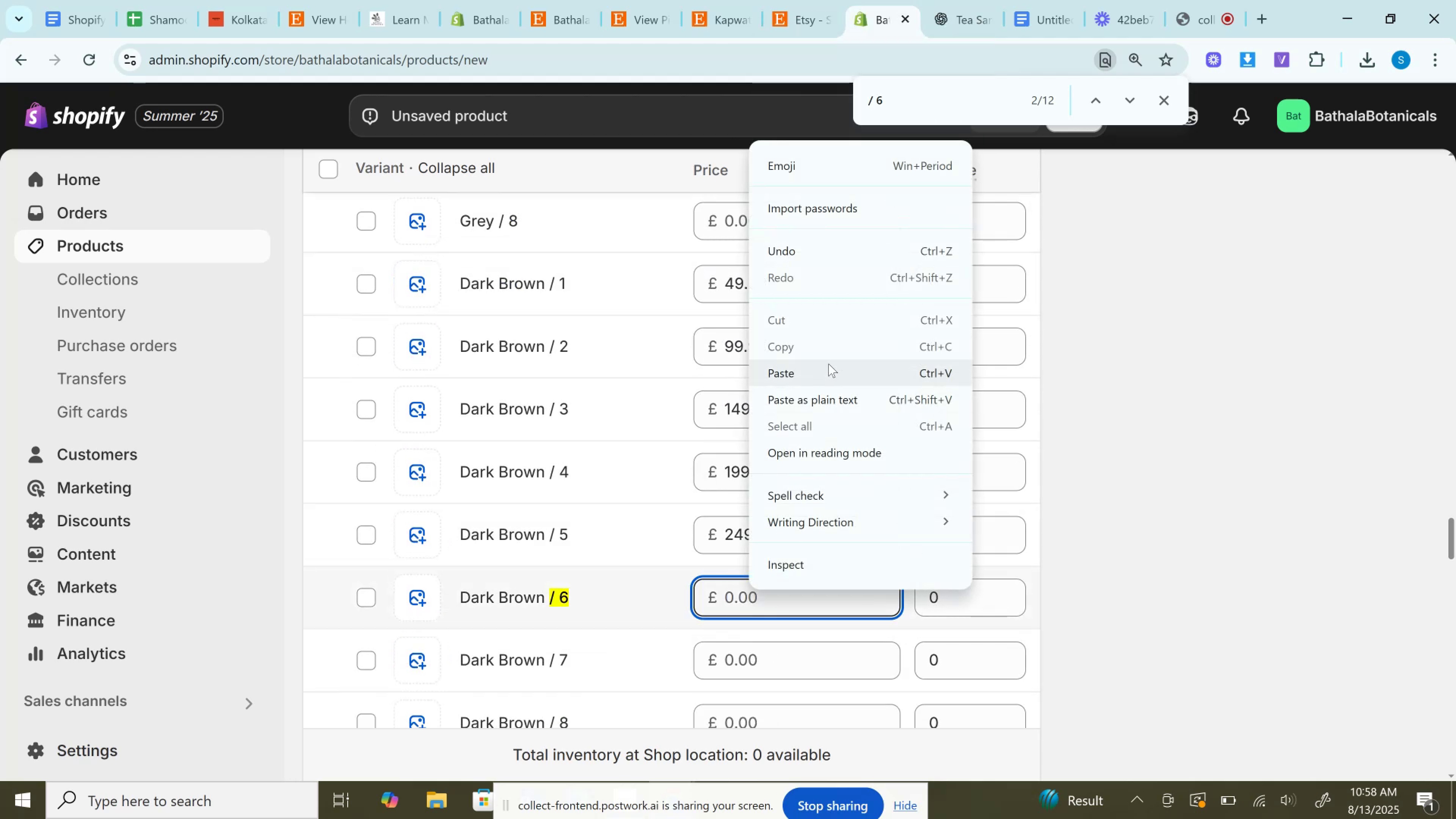 
left_click([828, 364])
 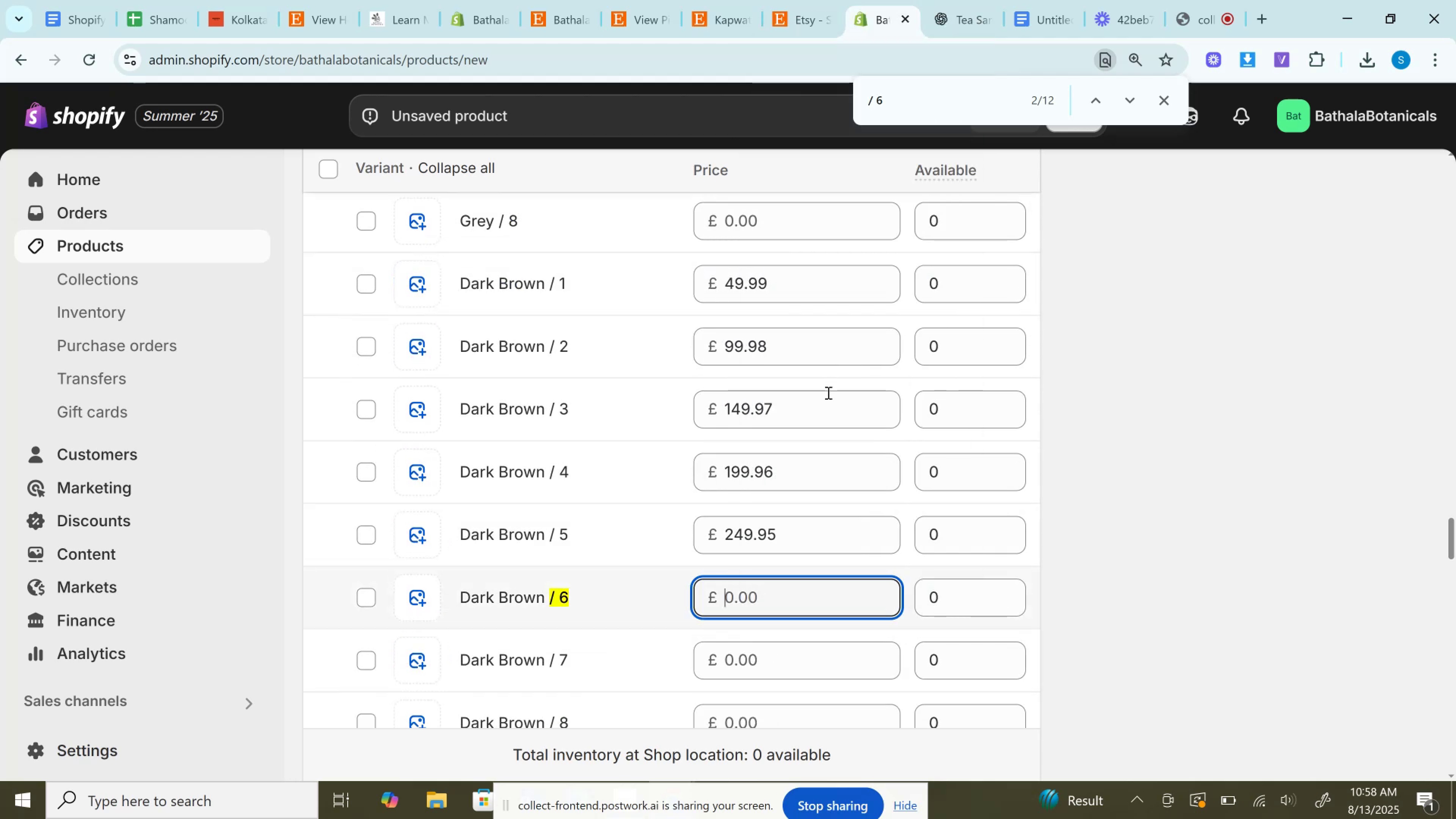 
scroll: coordinate [827, 392], scroll_direction: down, amount: 5.0
 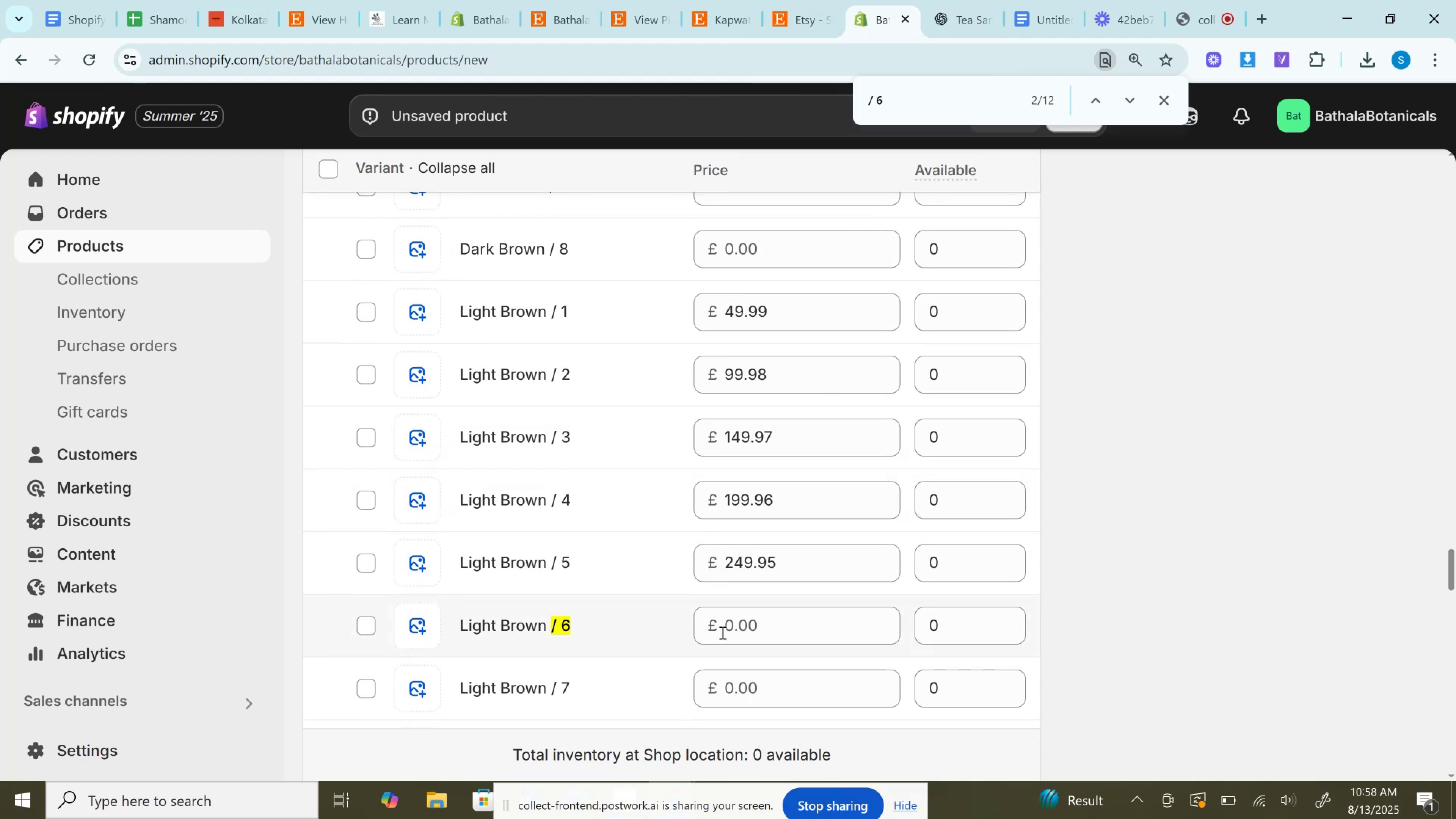 
left_click([758, 626])
 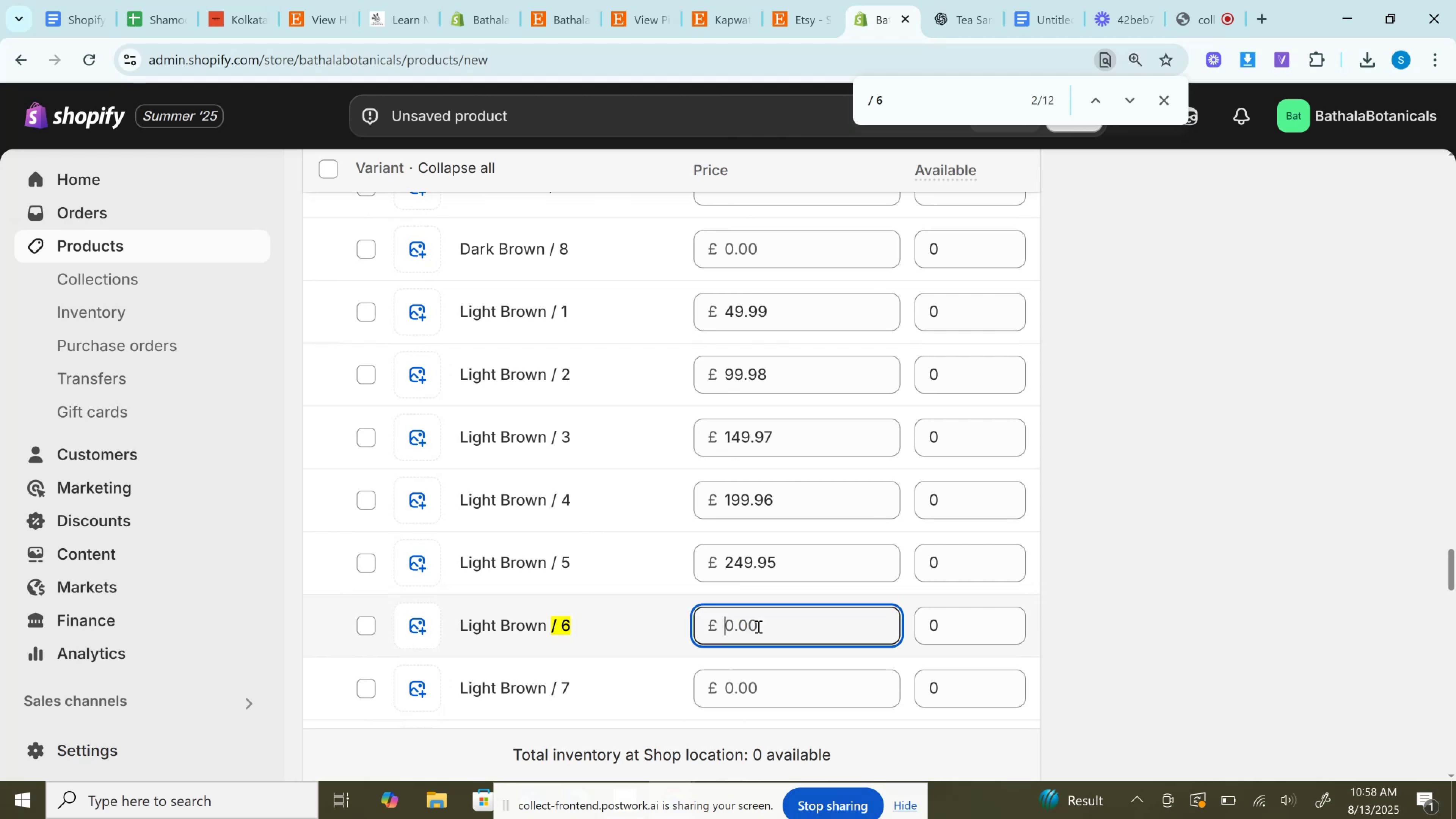 
right_click([758, 626])
 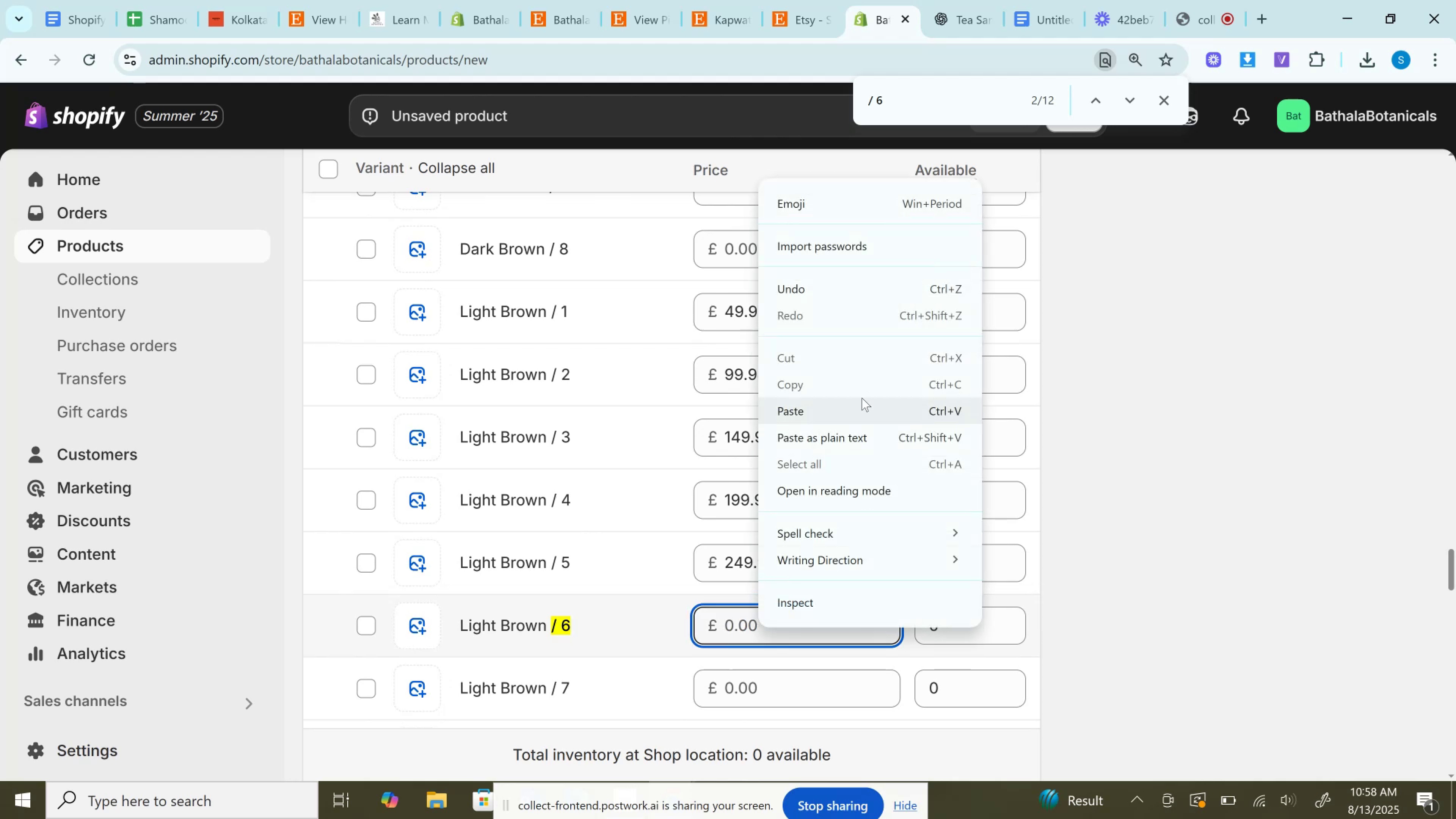 
left_click([862, 398])
 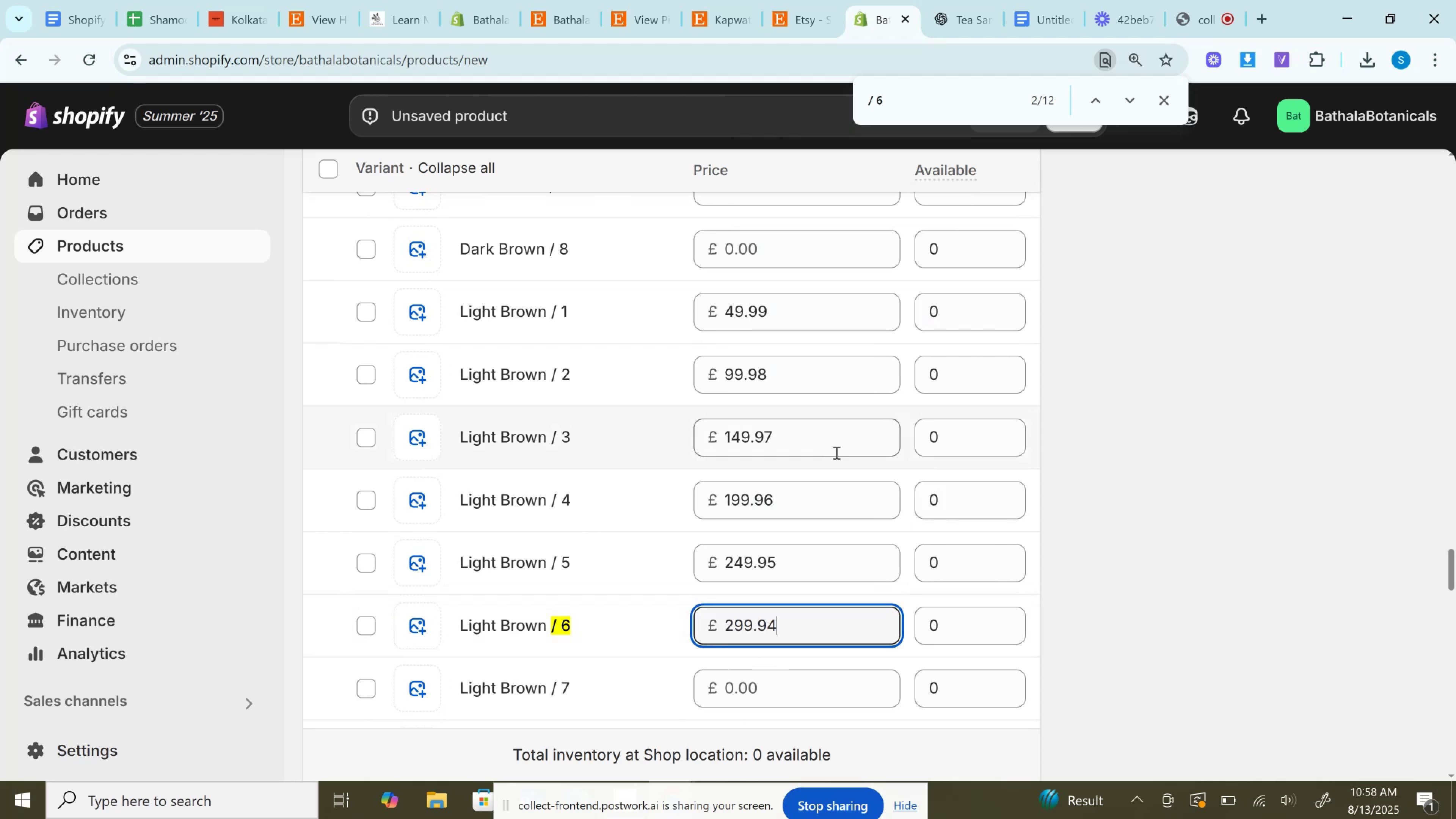 
scroll: coordinate [841, 468], scroll_direction: down, amount: 5.0
 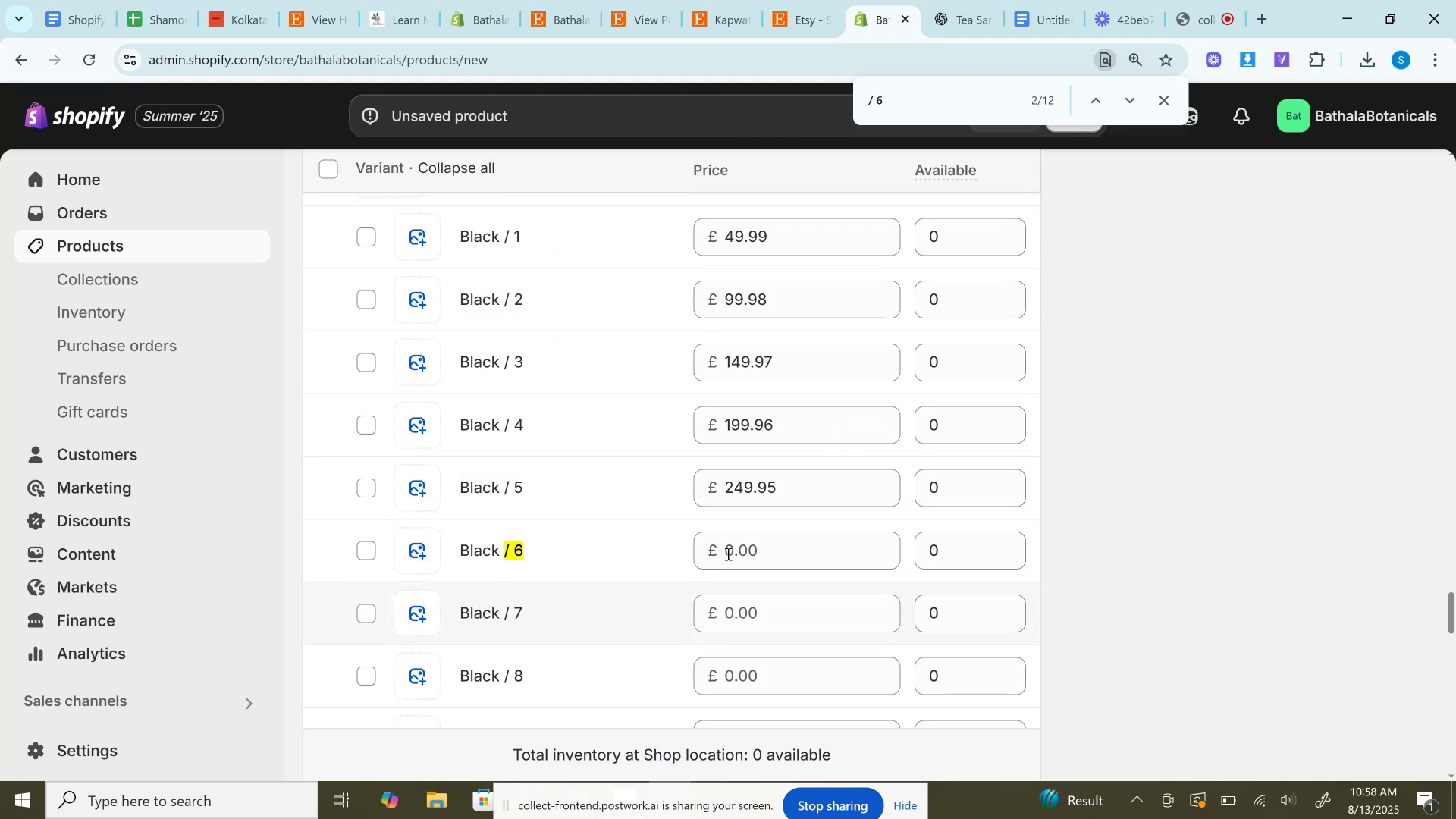 
left_click([734, 541])
 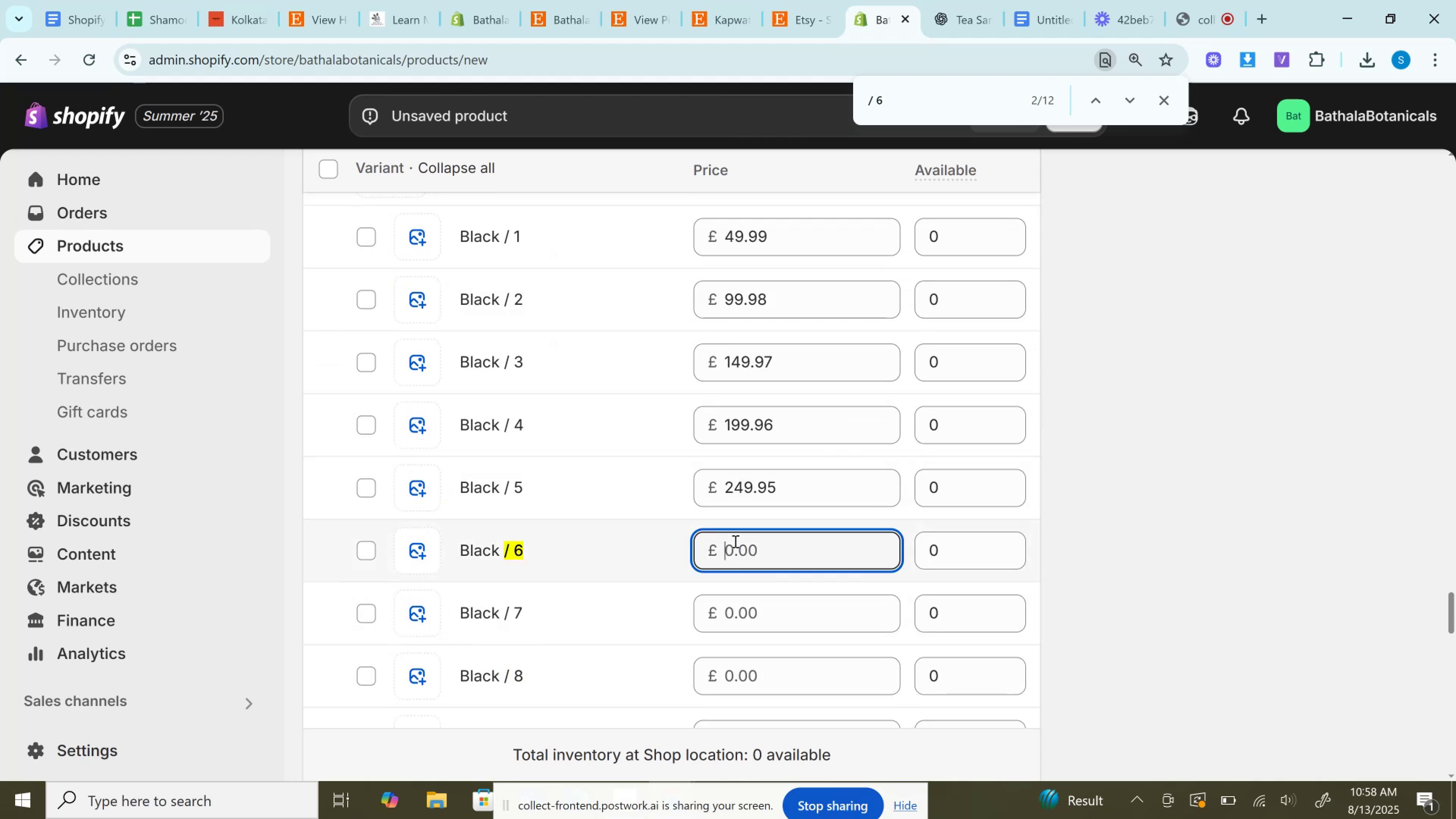 
right_click([734, 541])
 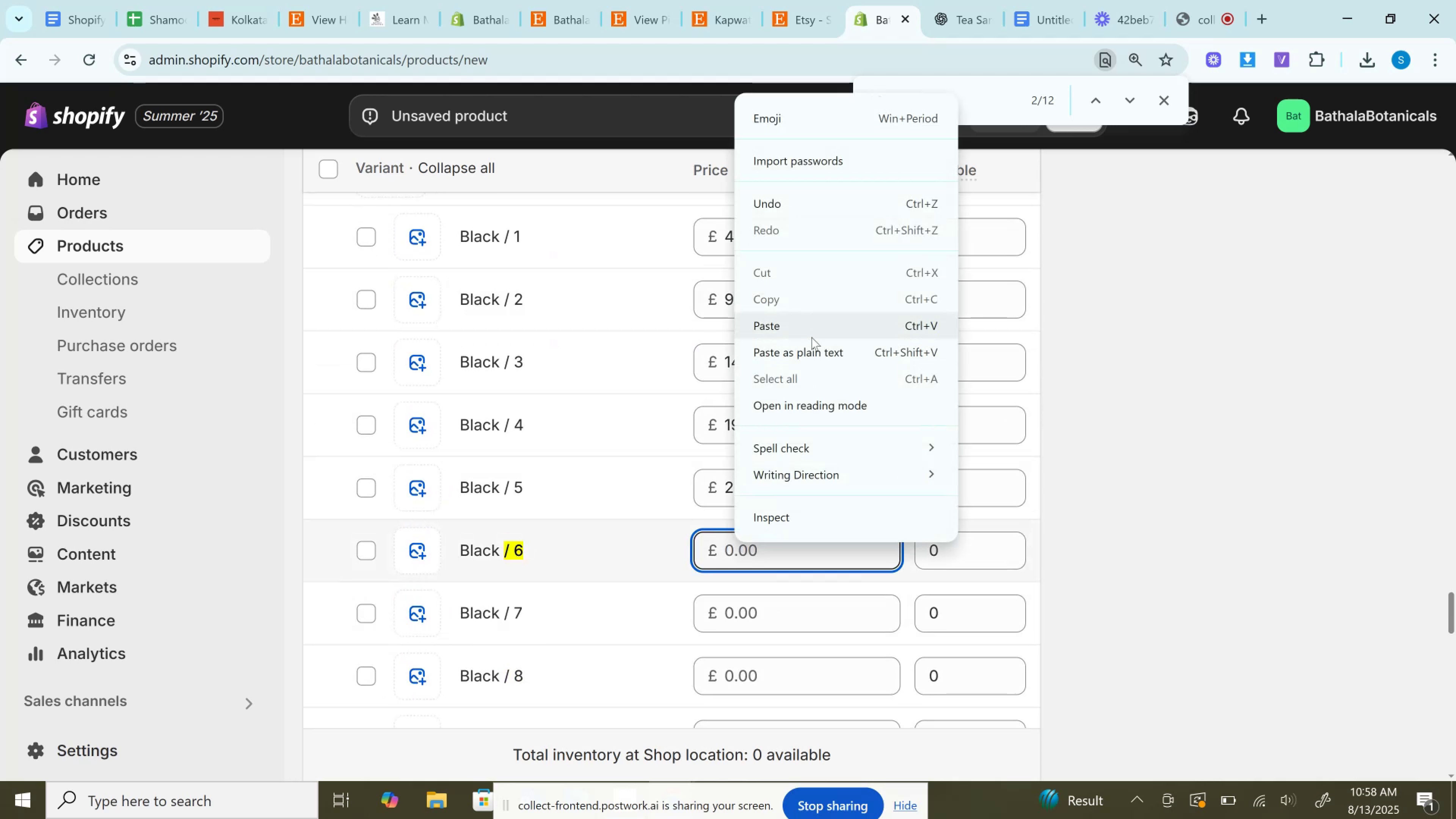 
left_click([811, 337])
 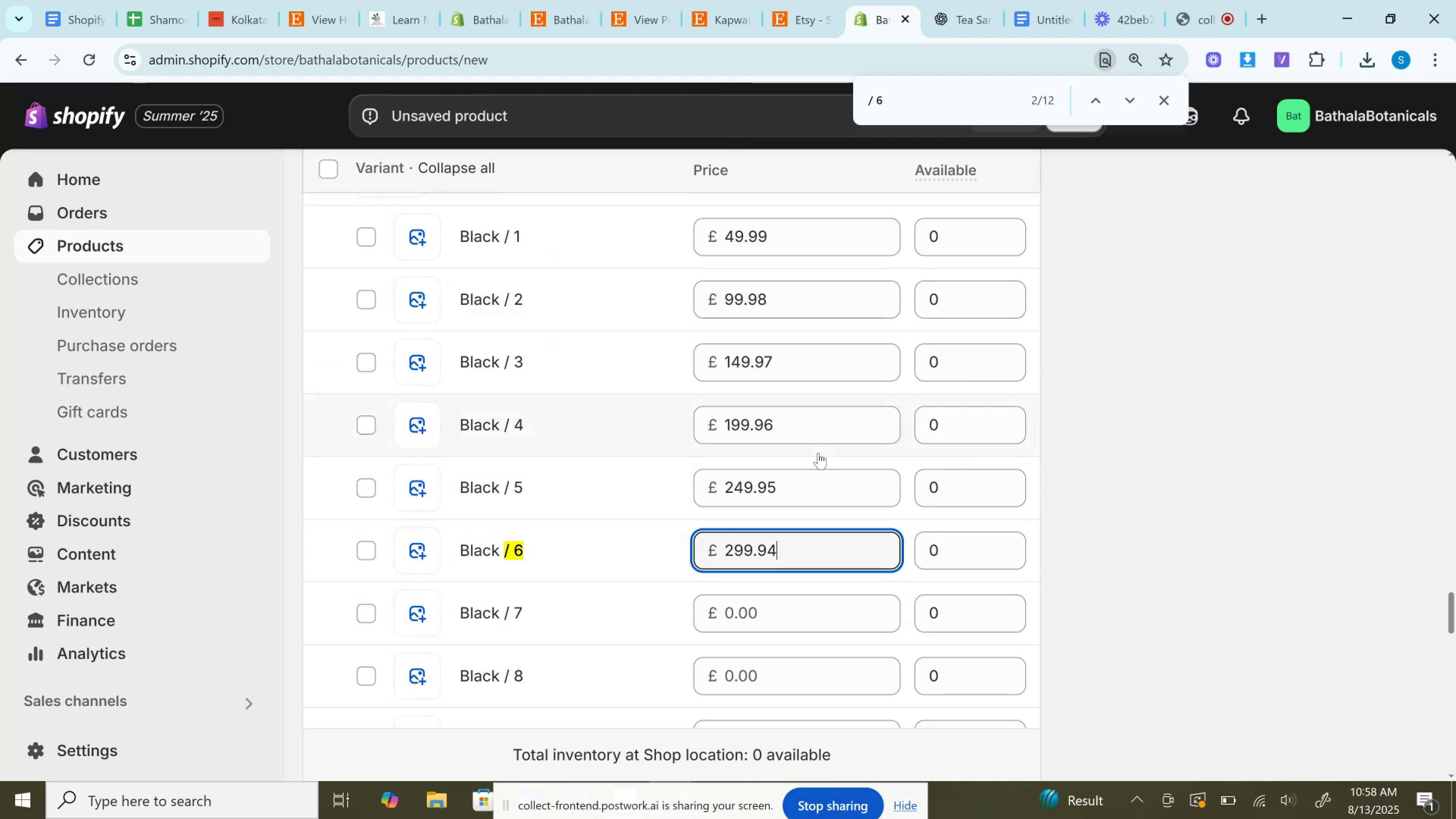 
scroll: coordinate [818, 453], scroll_direction: down, amount: 5.0
 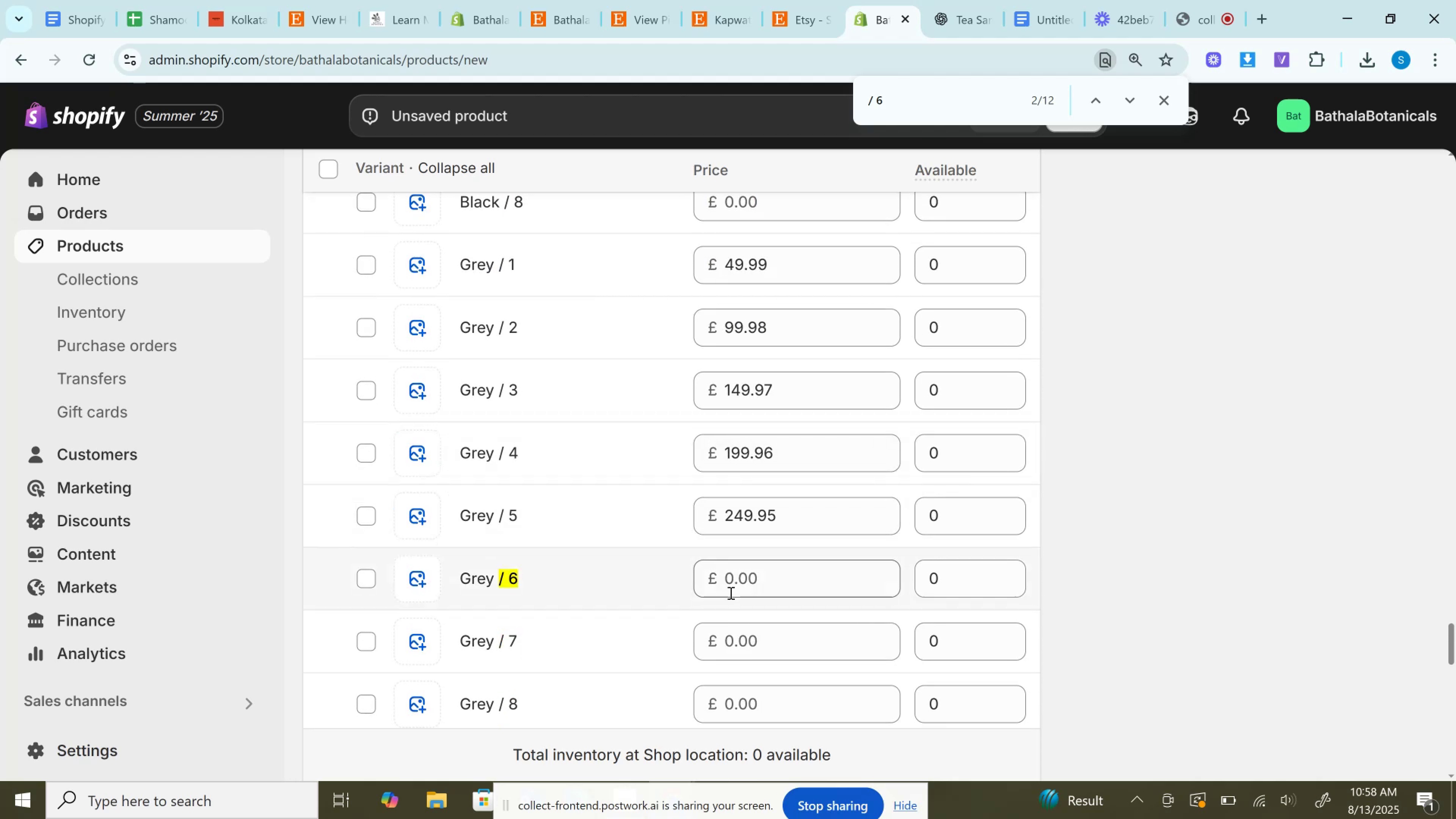 
left_click([737, 578])
 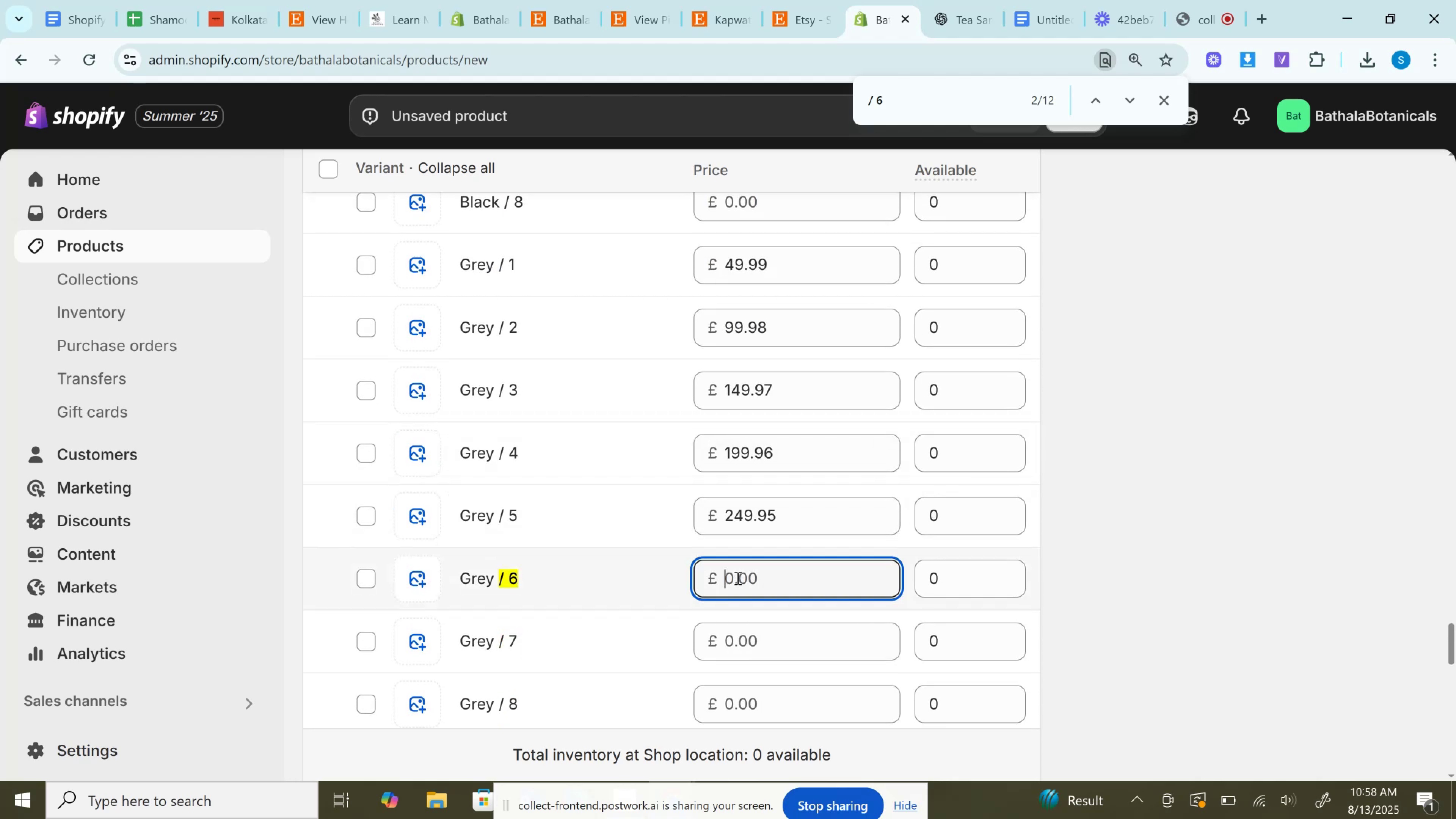 
right_click([737, 578])
 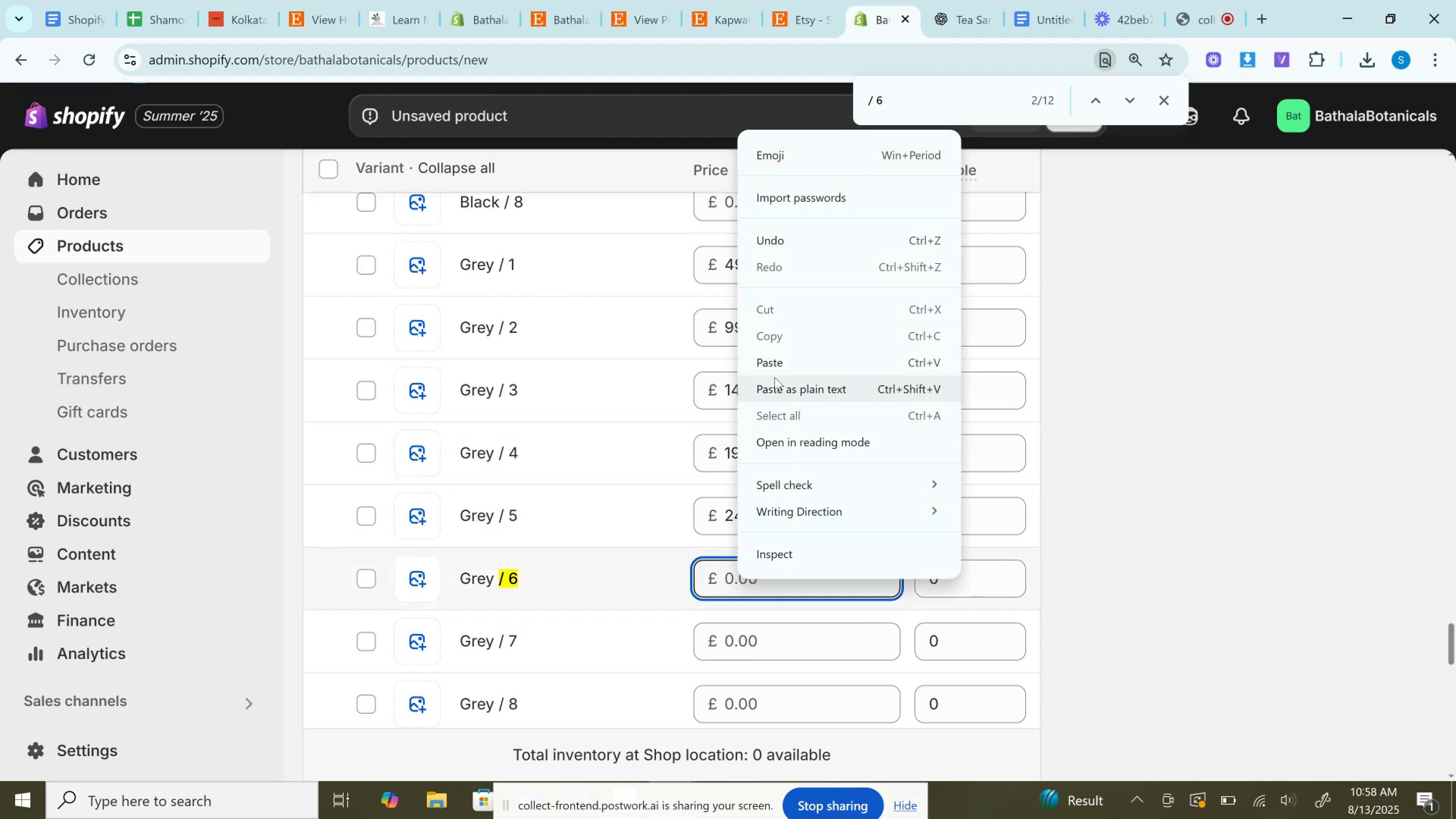 
left_click([776, 362])
 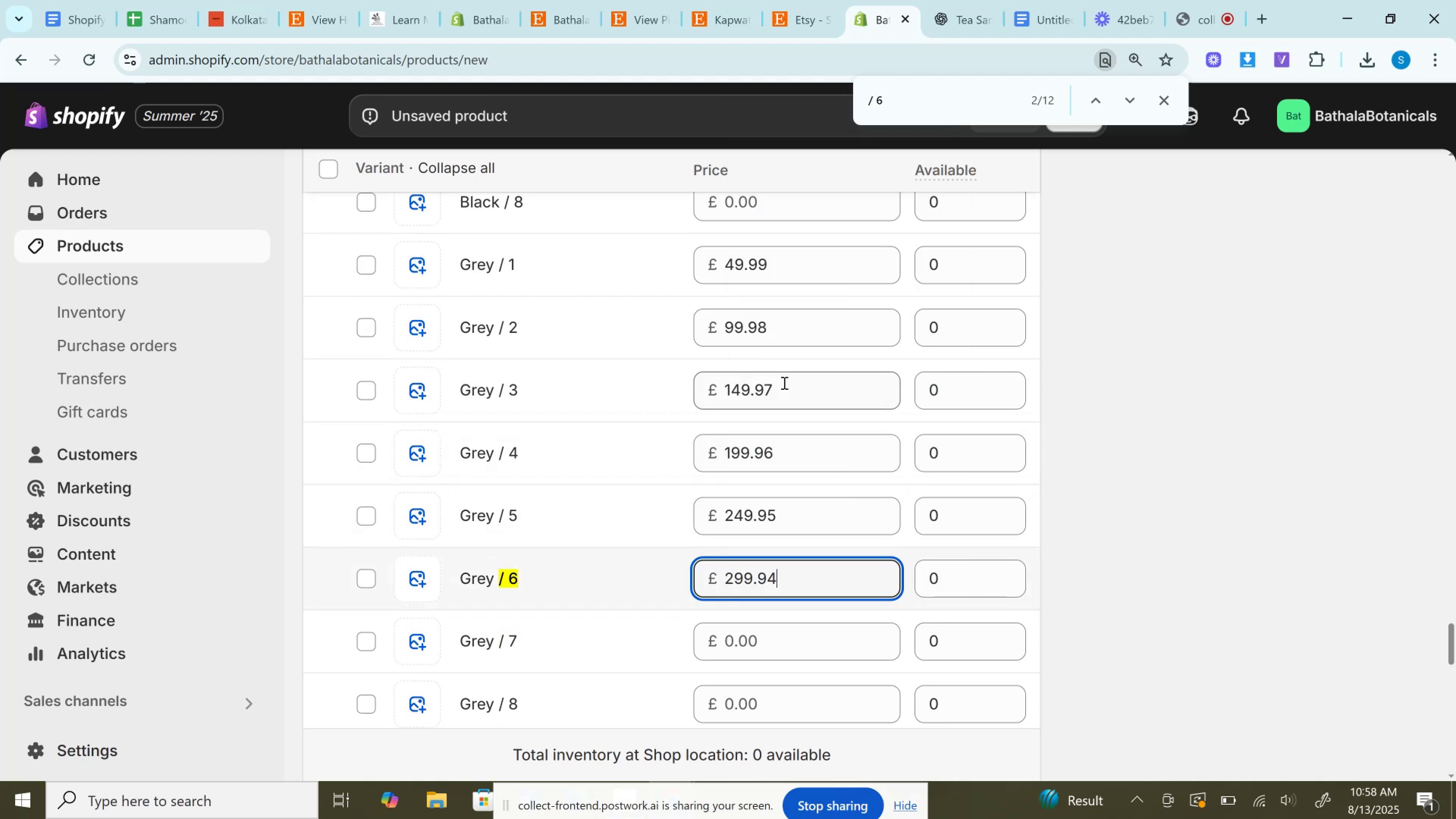 
scroll: coordinate [783, 383], scroll_direction: down, amount: 2.0
 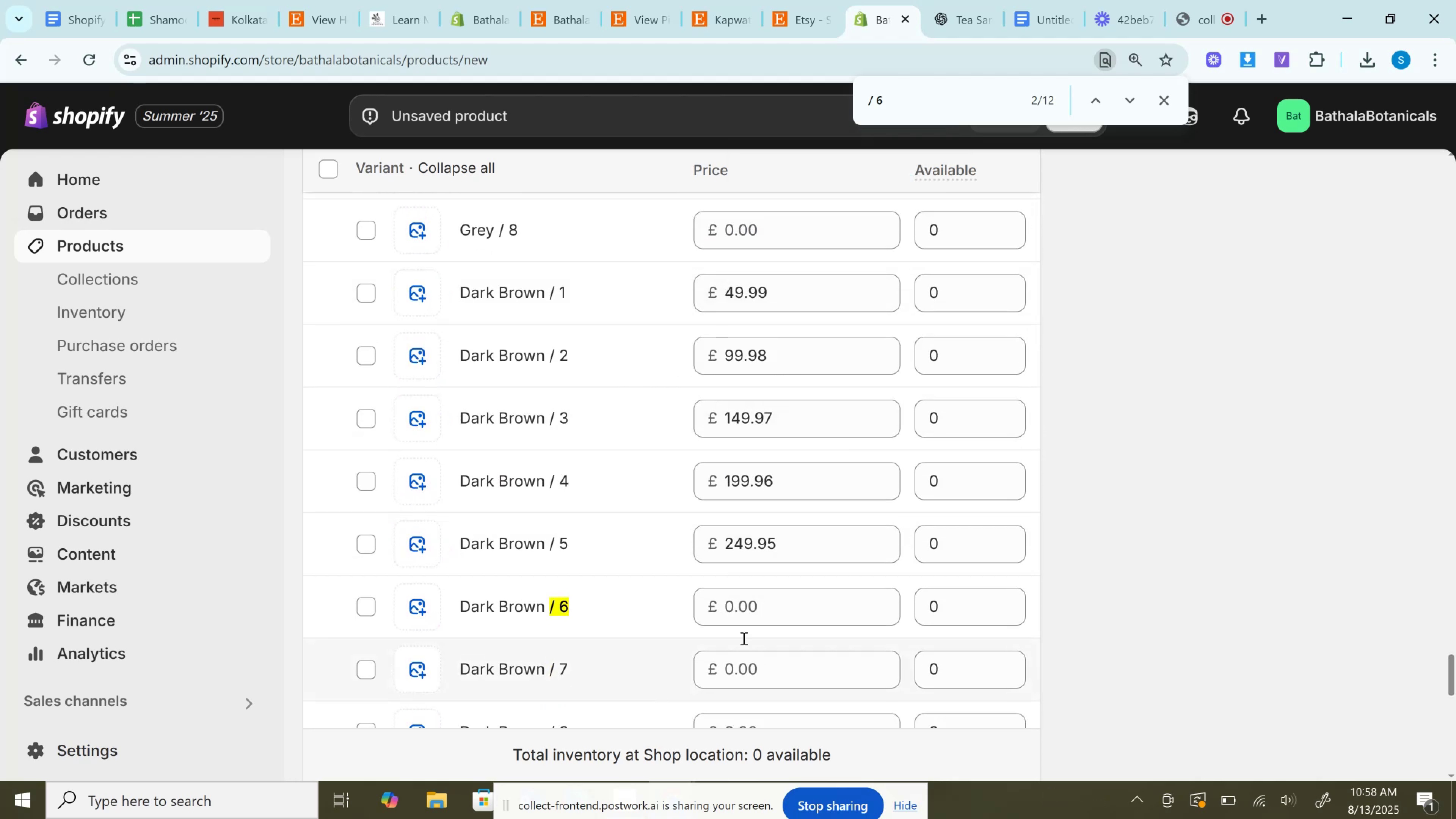 
left_click([755, 604])
 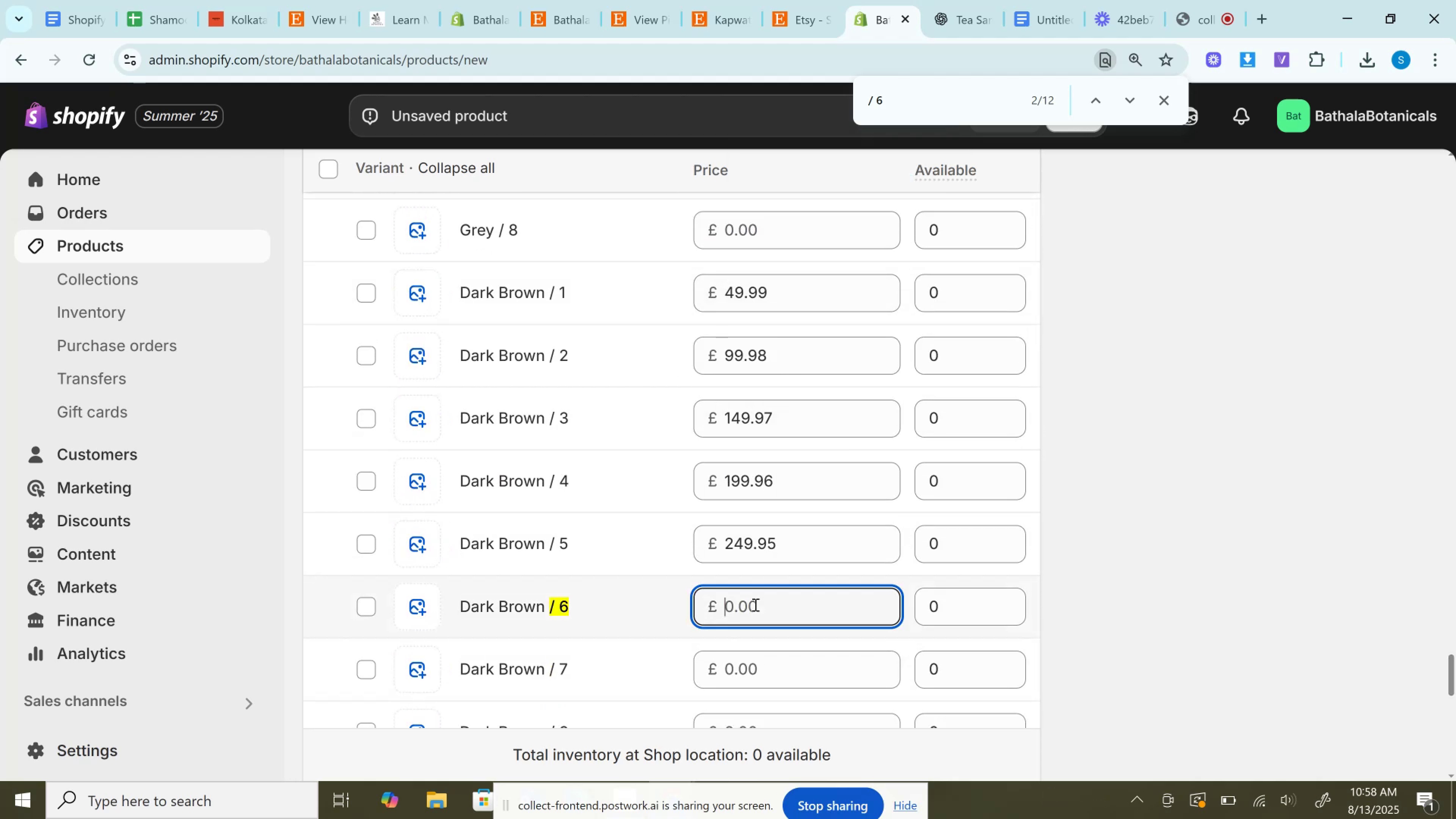 
key(Control+V)
 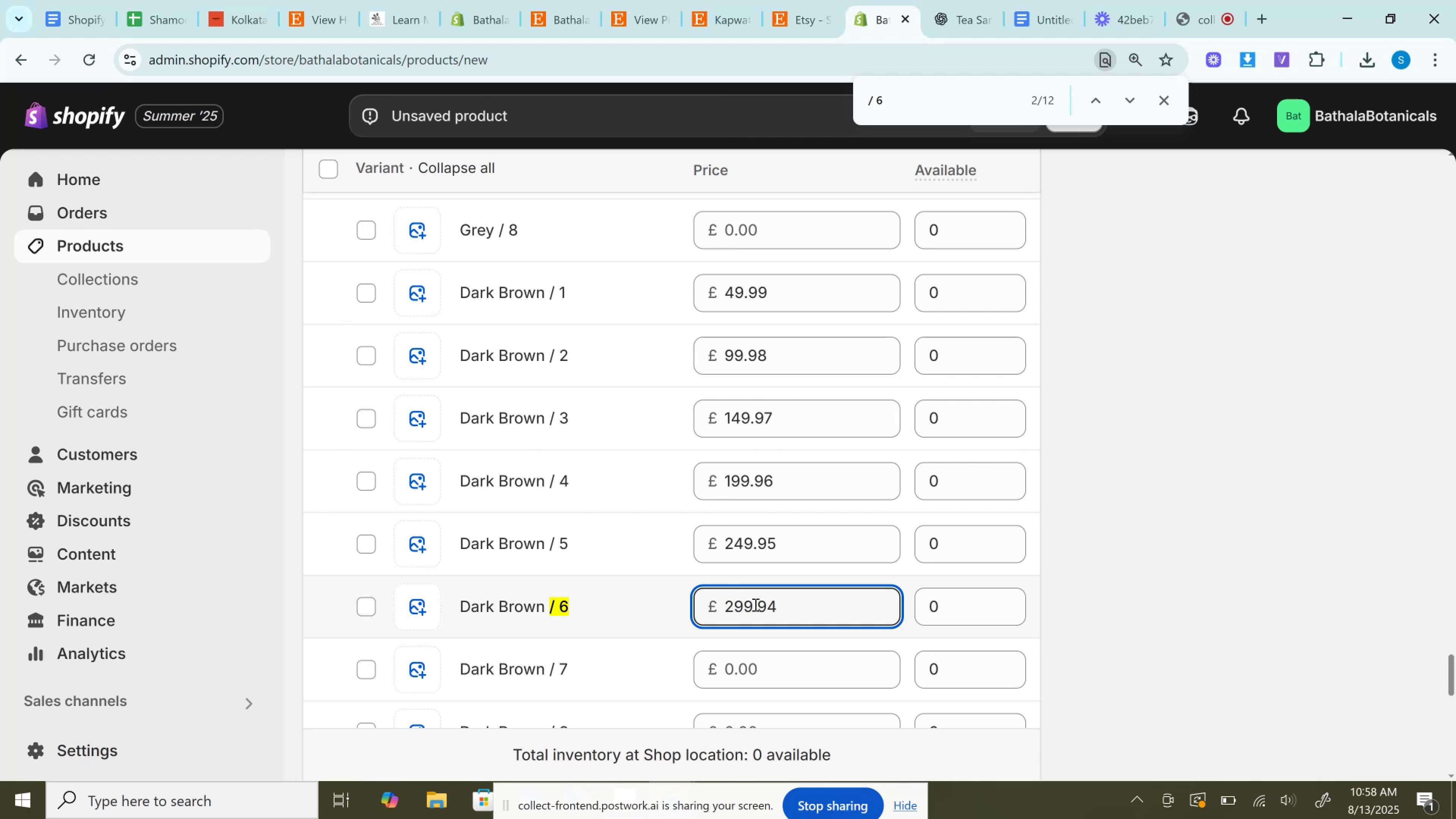 
scroll: coordinate [750, 579], scroll_direction: down, amount: 2.0
 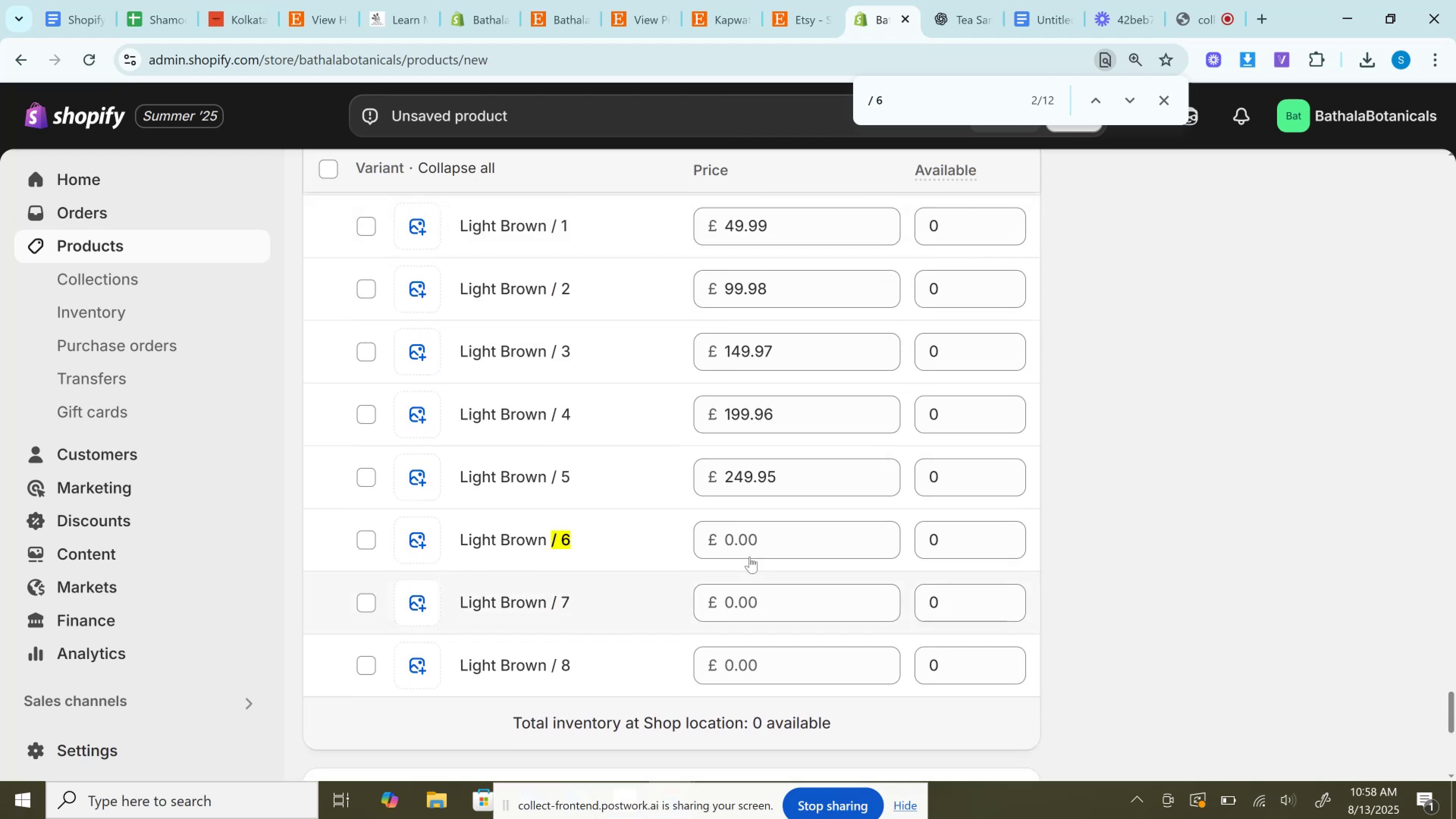 
left_click([750, 539])
 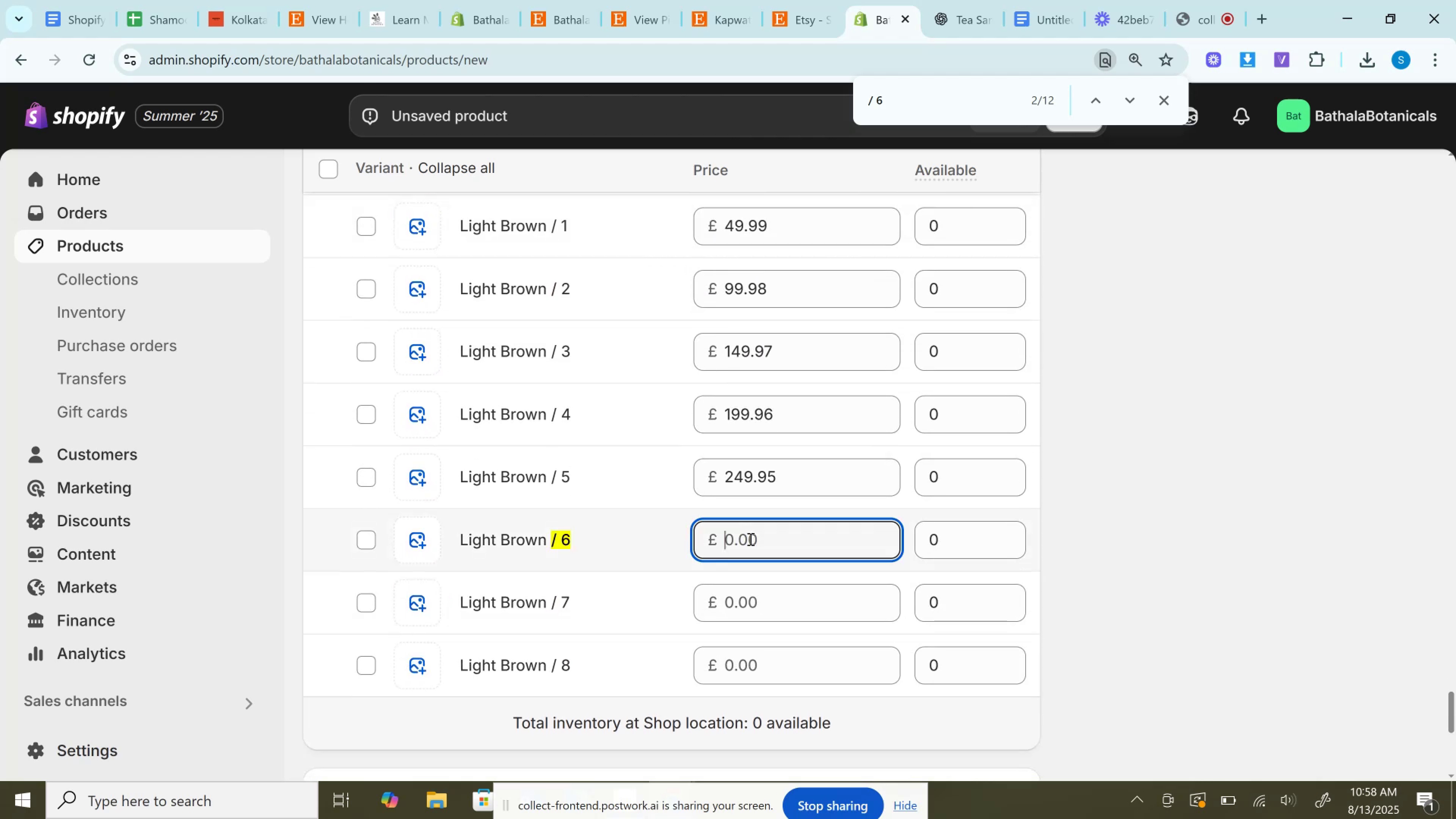 
hold_key(key=ControlLeft, duration=1.52)
 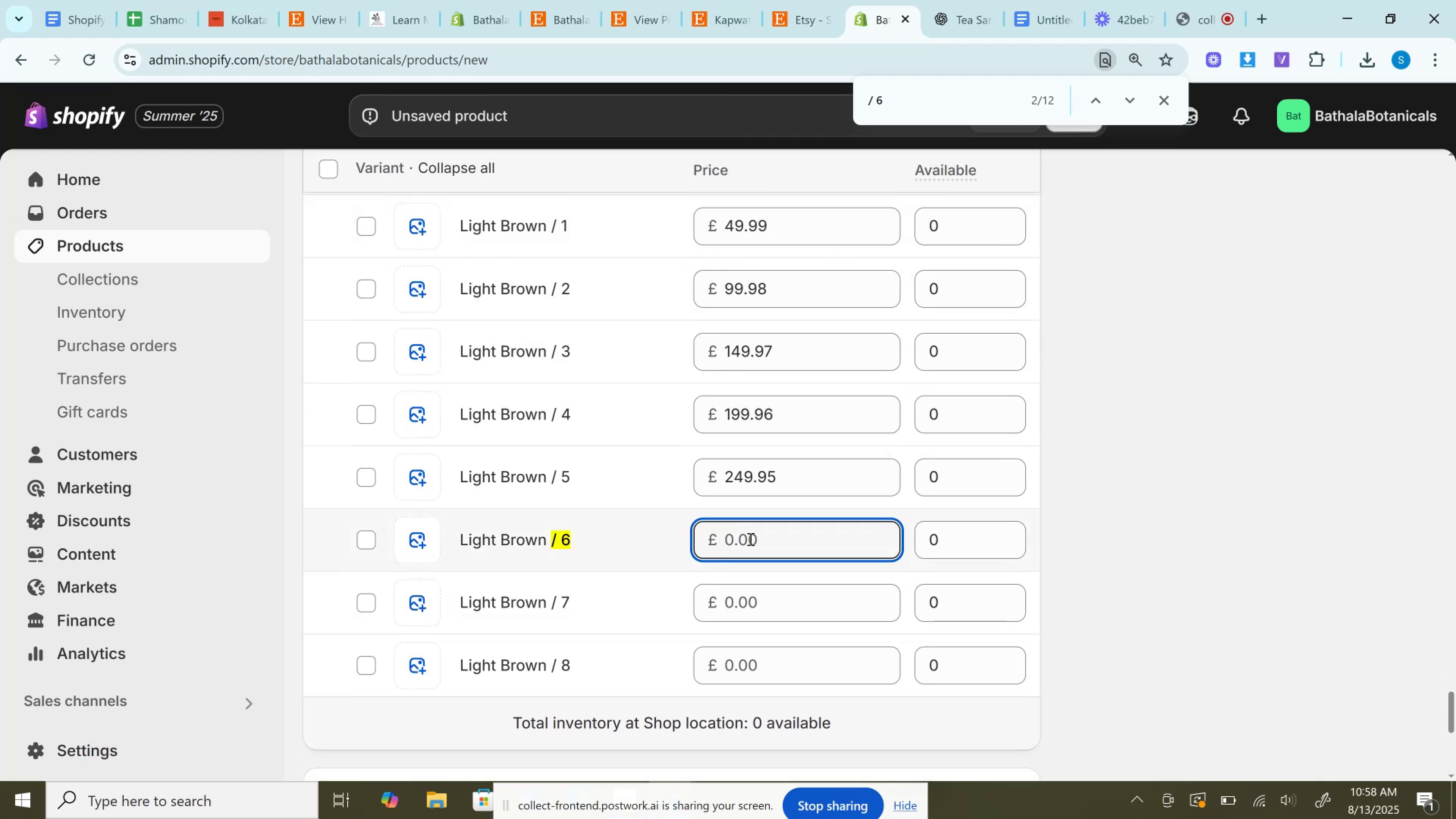 
key(Control+V)
 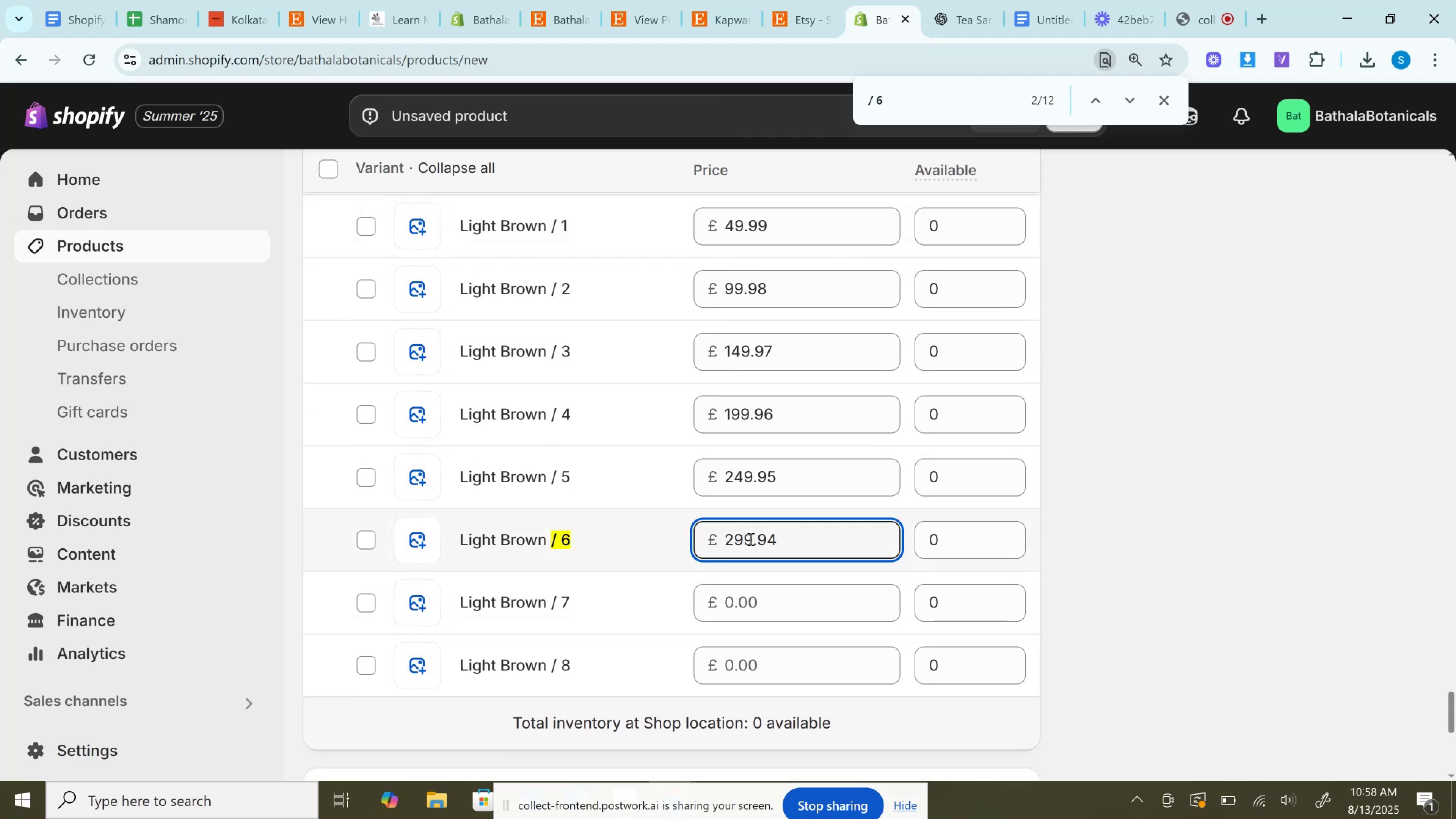 
scroll: coordinate [750, 539], scroll_direction: down, amount: 3.0
 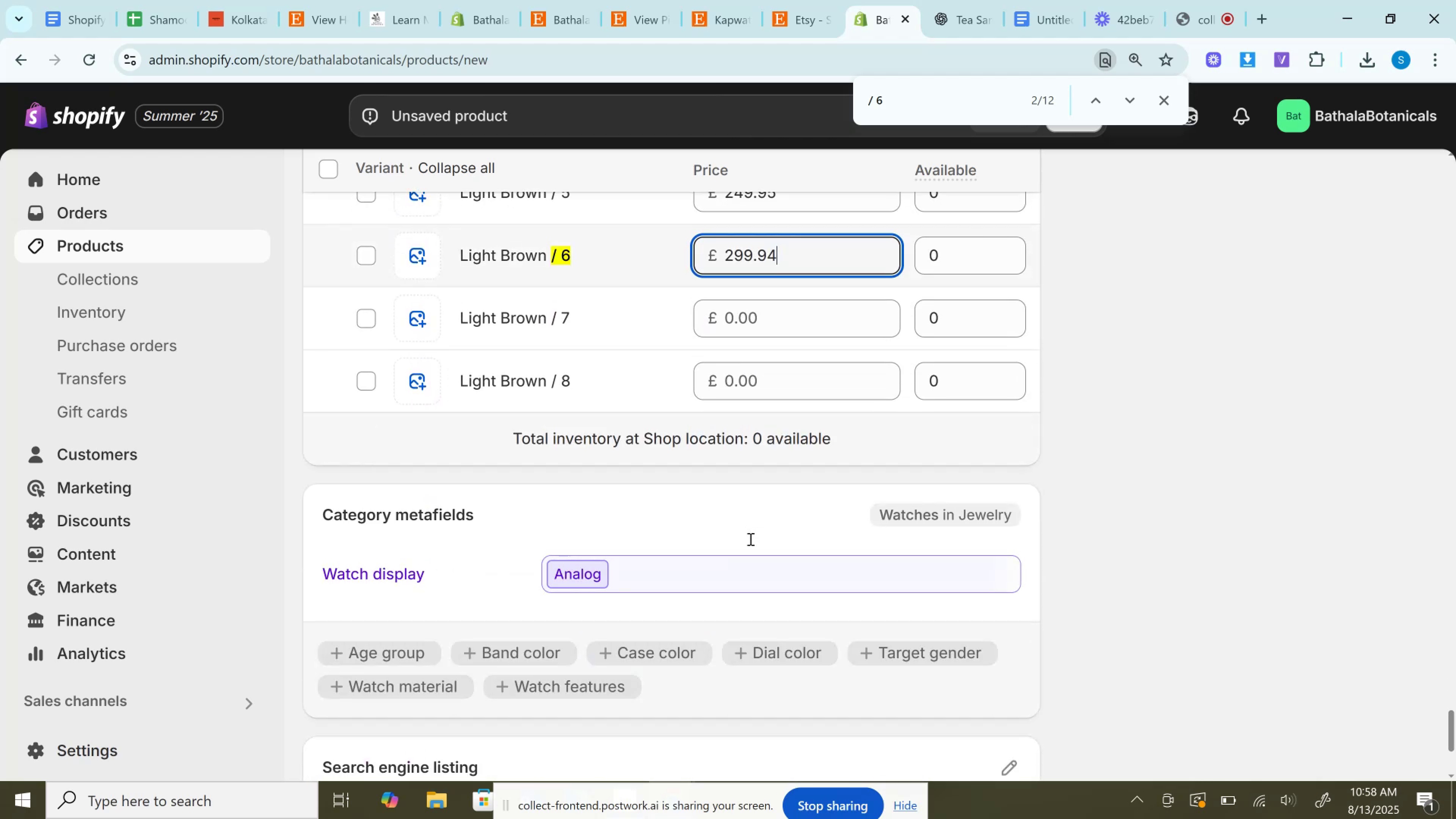 
scroll: coordinate [713, 409], scroll_direction: up, amount: 64.0
 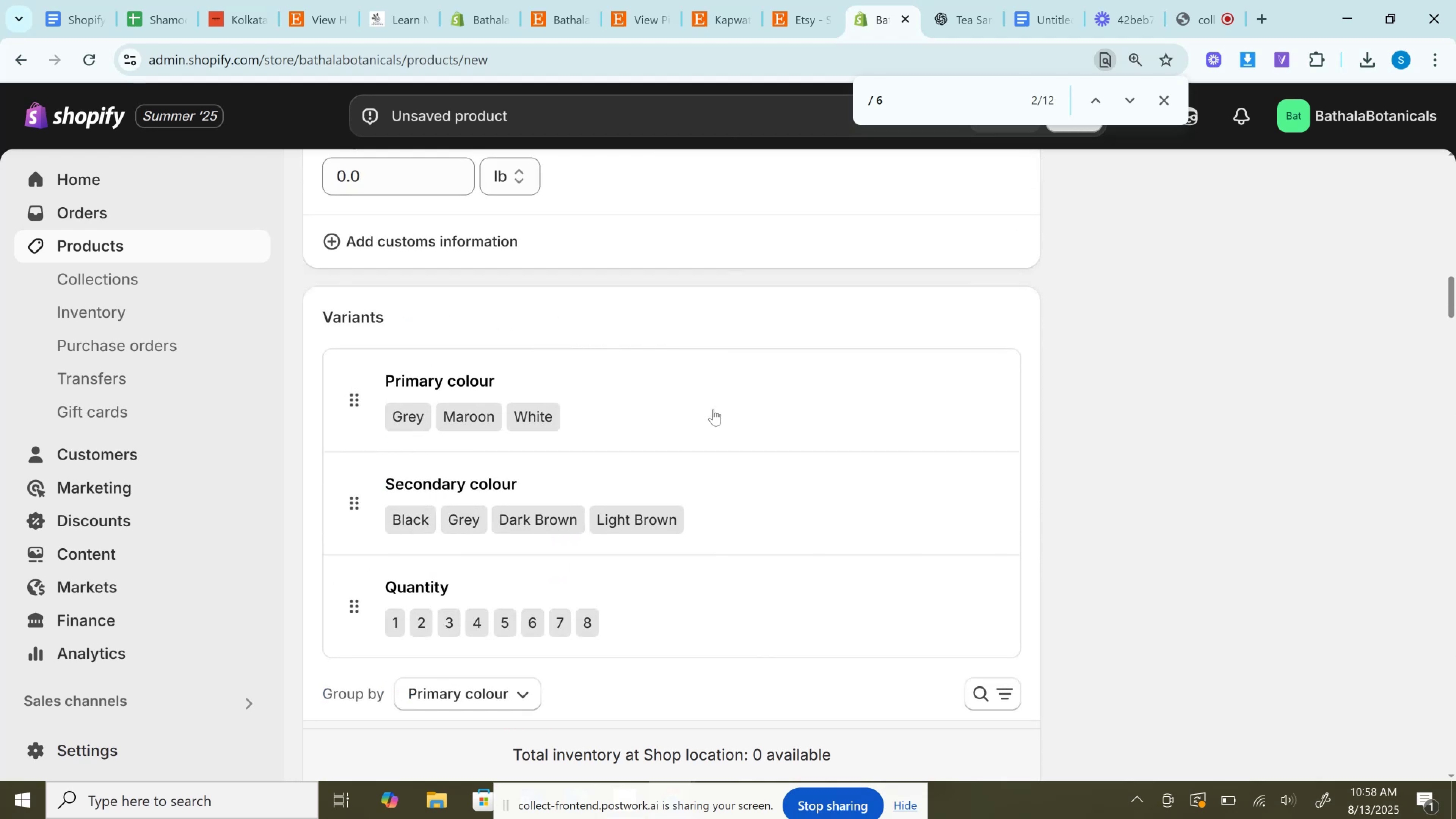 
scroll: coordinate [827, 535], scroll_direction: down, amount: 8.0
 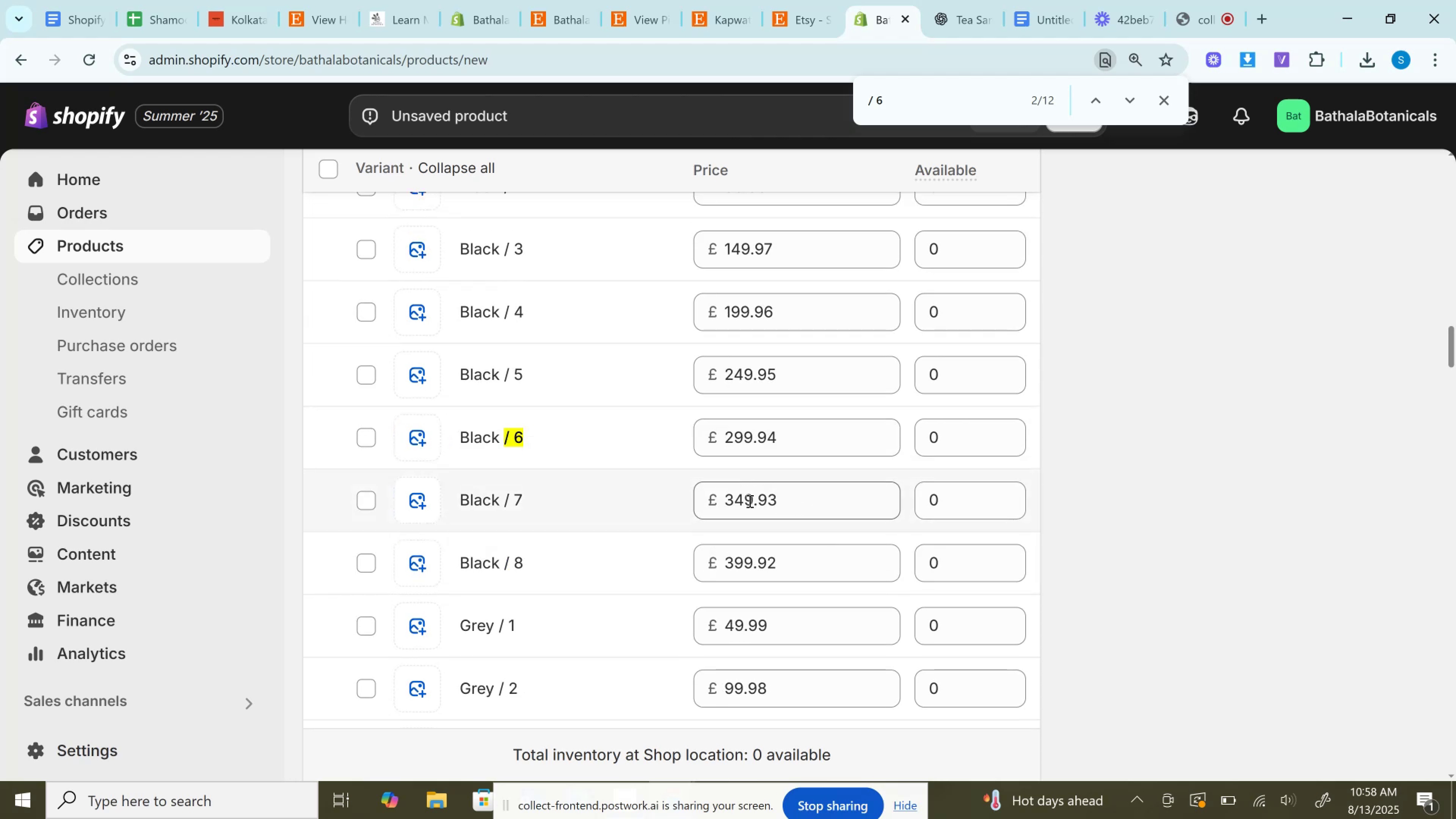 
double_click([751, 502])
 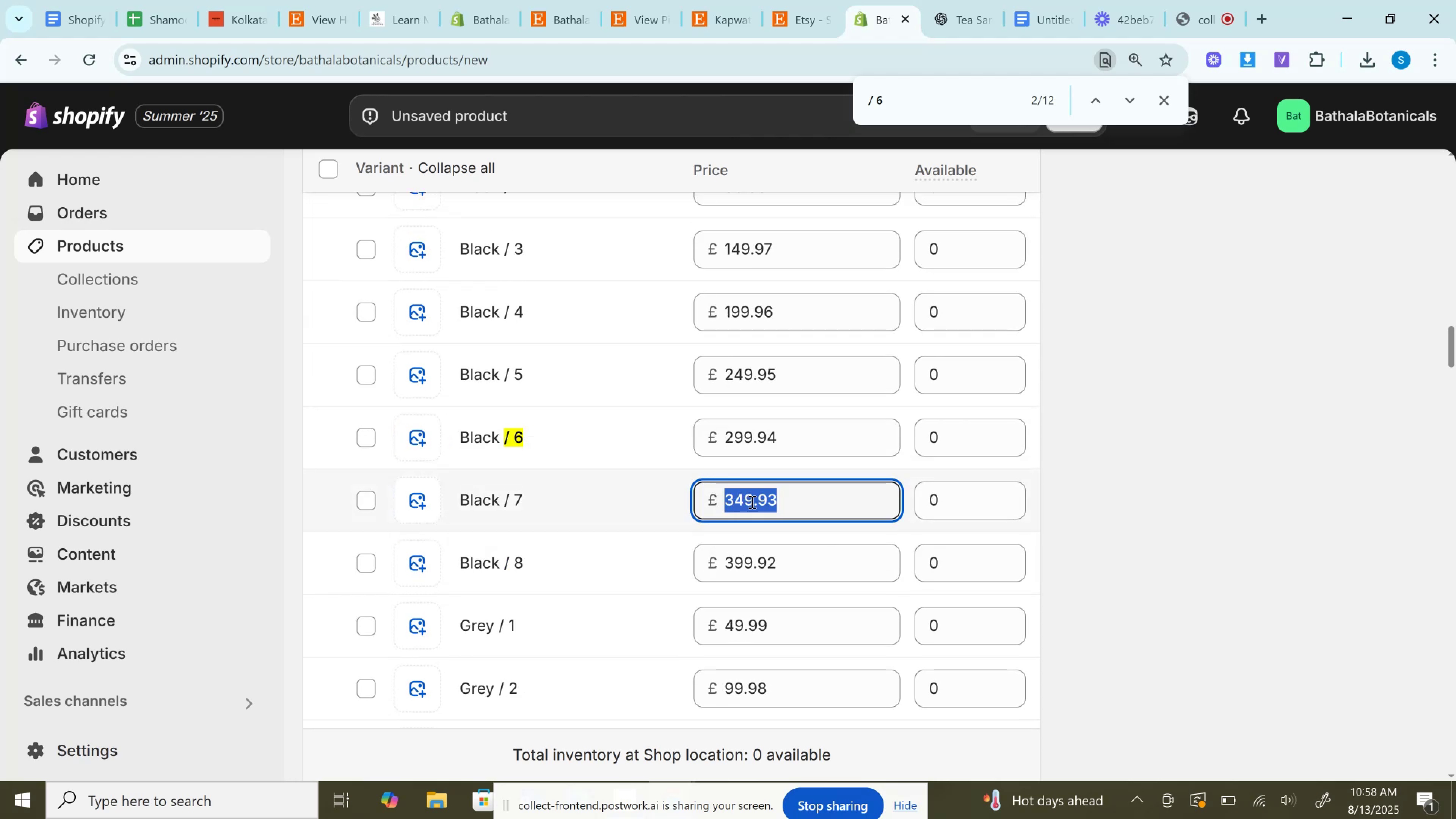 
right_click([751, 502])
 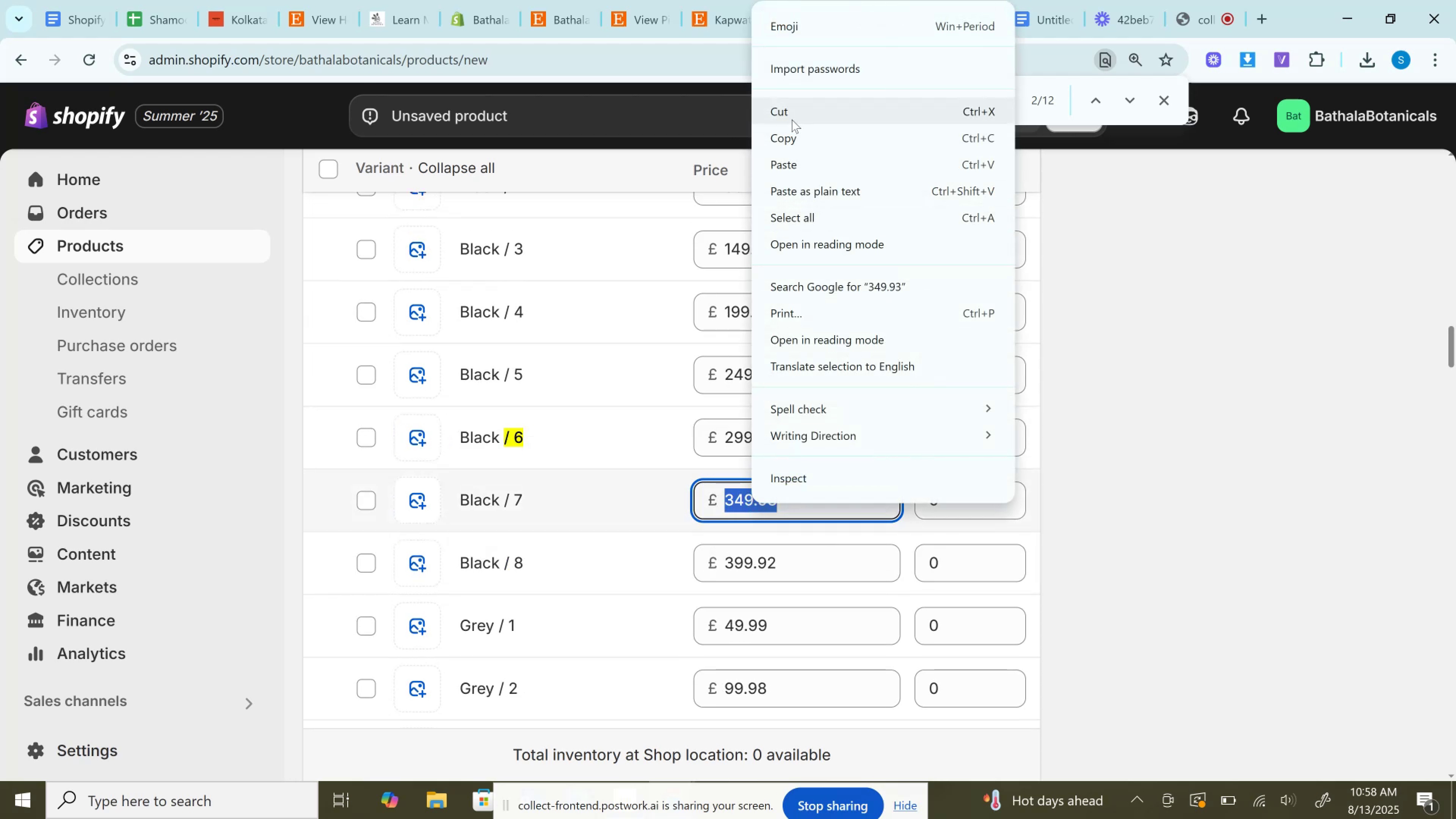 
left_click([790, 139])
 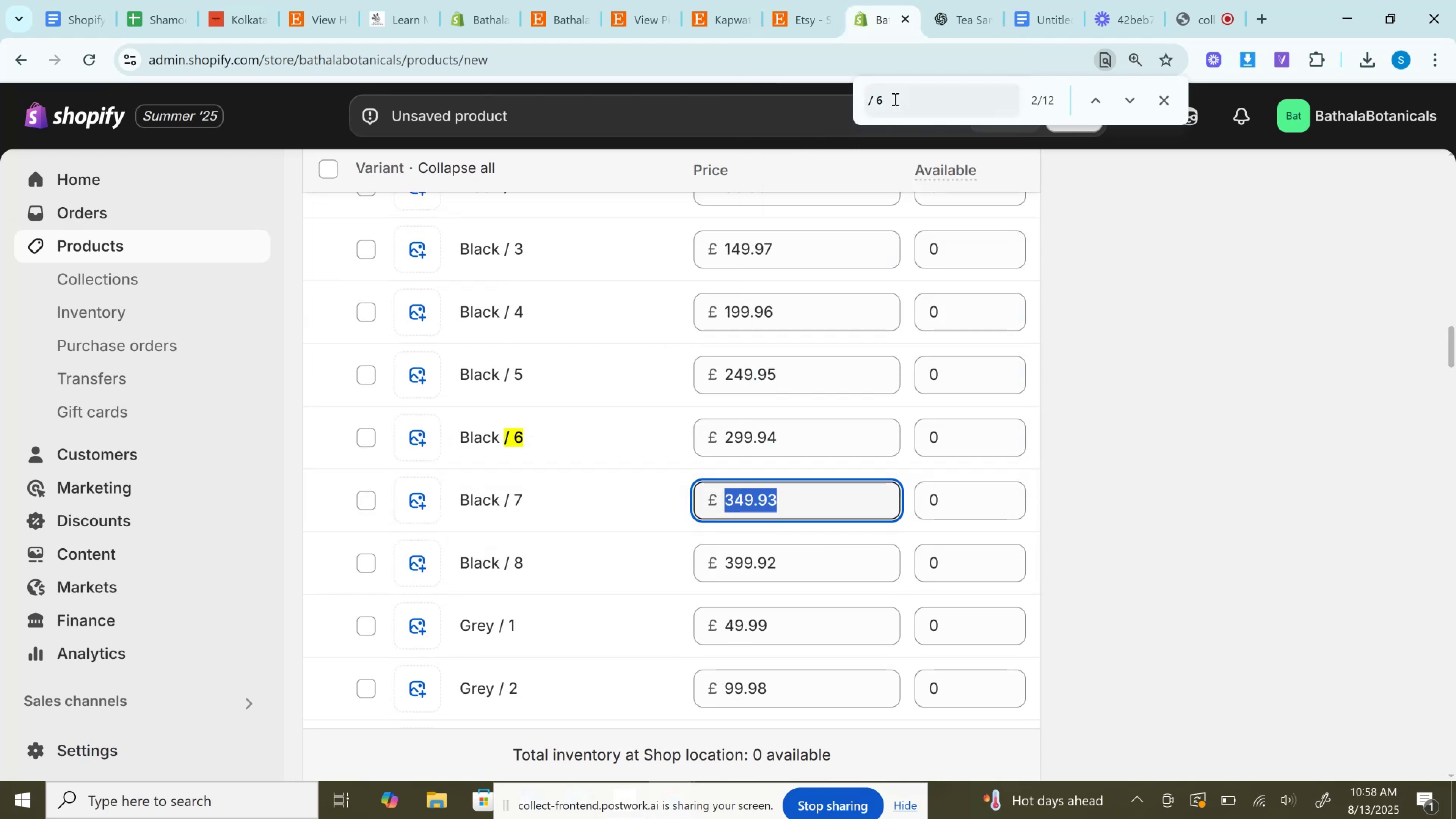 
left_click([894, 99])
 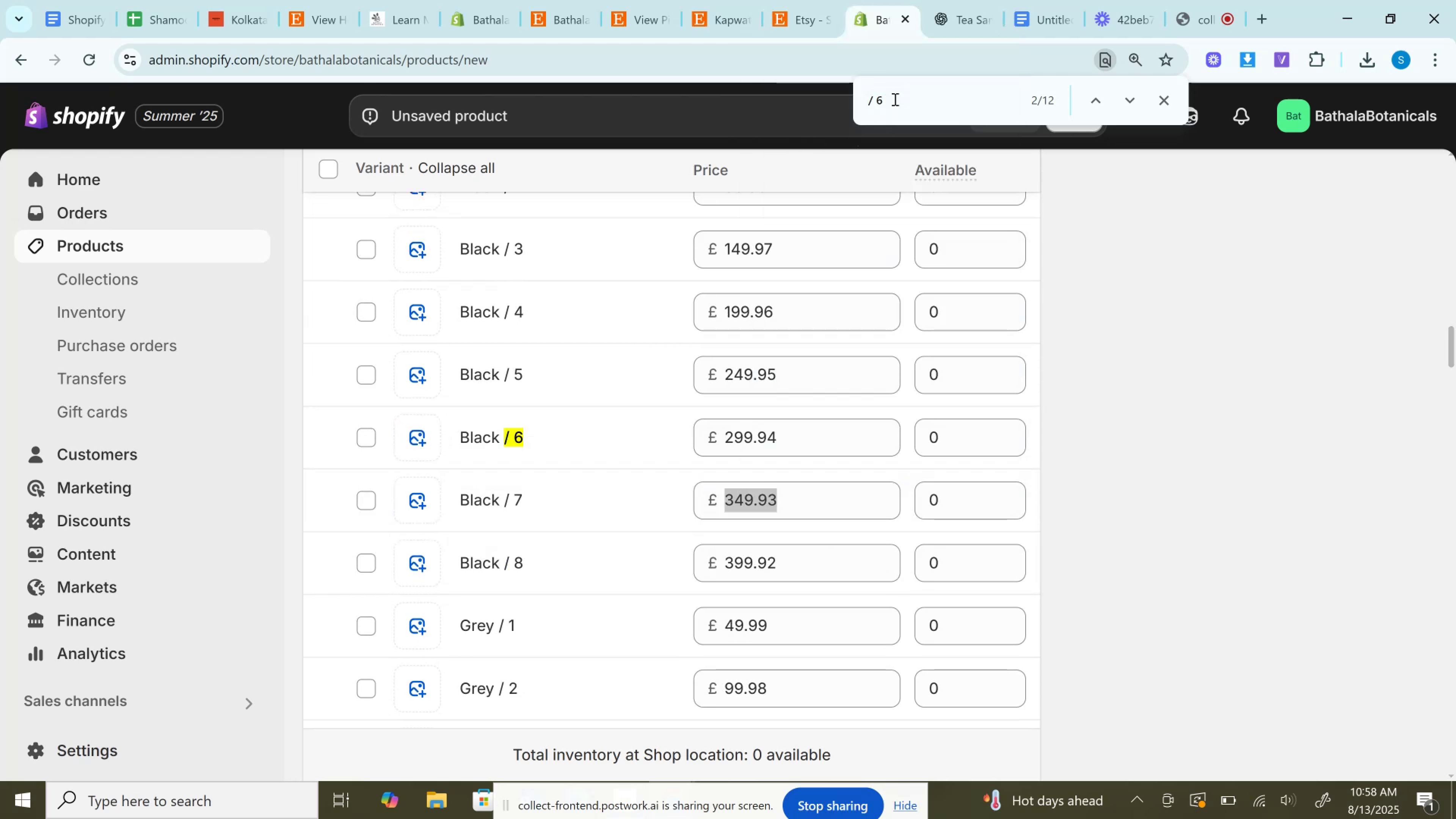 
key(Backspace)
 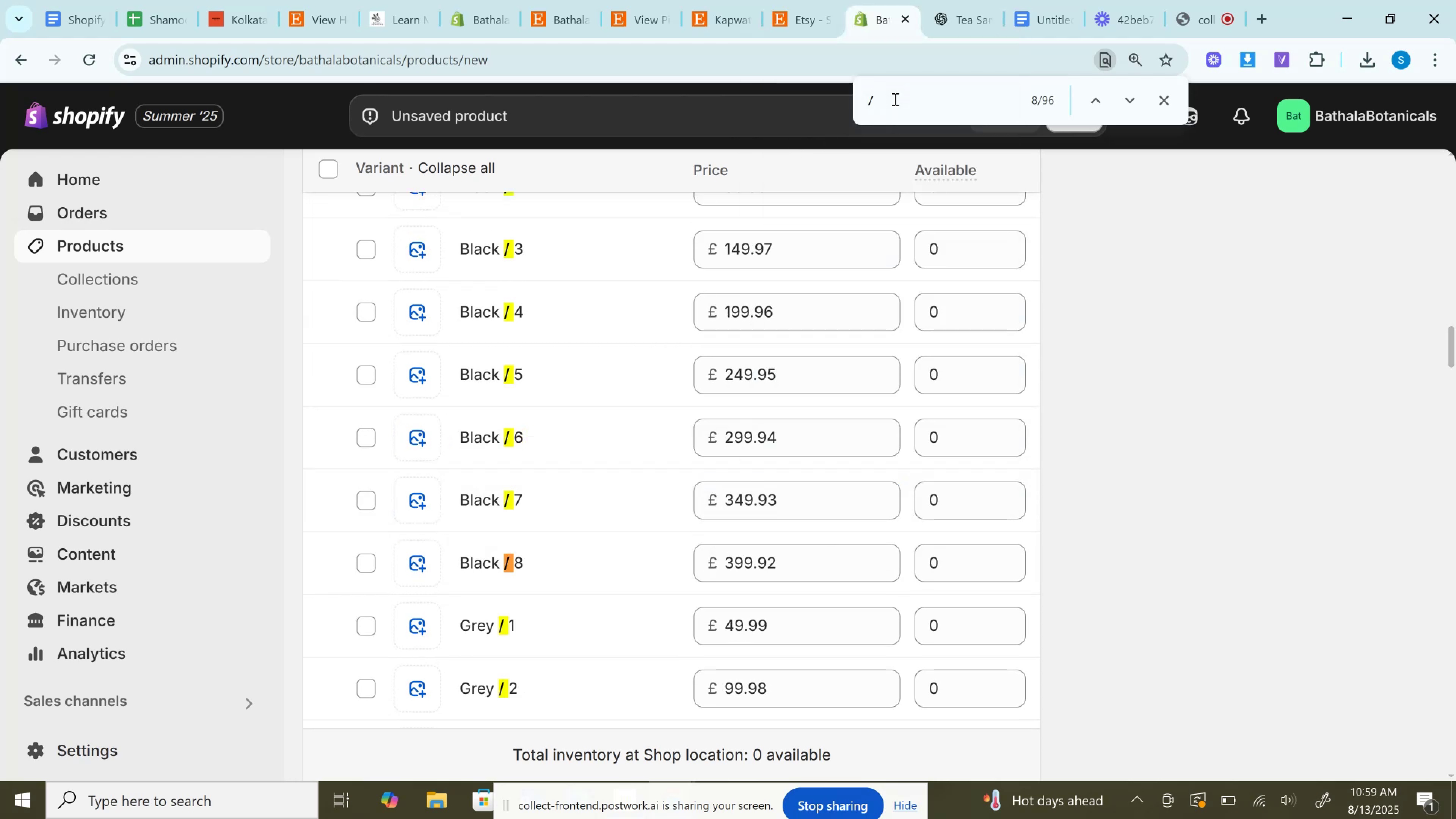 
key(7)
 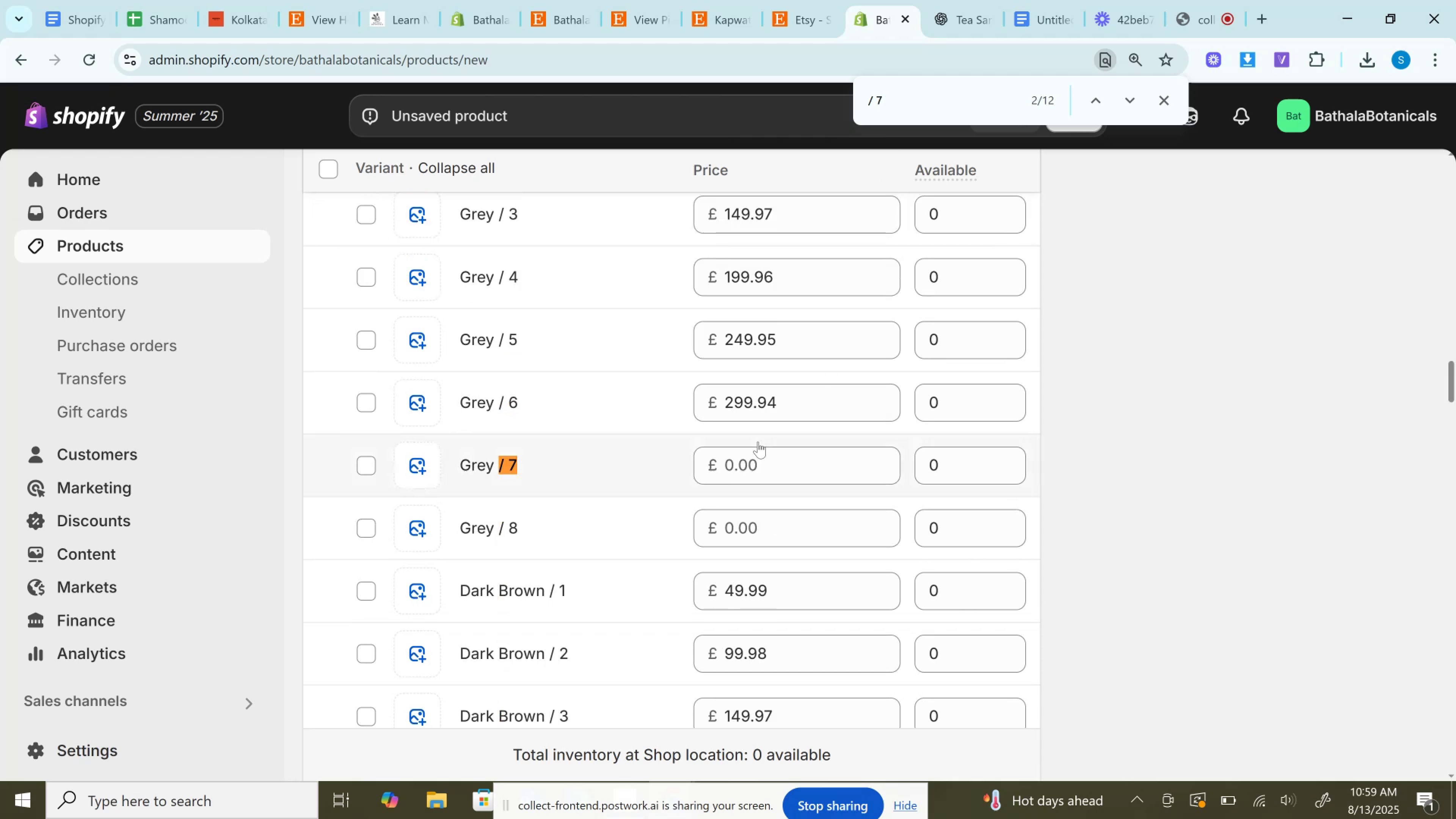 
left_click([740, 466])
 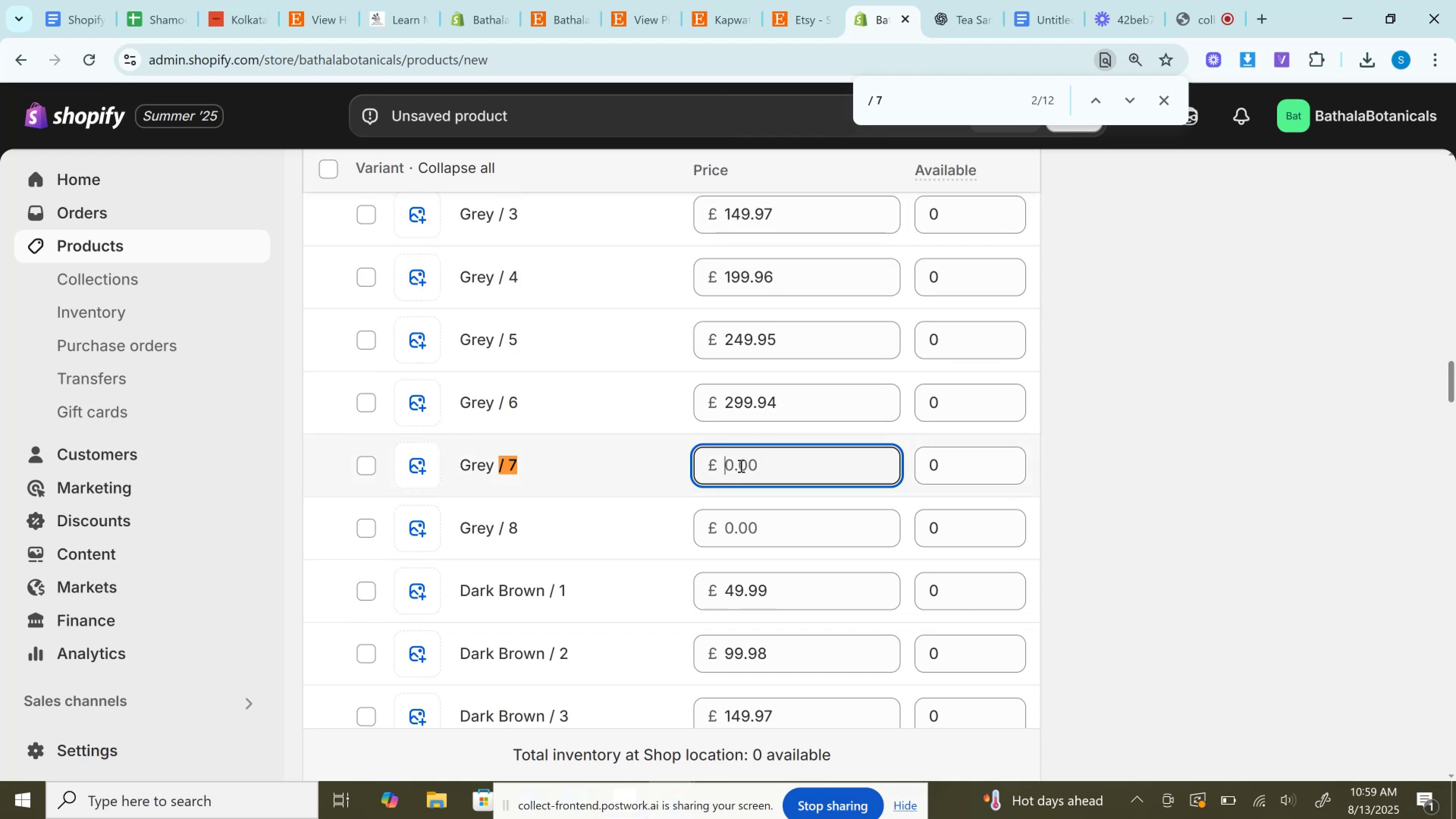 
right_click([740, 466])
 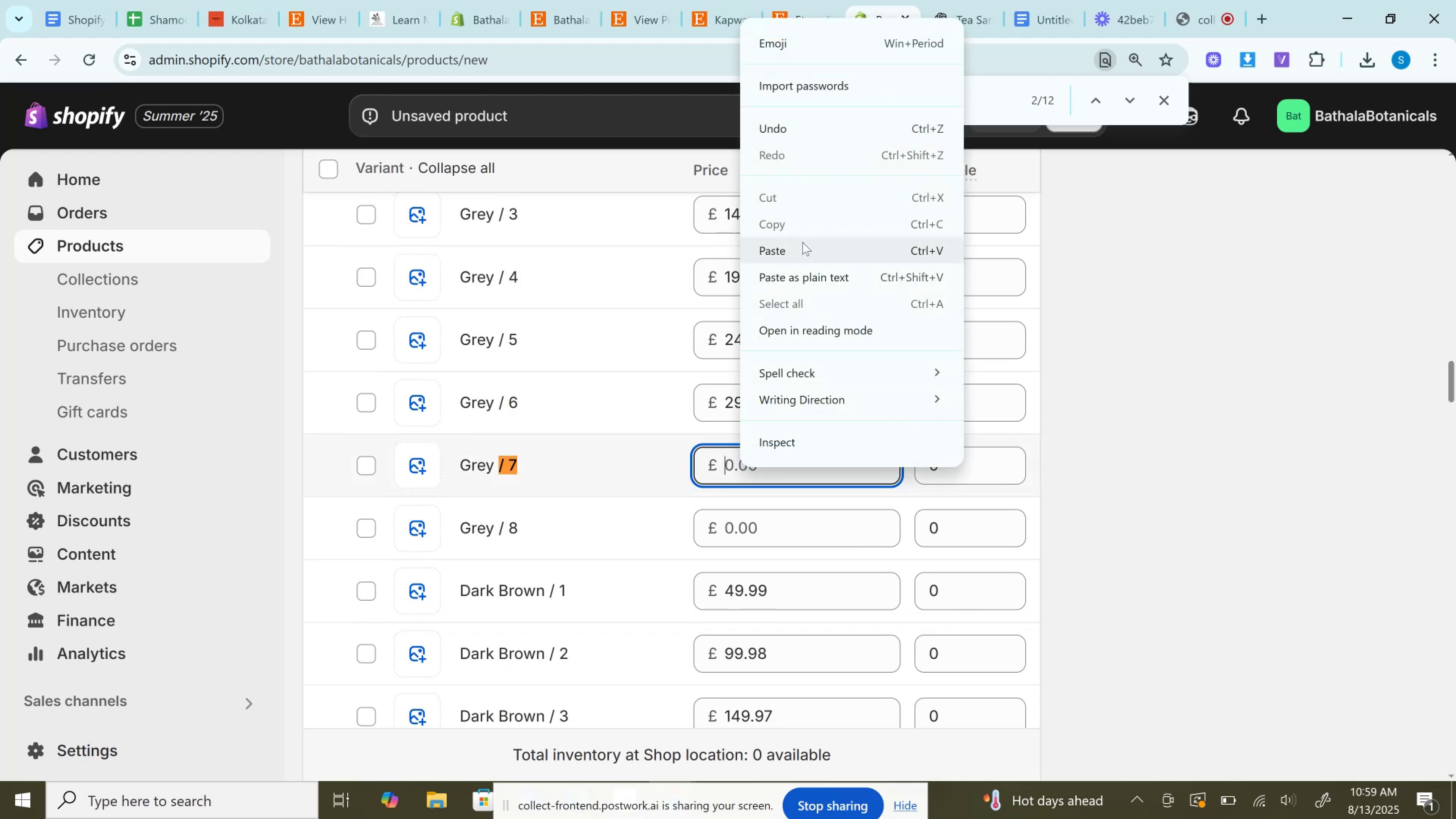 
left_click([802, 243])
 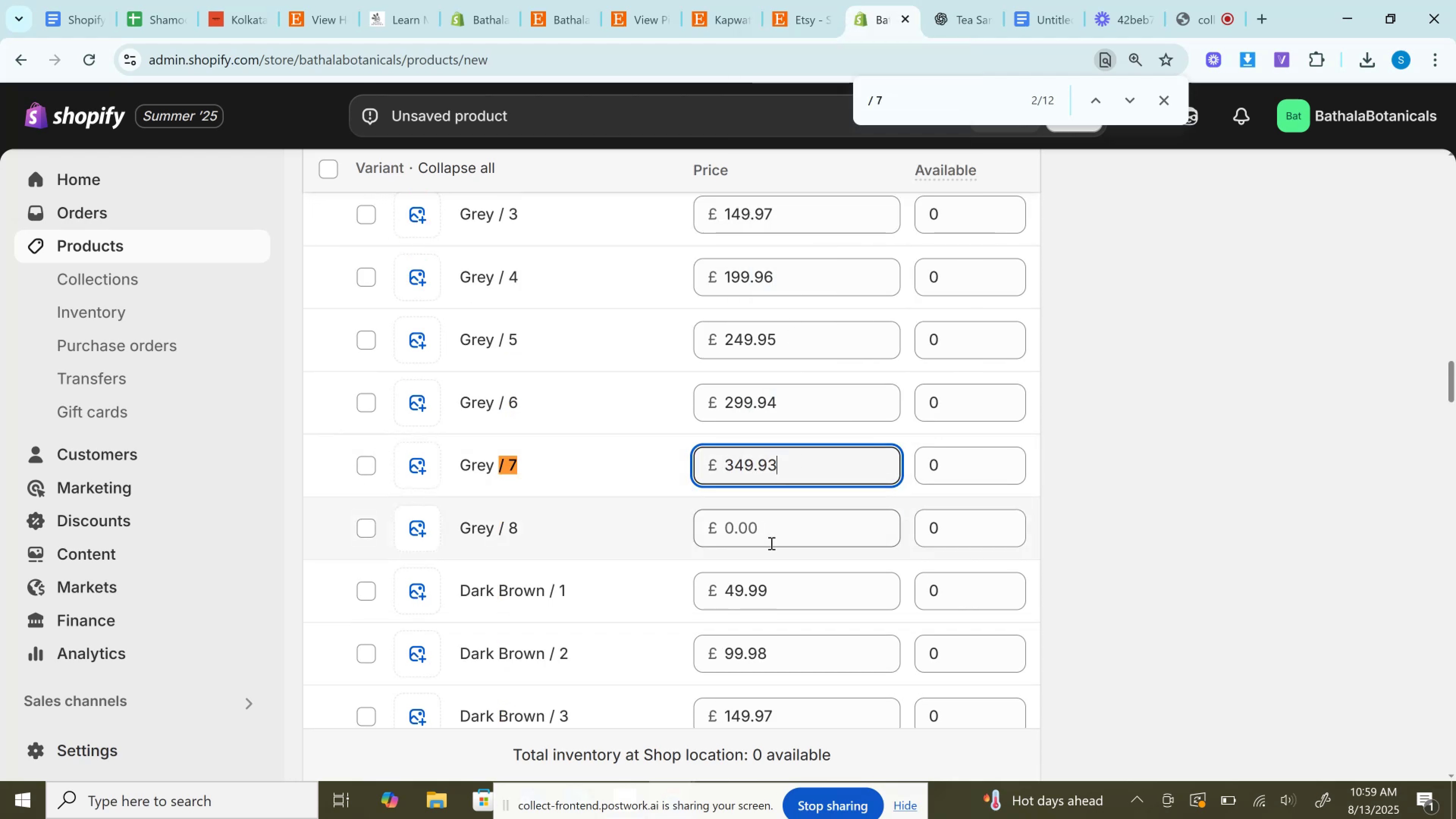 
scroll: coordinate [772, 511], scroll_direction: down, amount: 5.0
 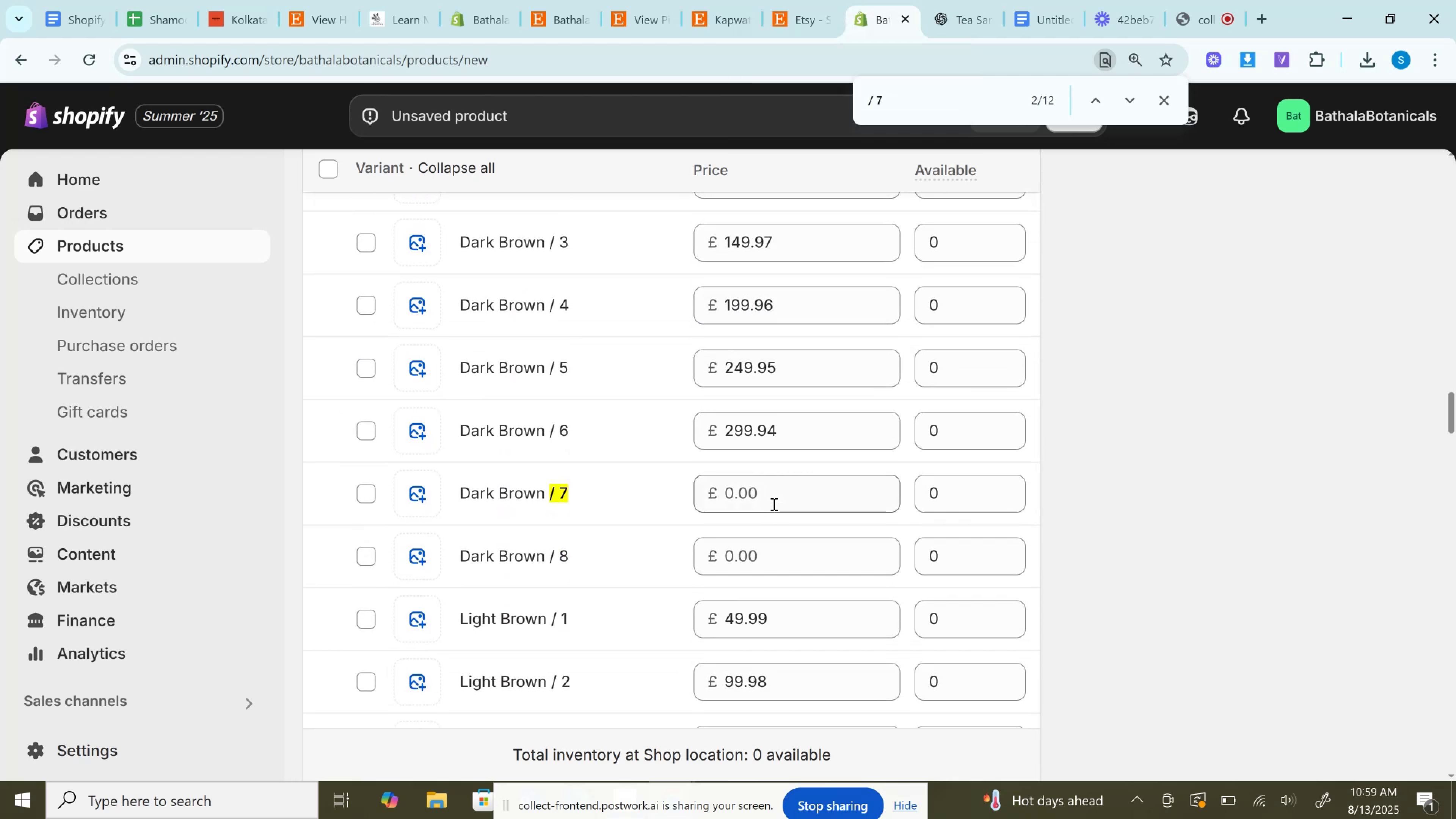 
left_click([773, 498])
 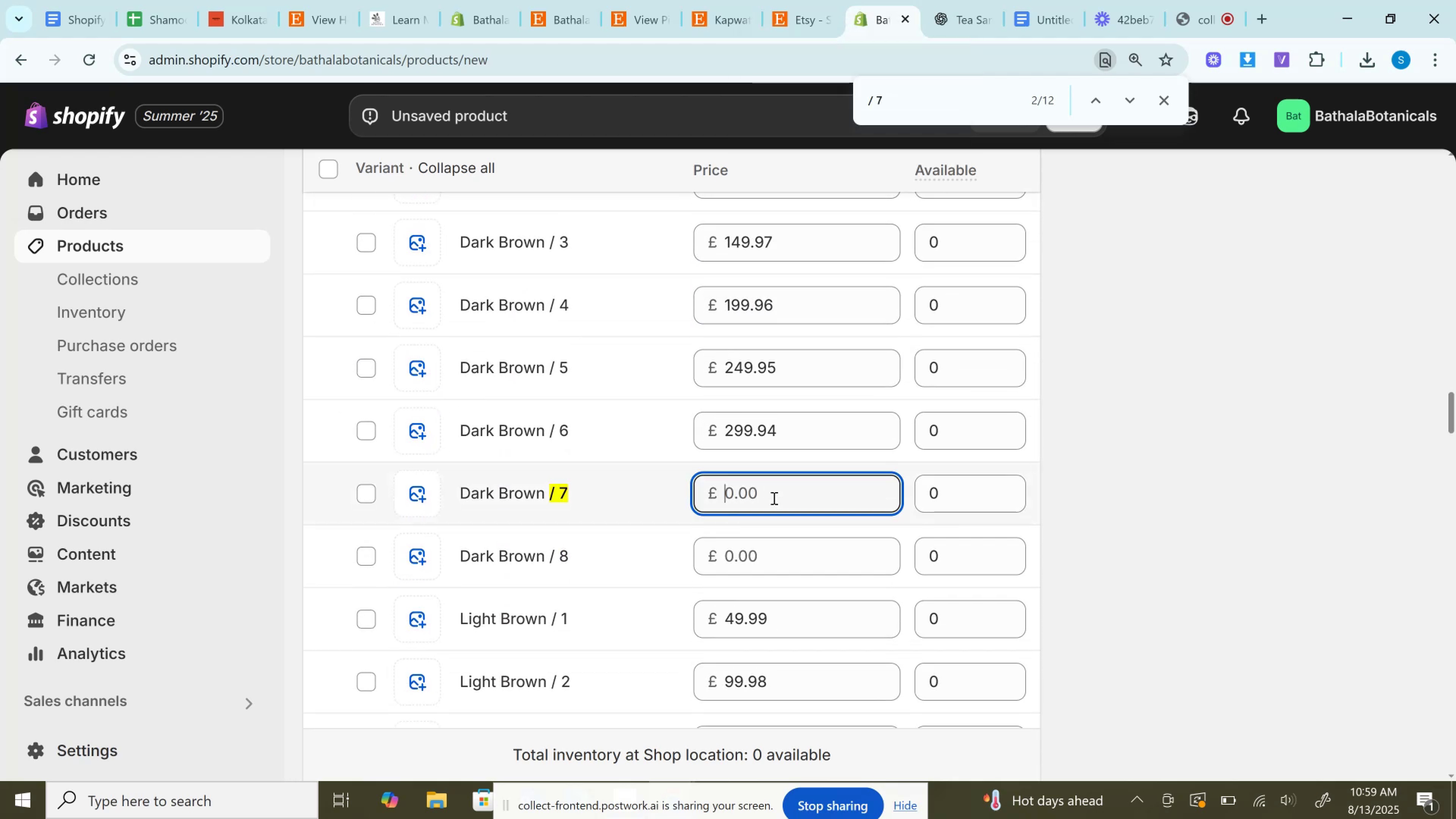 
key(Control+V)
 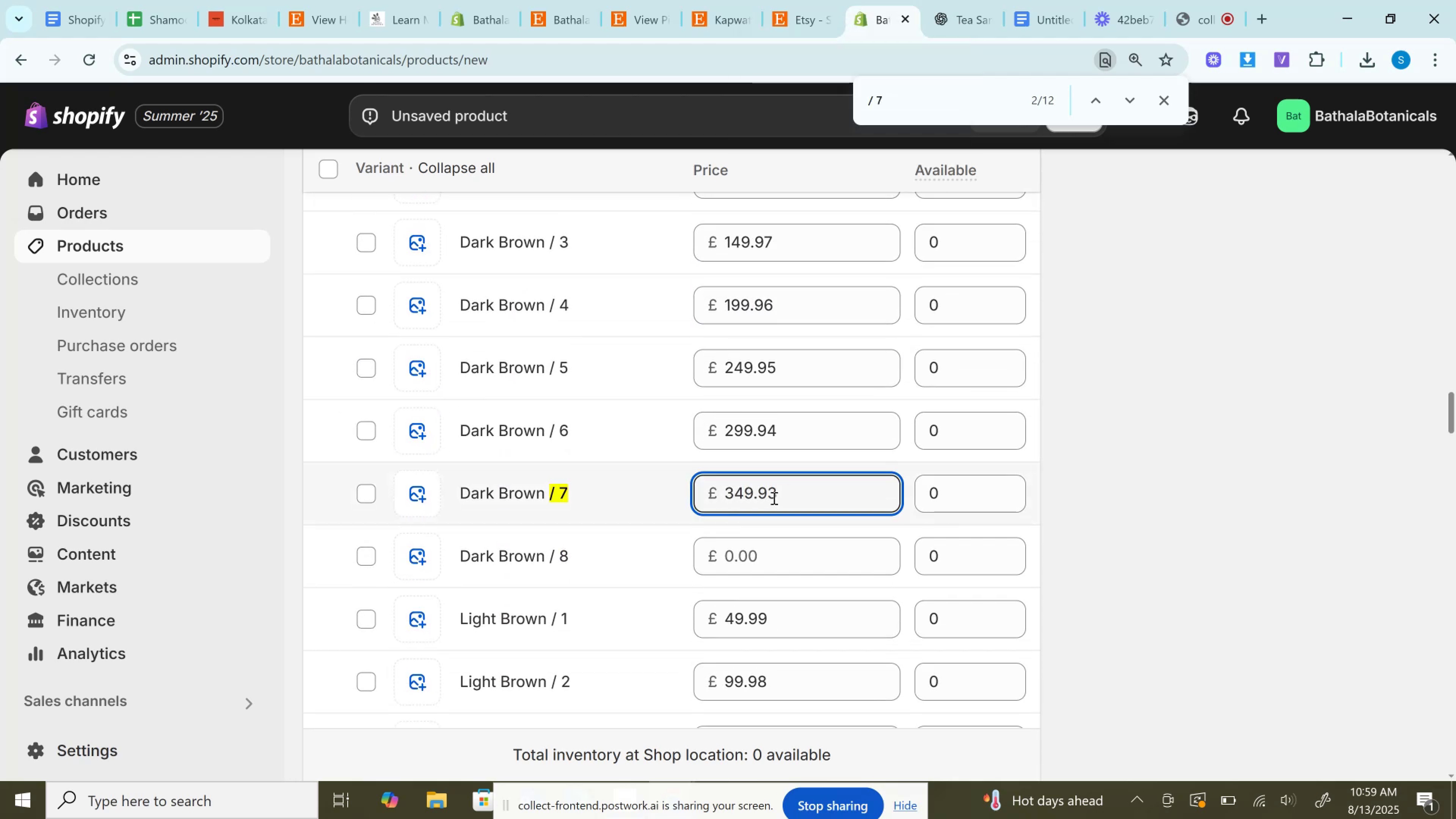 
scroll: coordinate [773, 498], scroll_direction: down, amount: 4.0
 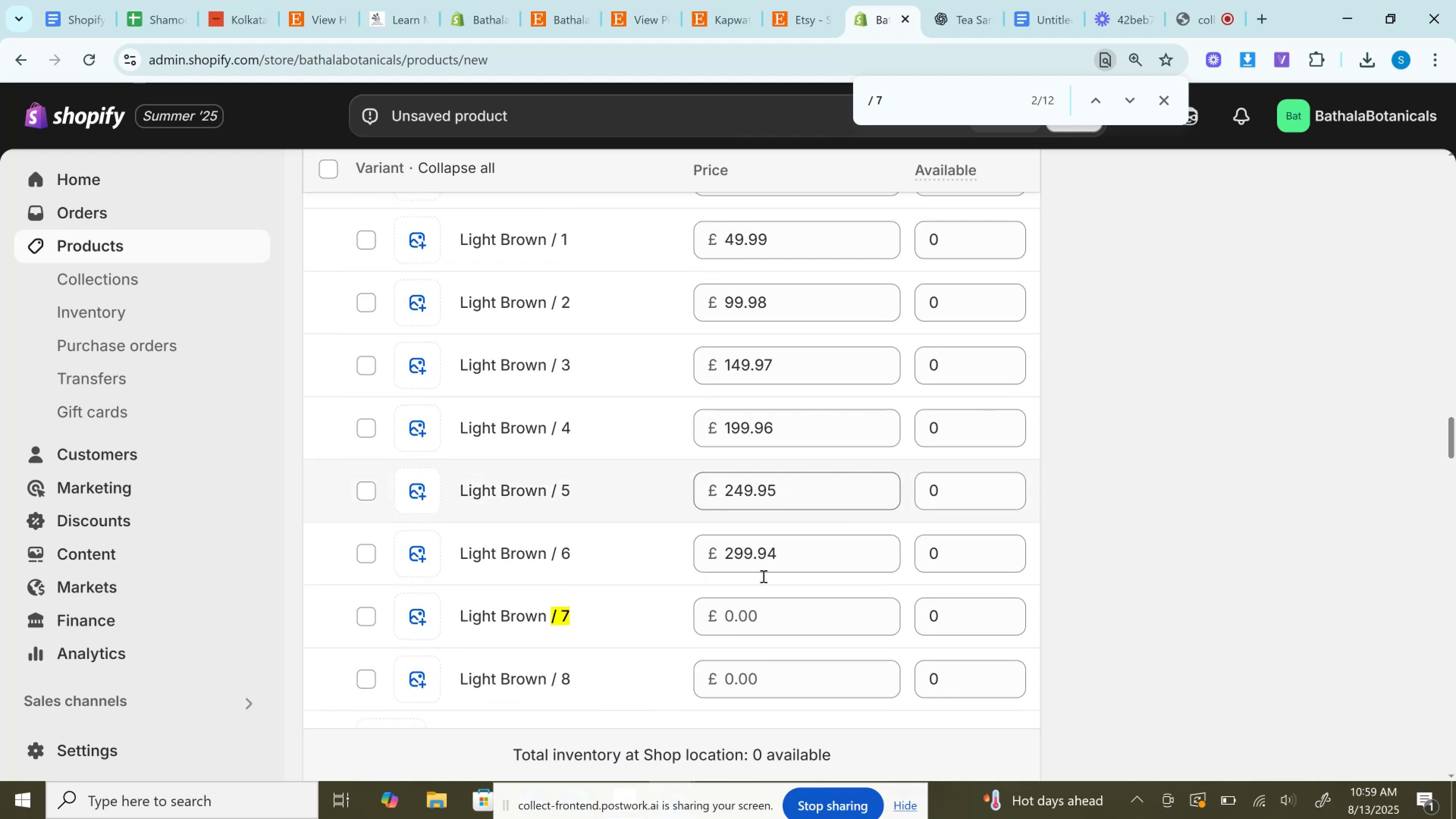 
left_click_drag(start_coordinate=[755, 608], to_coordinate=[754, 610])
 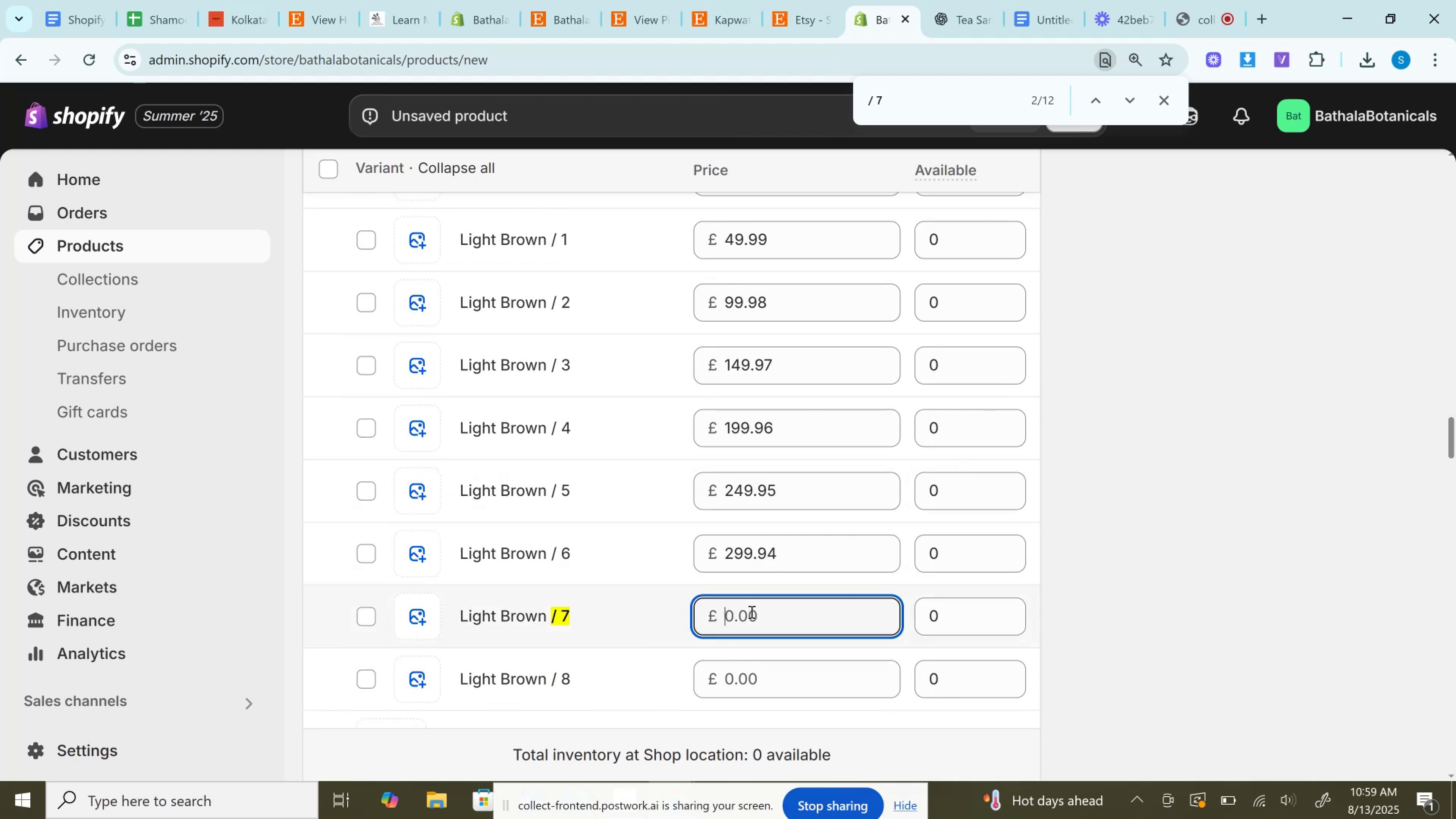 
key(Control+V)
 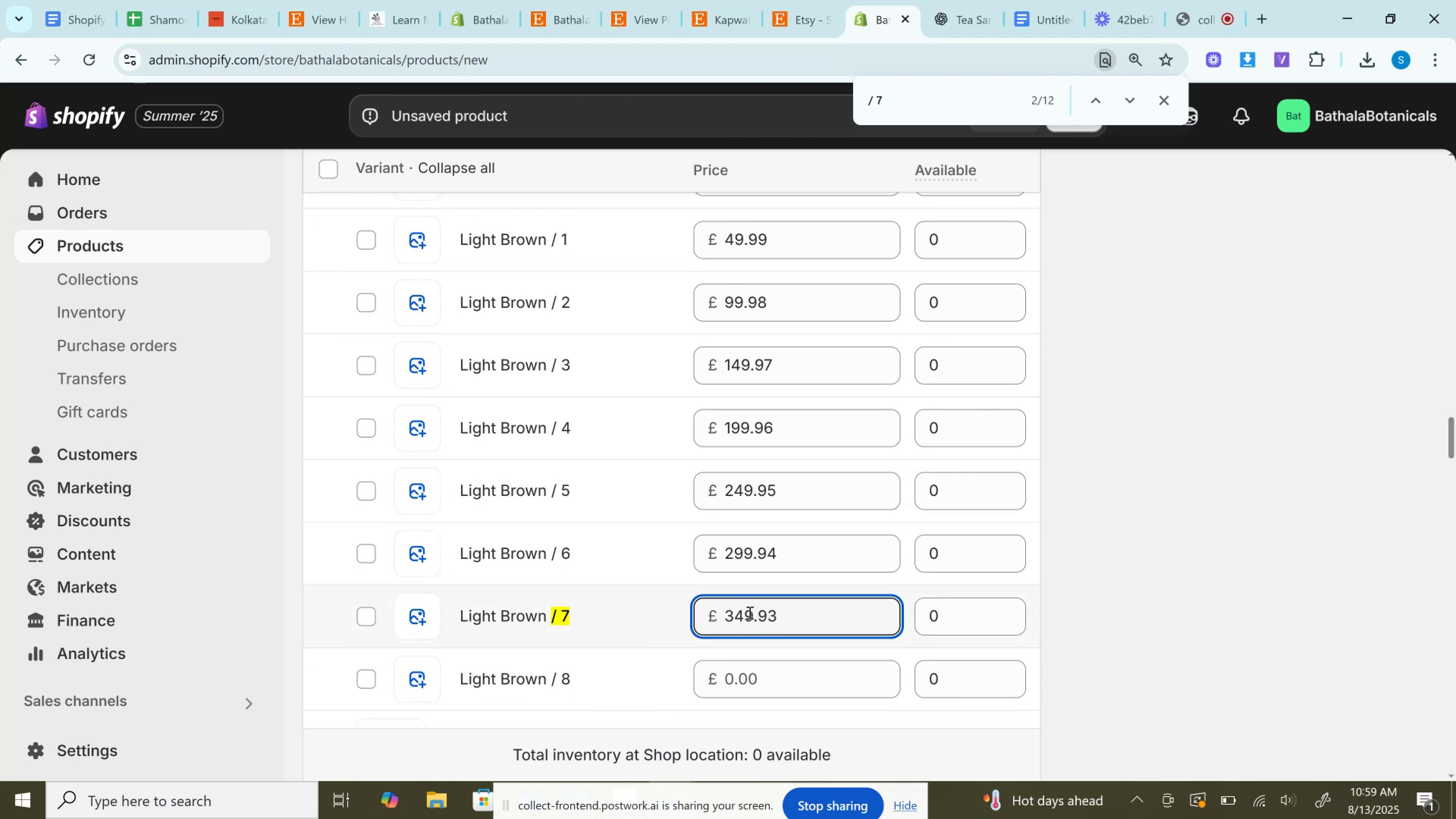 
scroll: coordinate [771, 460], scroll_direction: down, amount: 5.0
 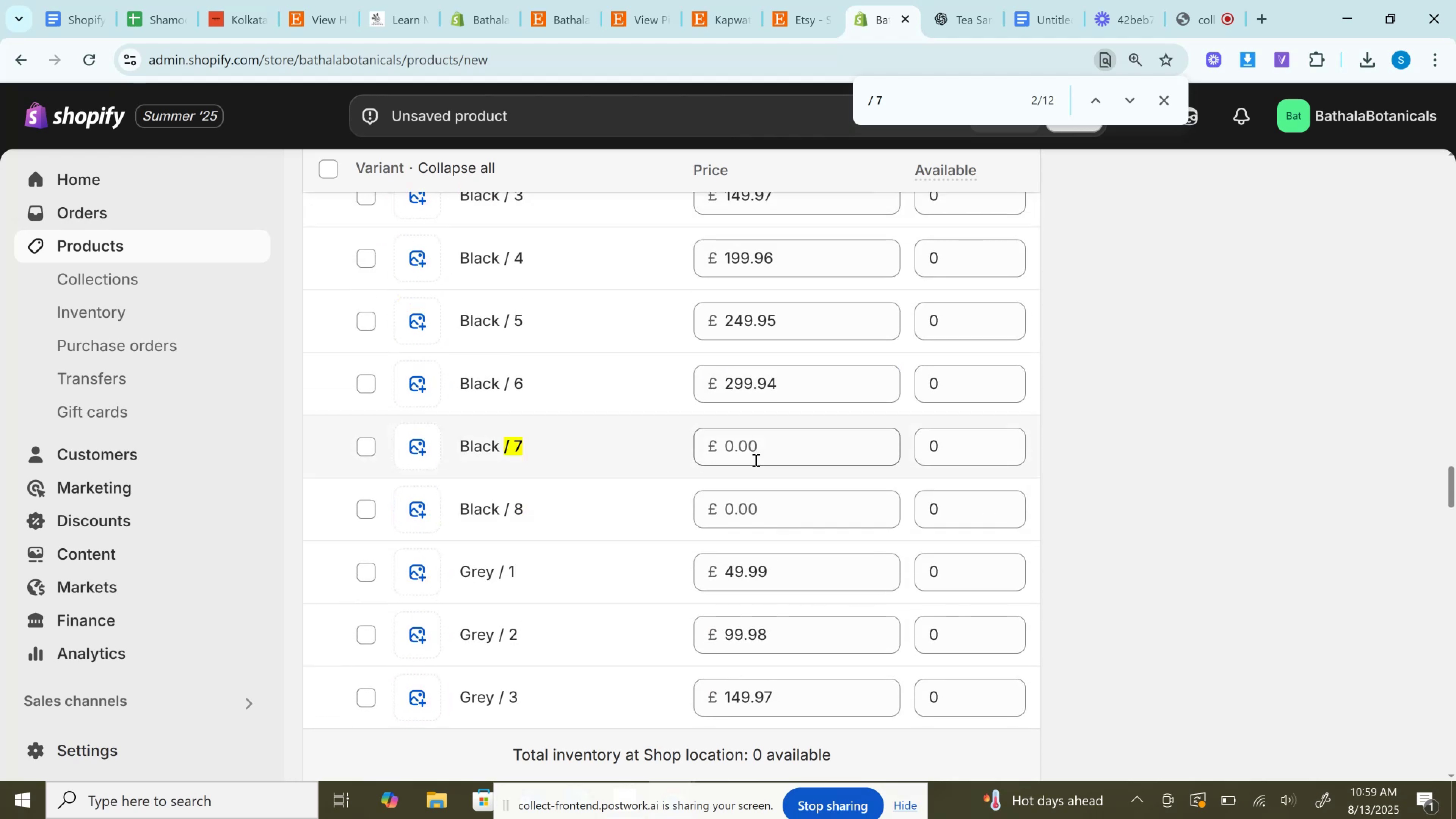 
left_click([754, 446])
 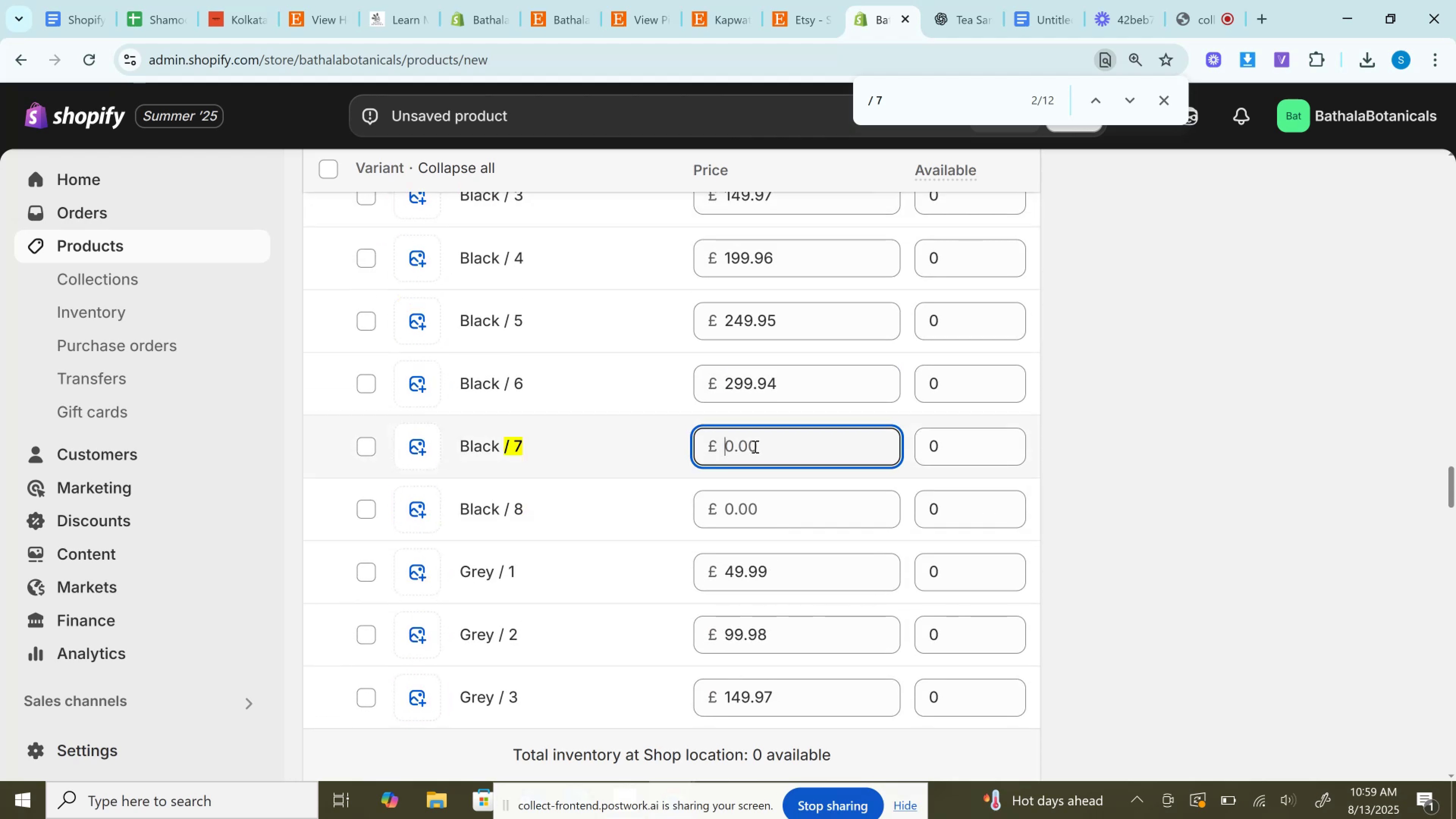 
hold_key(key=ControlLeft, duration=0.9)
 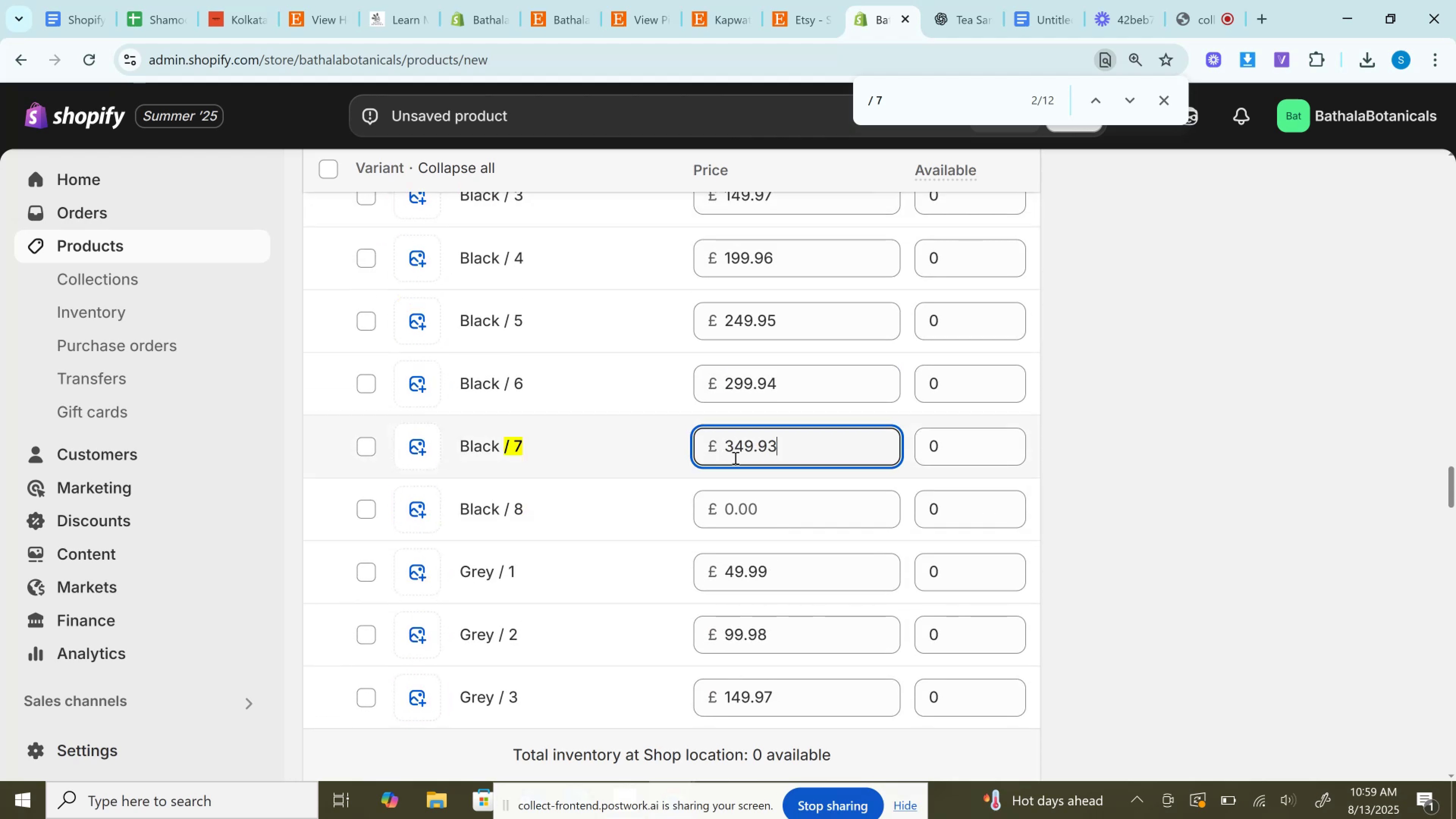 
hold_key(key=V, duration=0.32)
 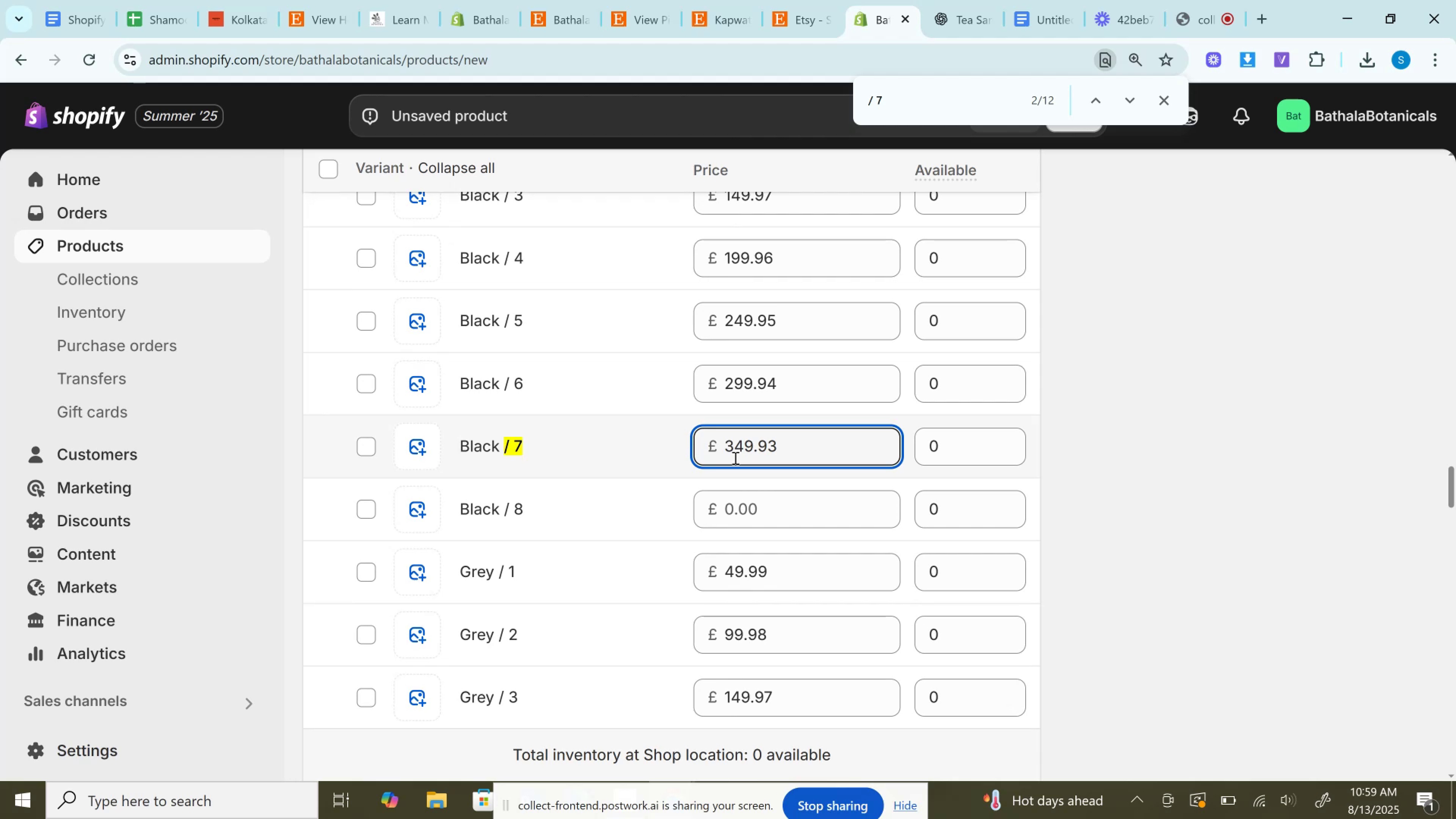 
scroll: coordinate [730, 430], scroll_direction: down, amount: 4.0
 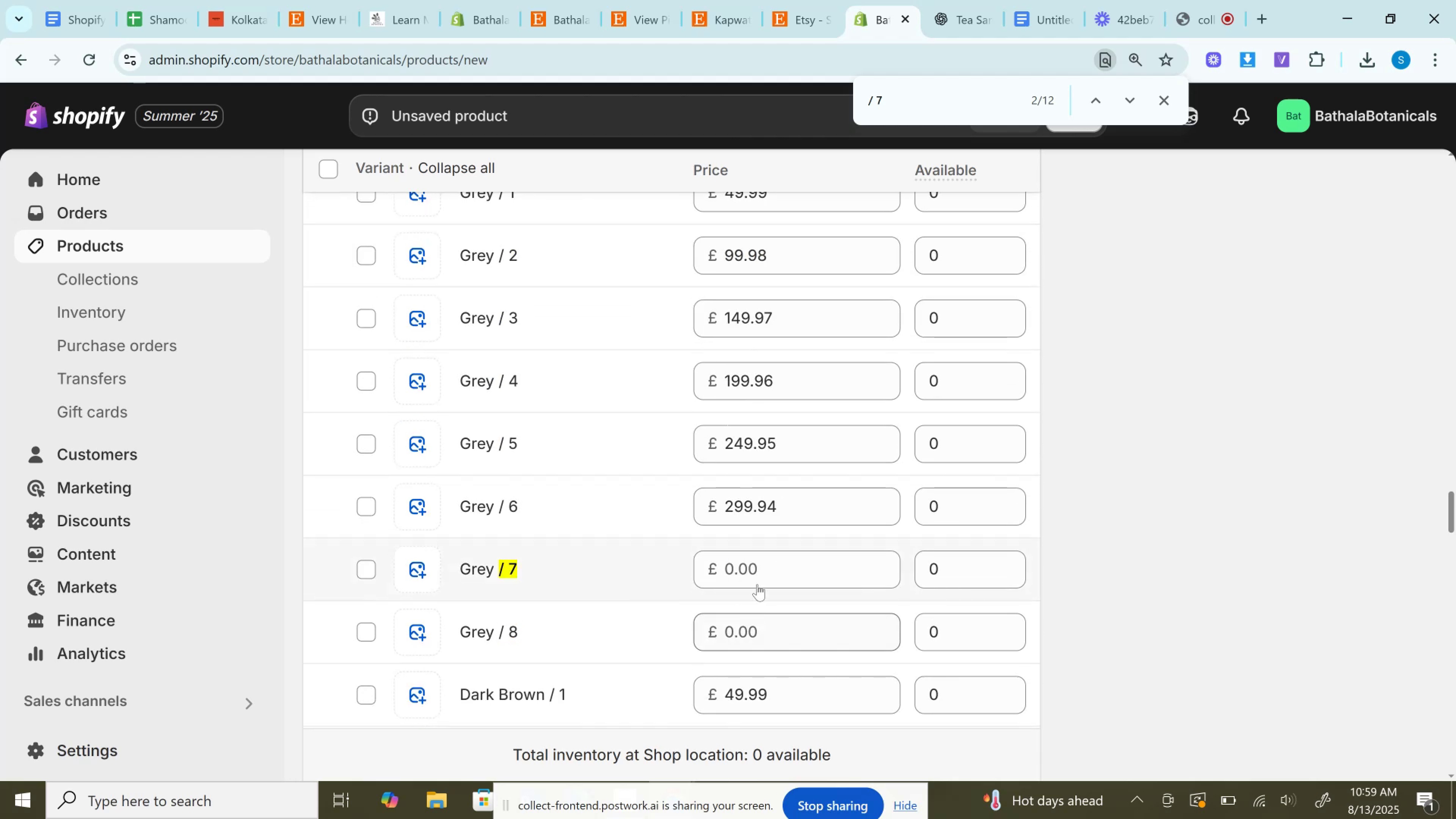 
left_click([762, 565])
 